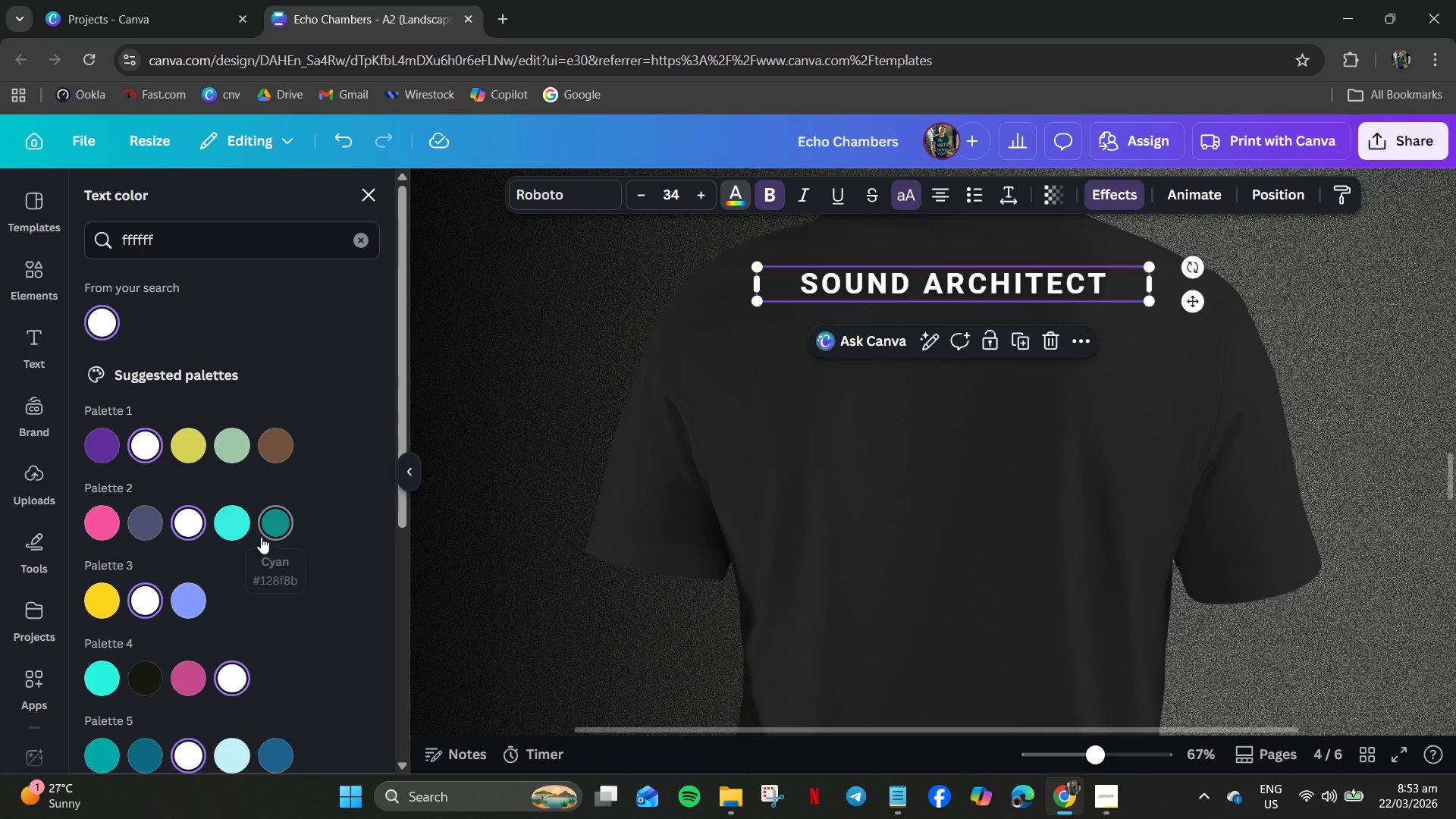 
scroll: coordinate [258, 556], scroll_direction: down, amount: 9.0
 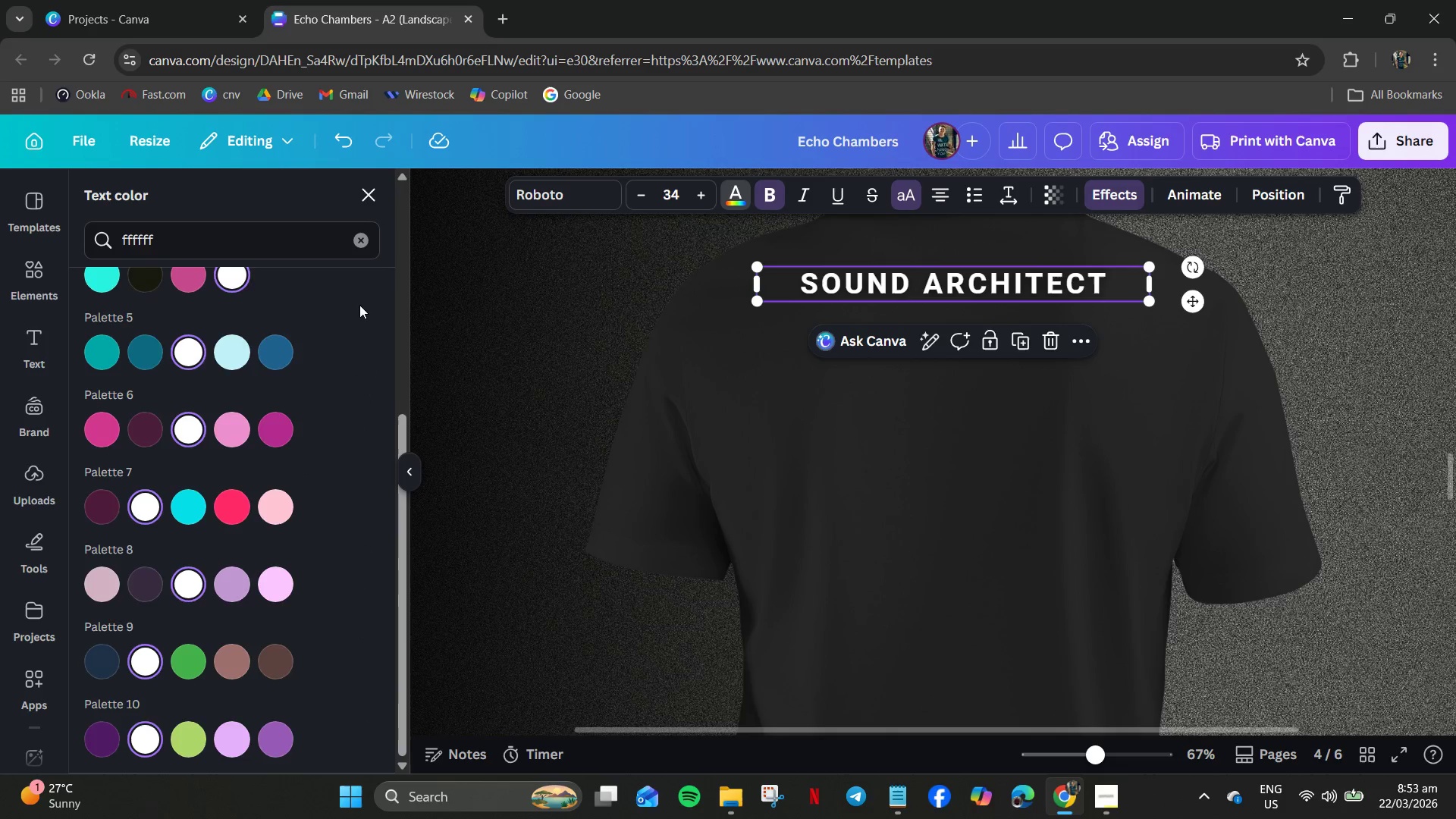 
scroll: coordinate [415, 444], scroll_direction: up, amount: 8.0
 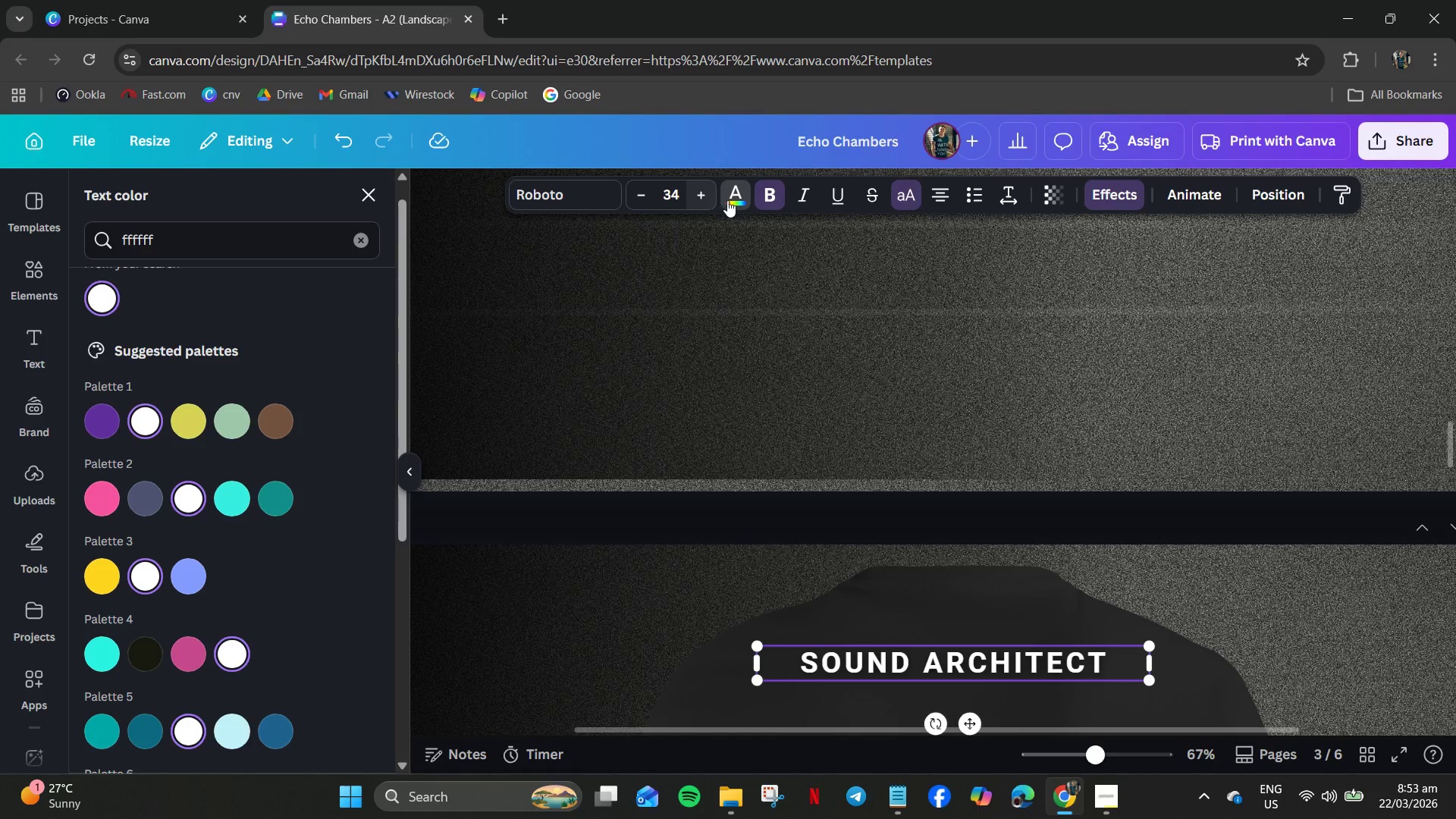 
left_click([733, 193])
 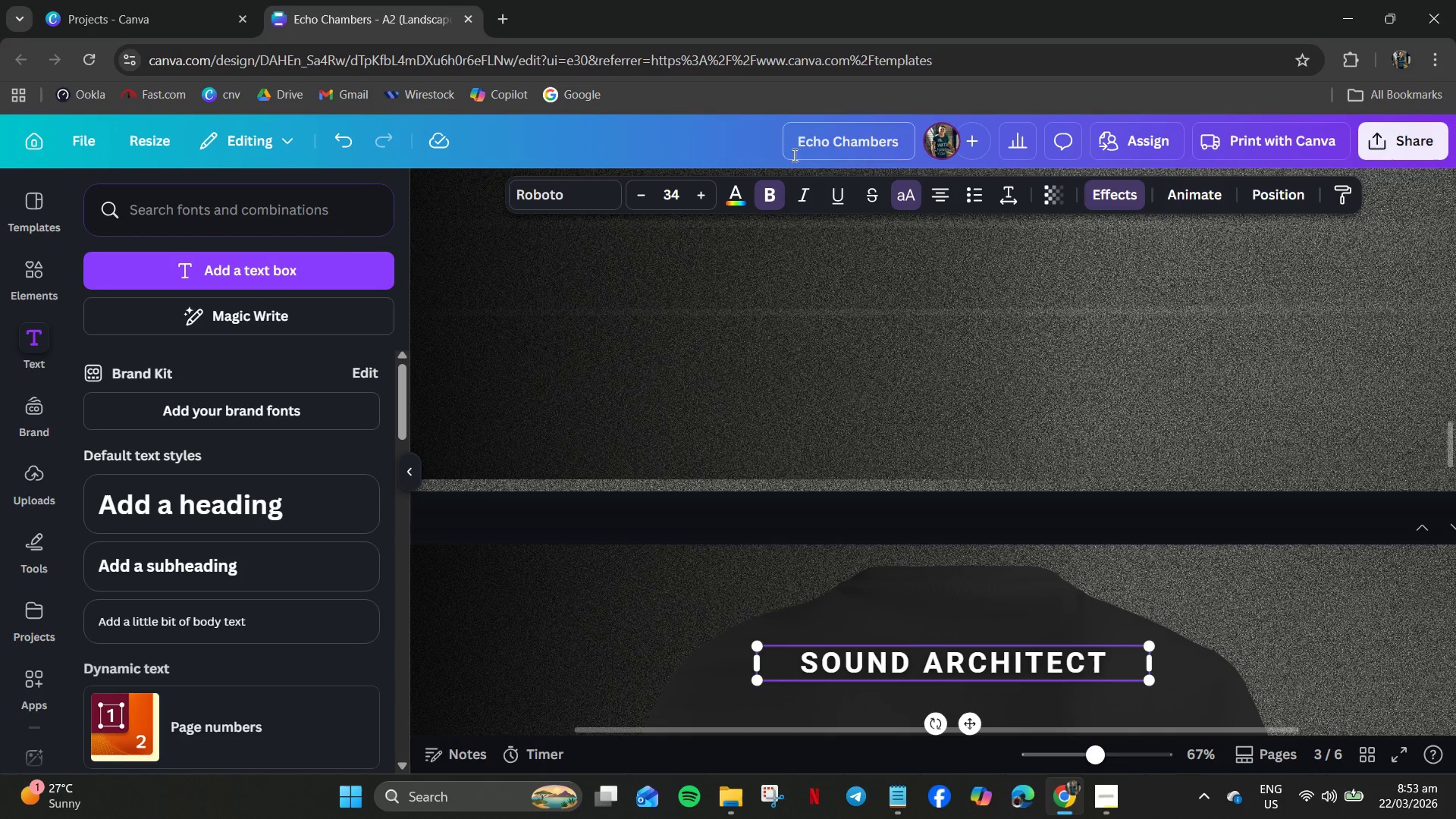 
left_click_drag(start_coordinate=[737, 190], to_coordinate=[731, 192])
 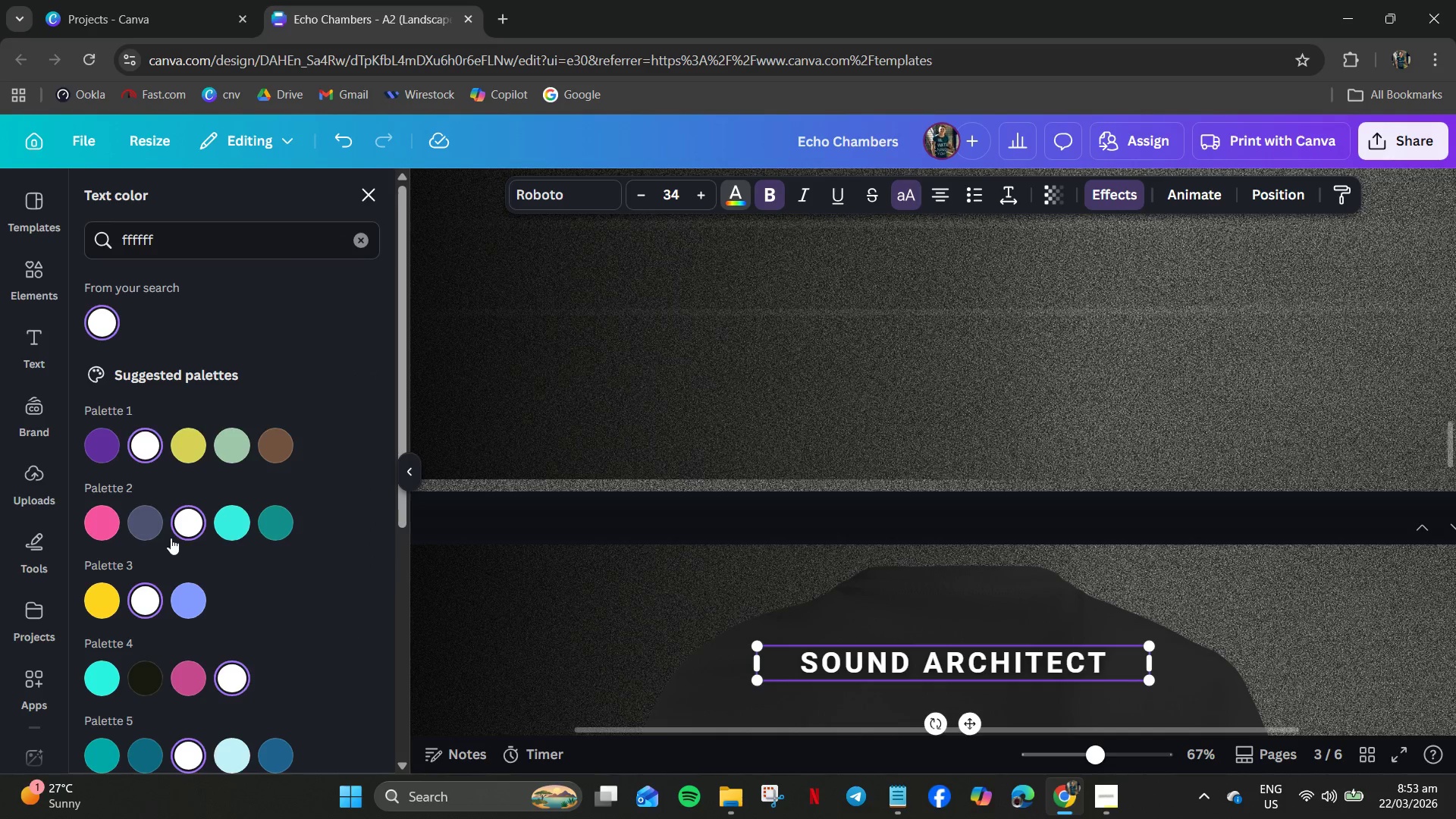 
scroll: coordinate [172, 536], scroll_direction: down, amount: 11.0
 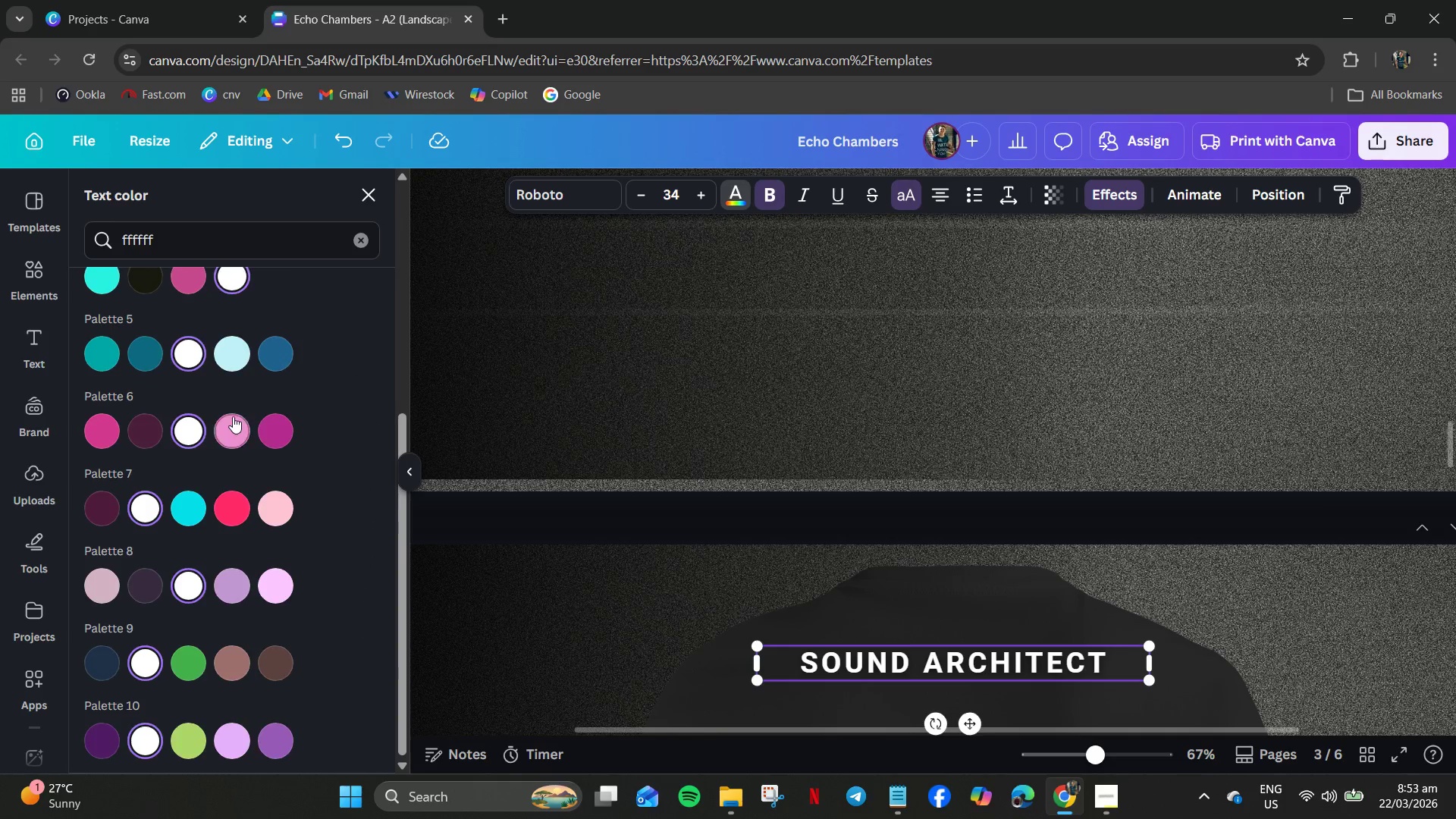 
scroll: coordinate [212, 303], scroll_direction: up, amount: 6.0
 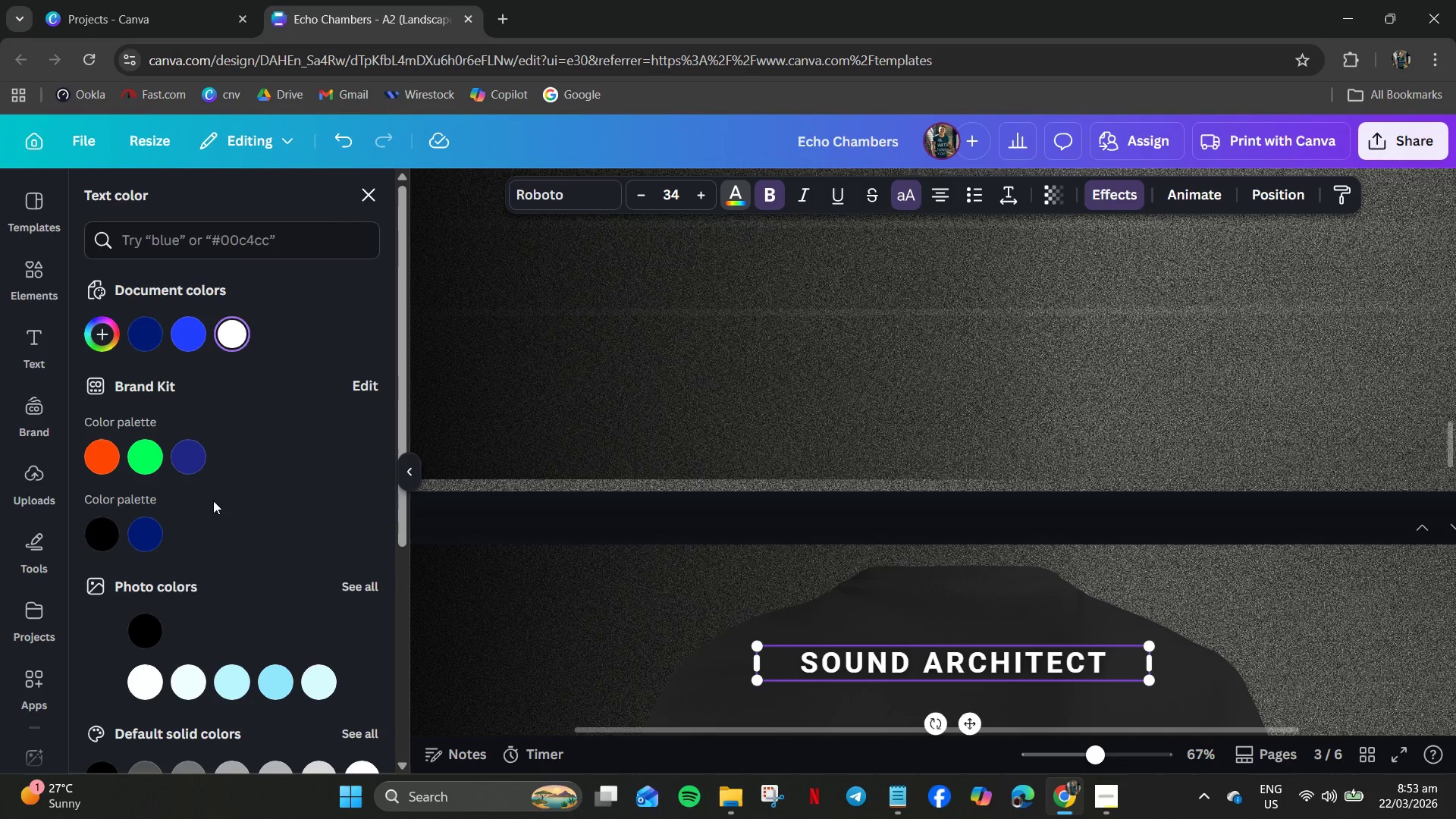 
scroll: coordinate [214, 502], scroll_direction: down, amount: 10.0
 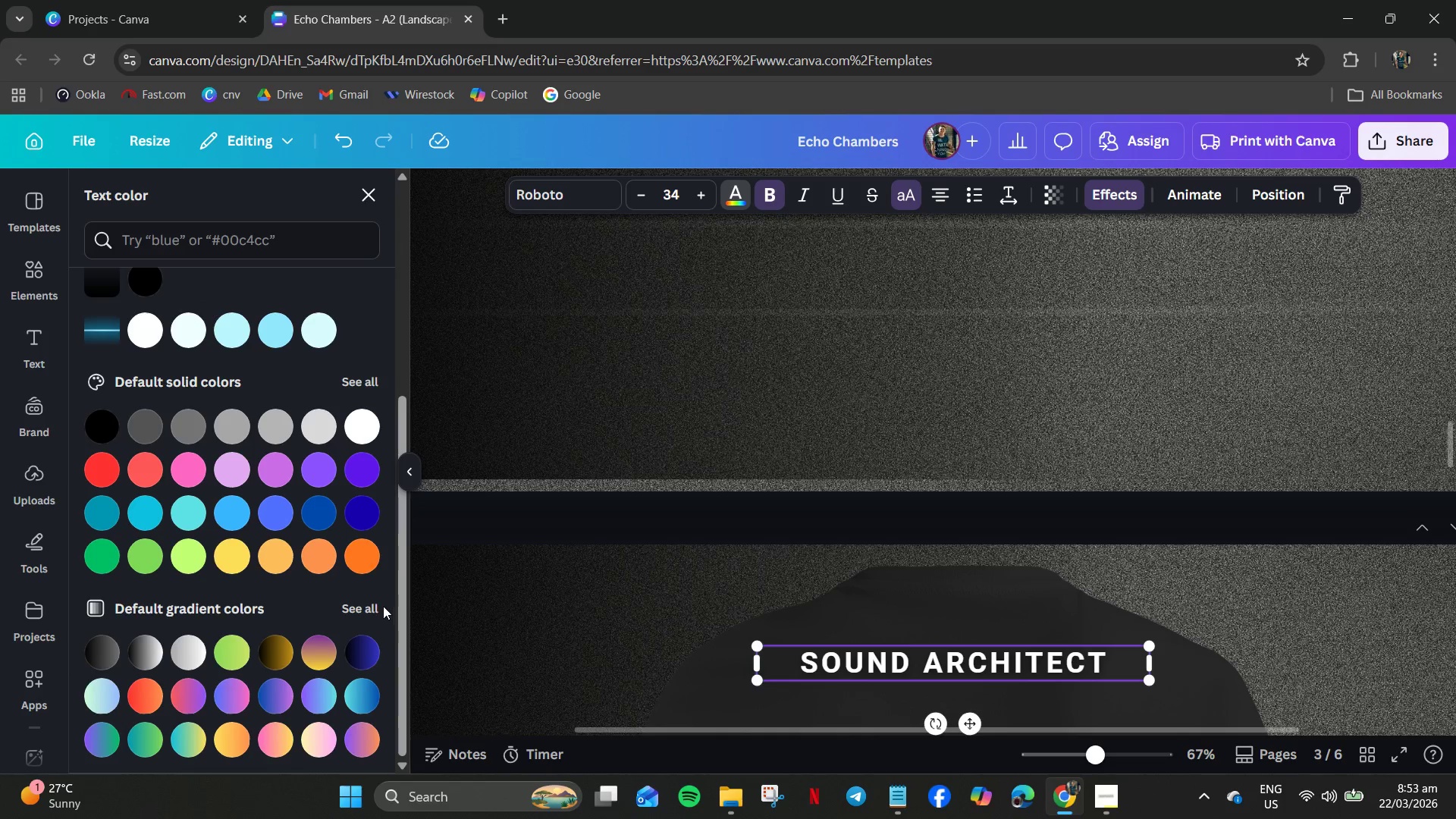 
left_click([352, 602])
 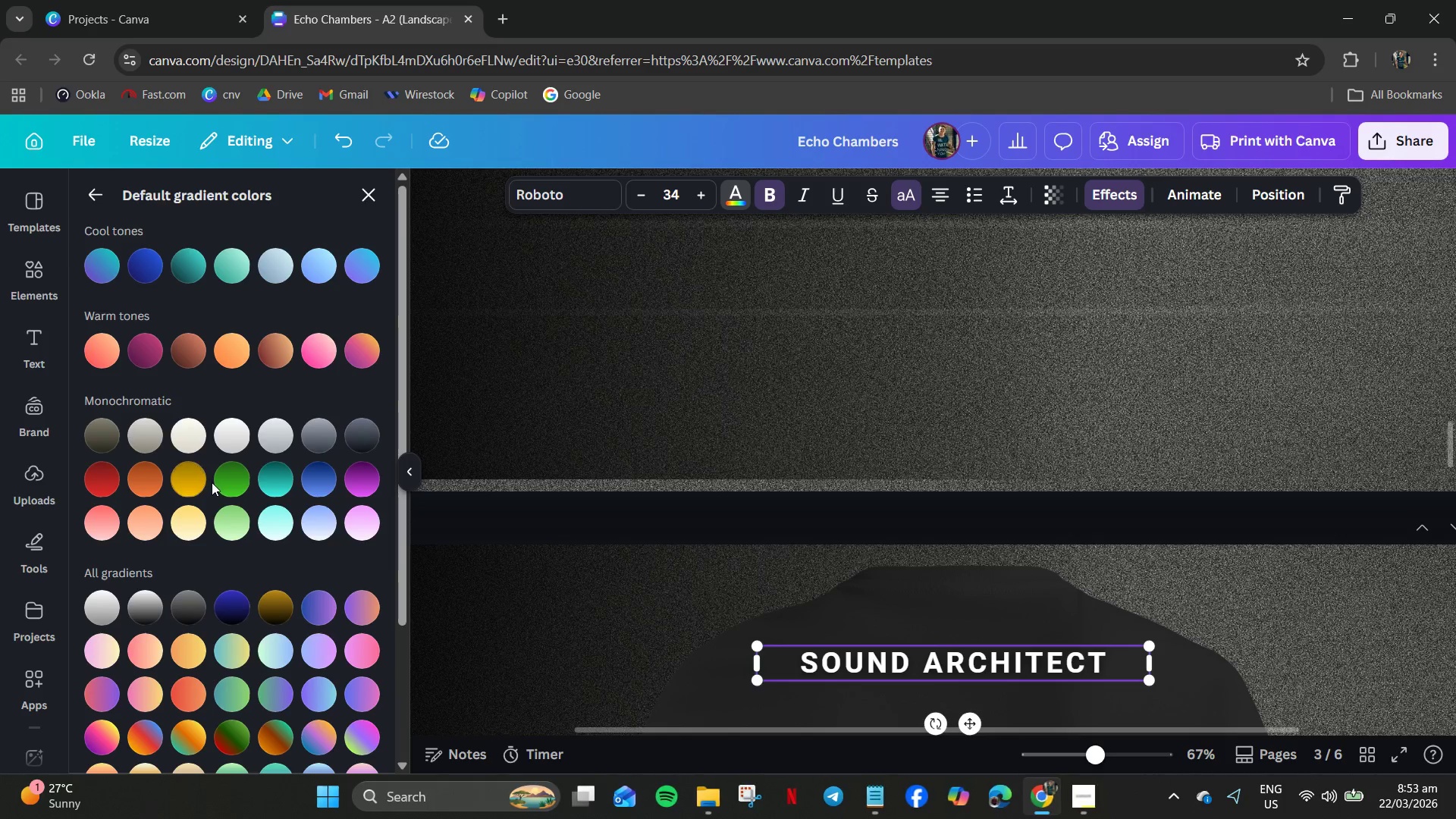 
scroll: coordinate [160, 487], scroll_direction: down, amount: 4.0
 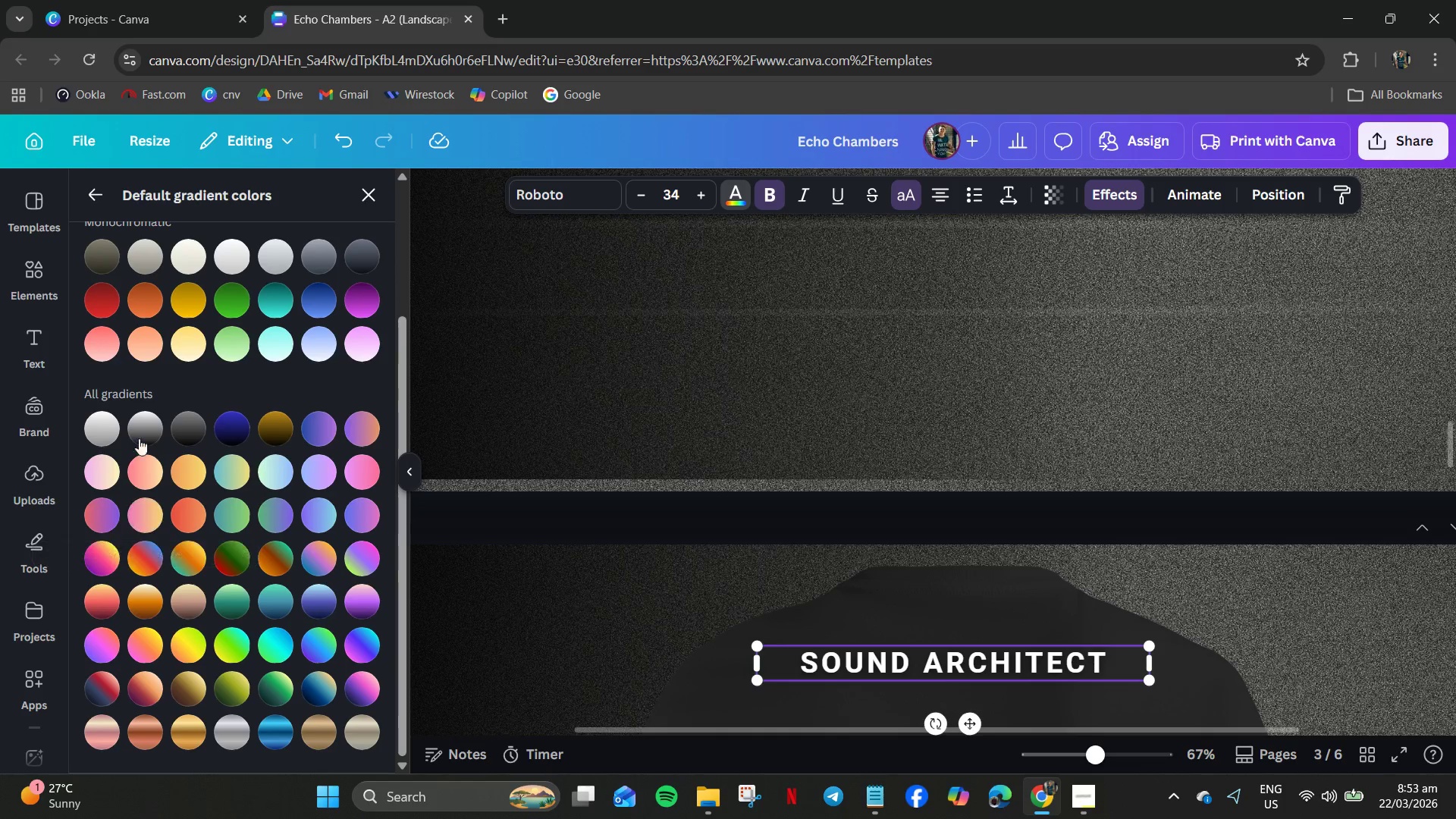 
left_click([145, 418])
 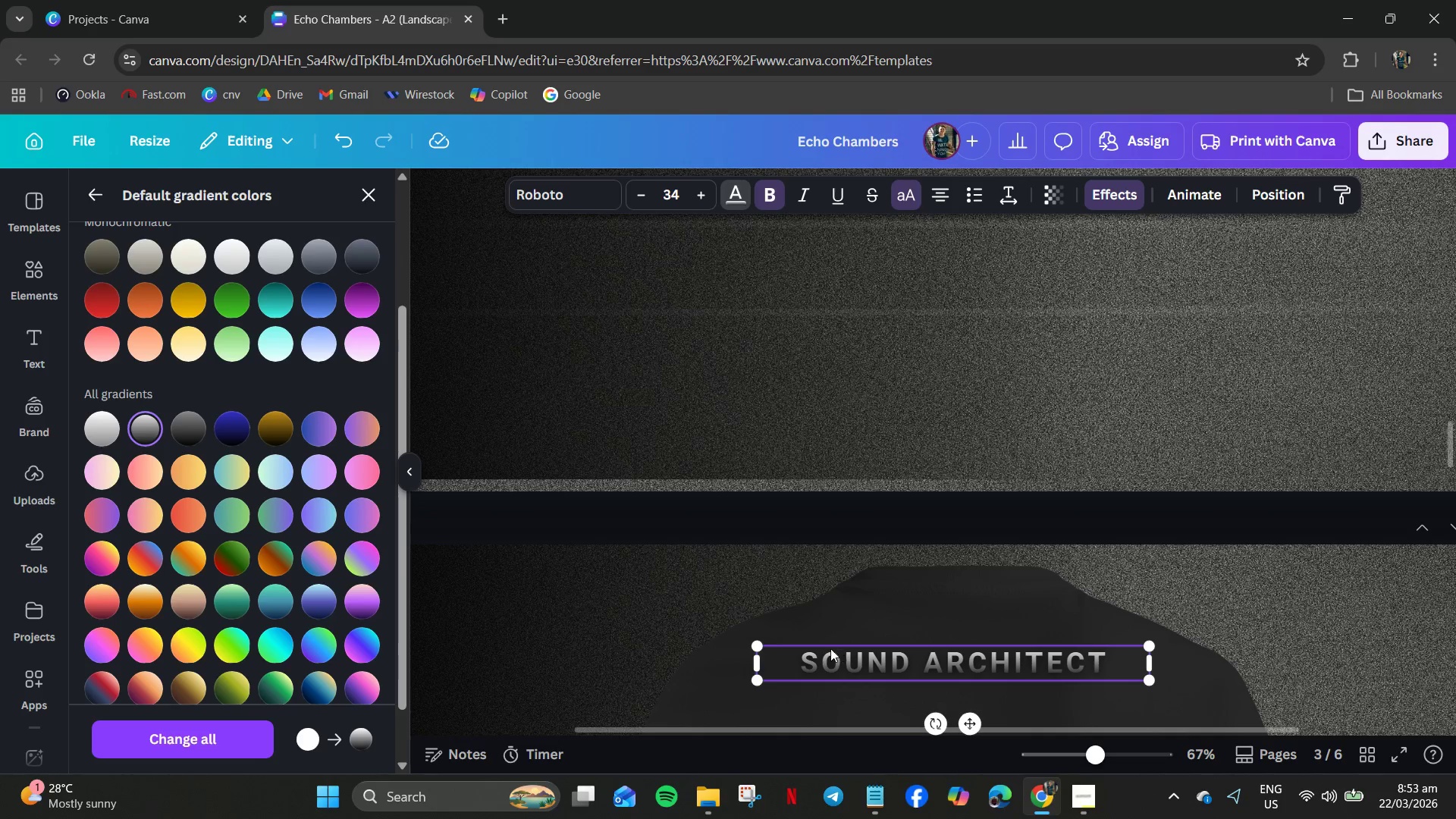 
wait(5.17)
 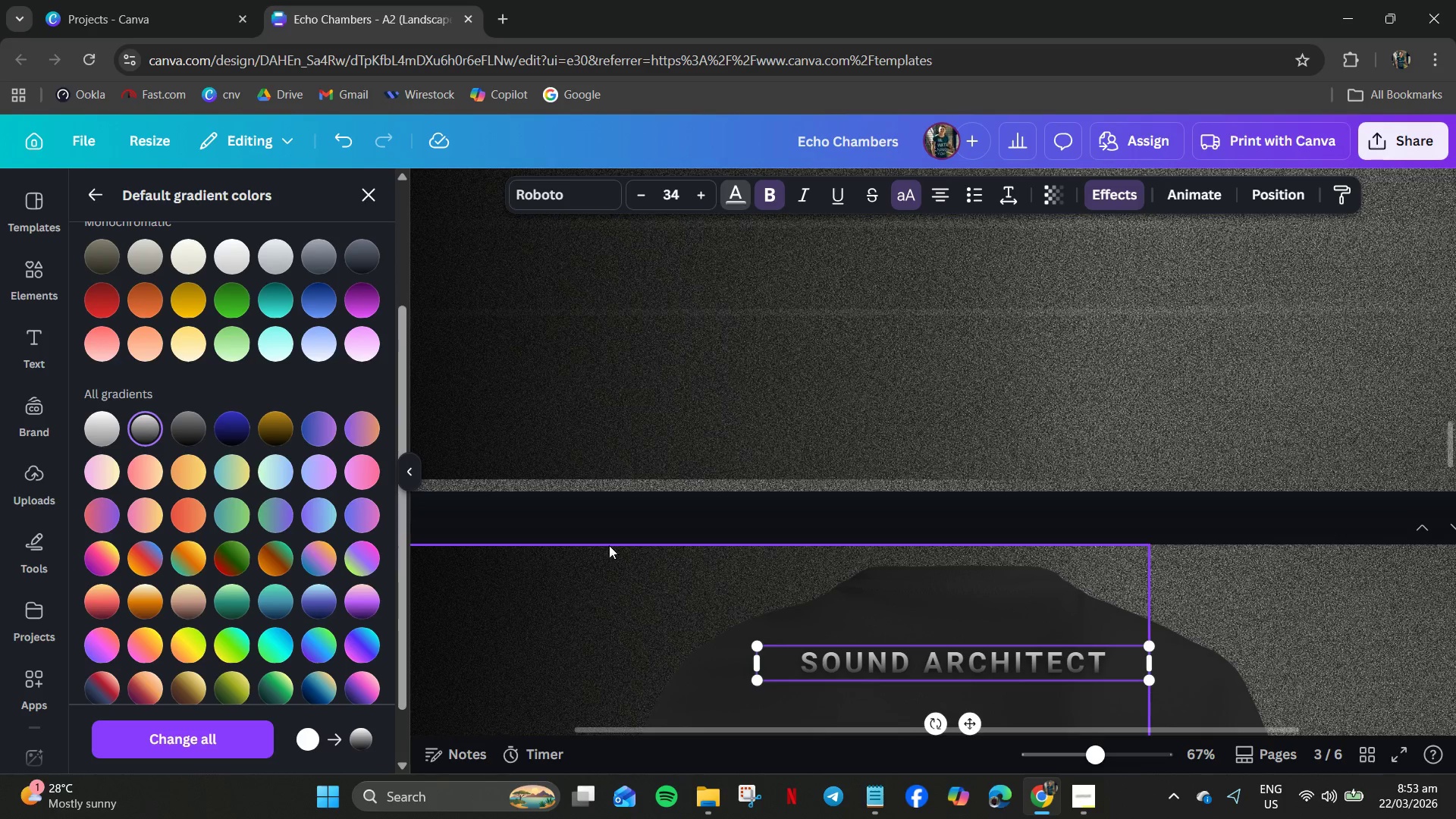 
left_click([90, 427])
 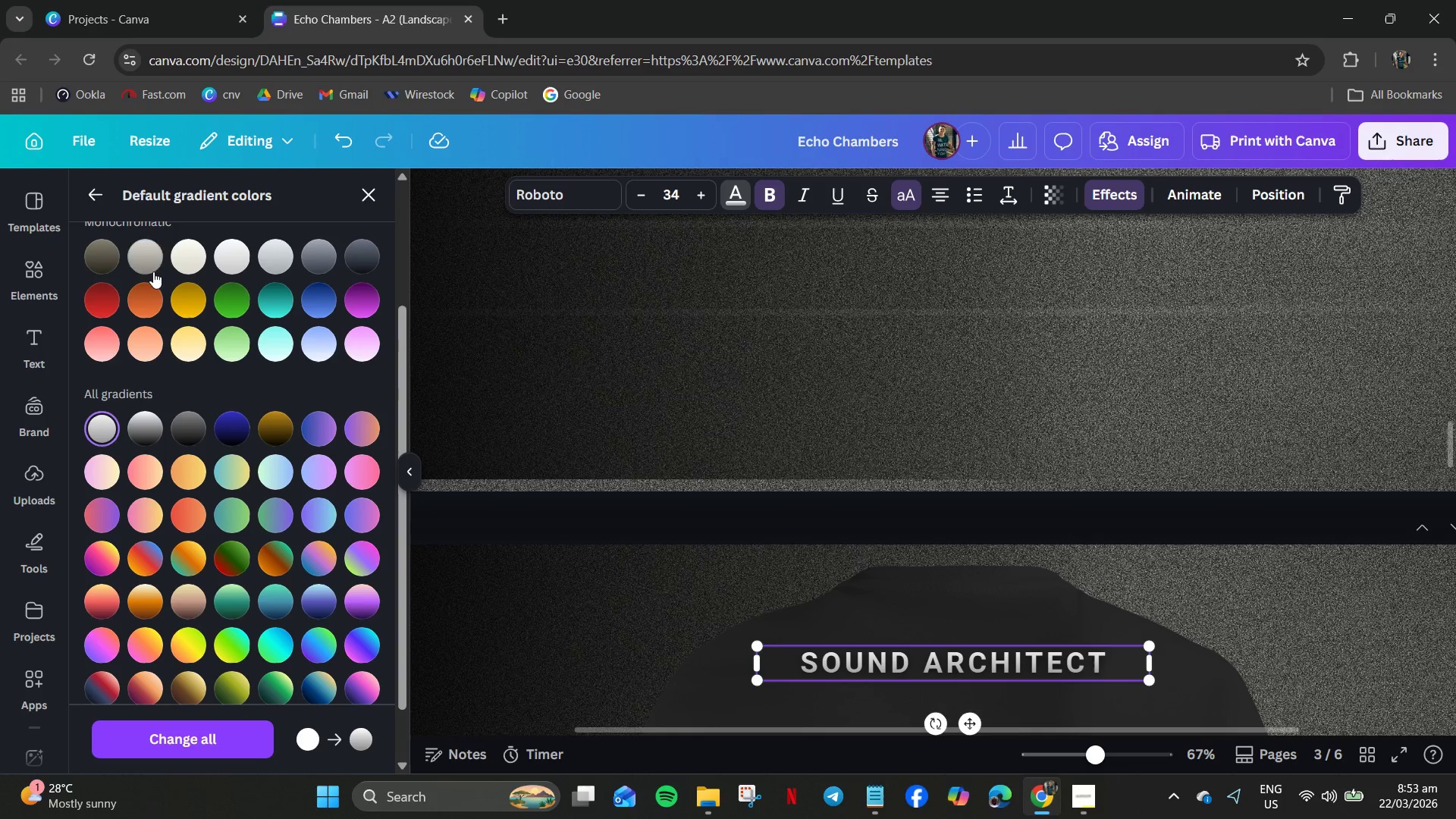 
wait(6.17)
 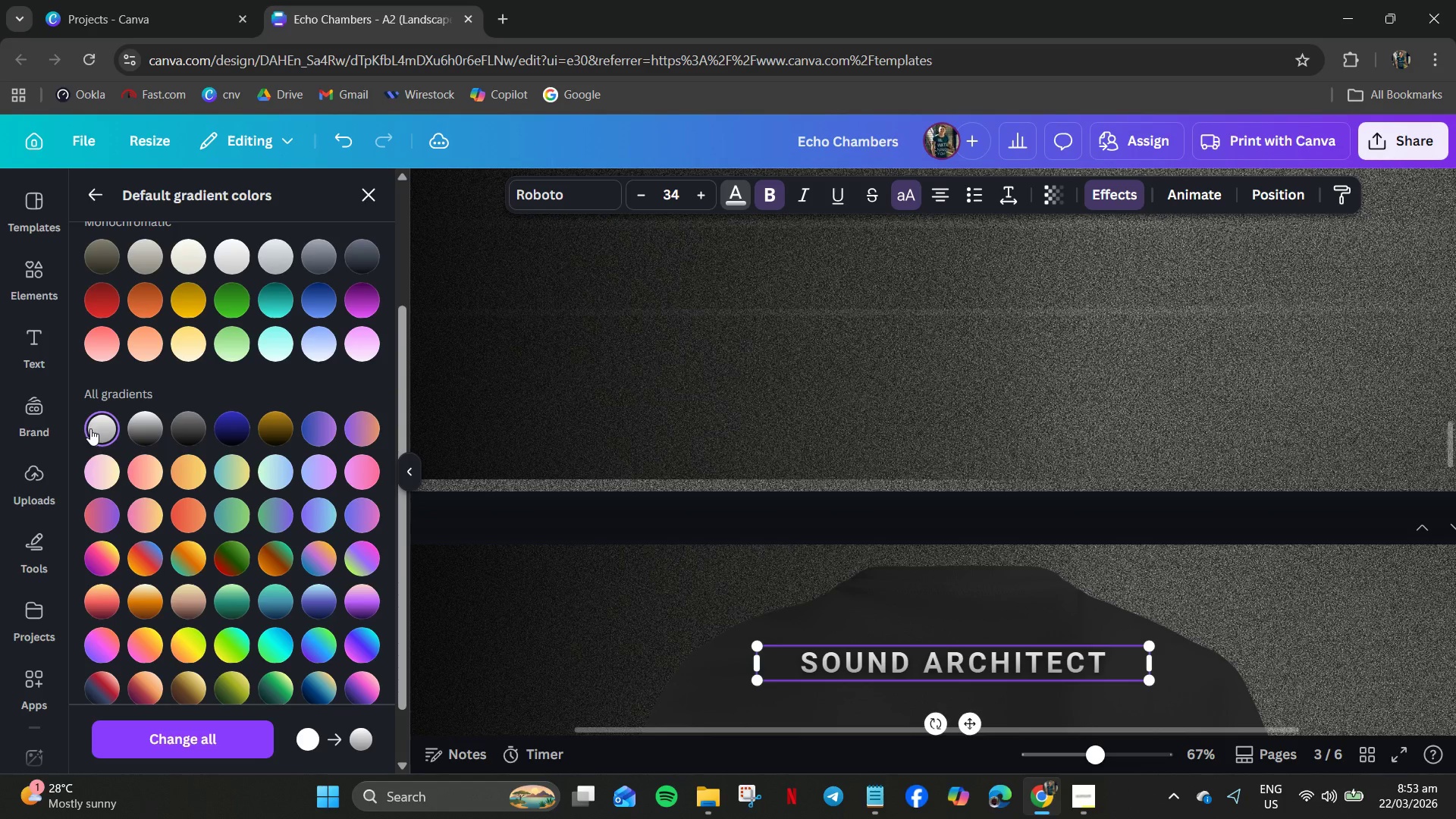 
left_click([713, 520])
 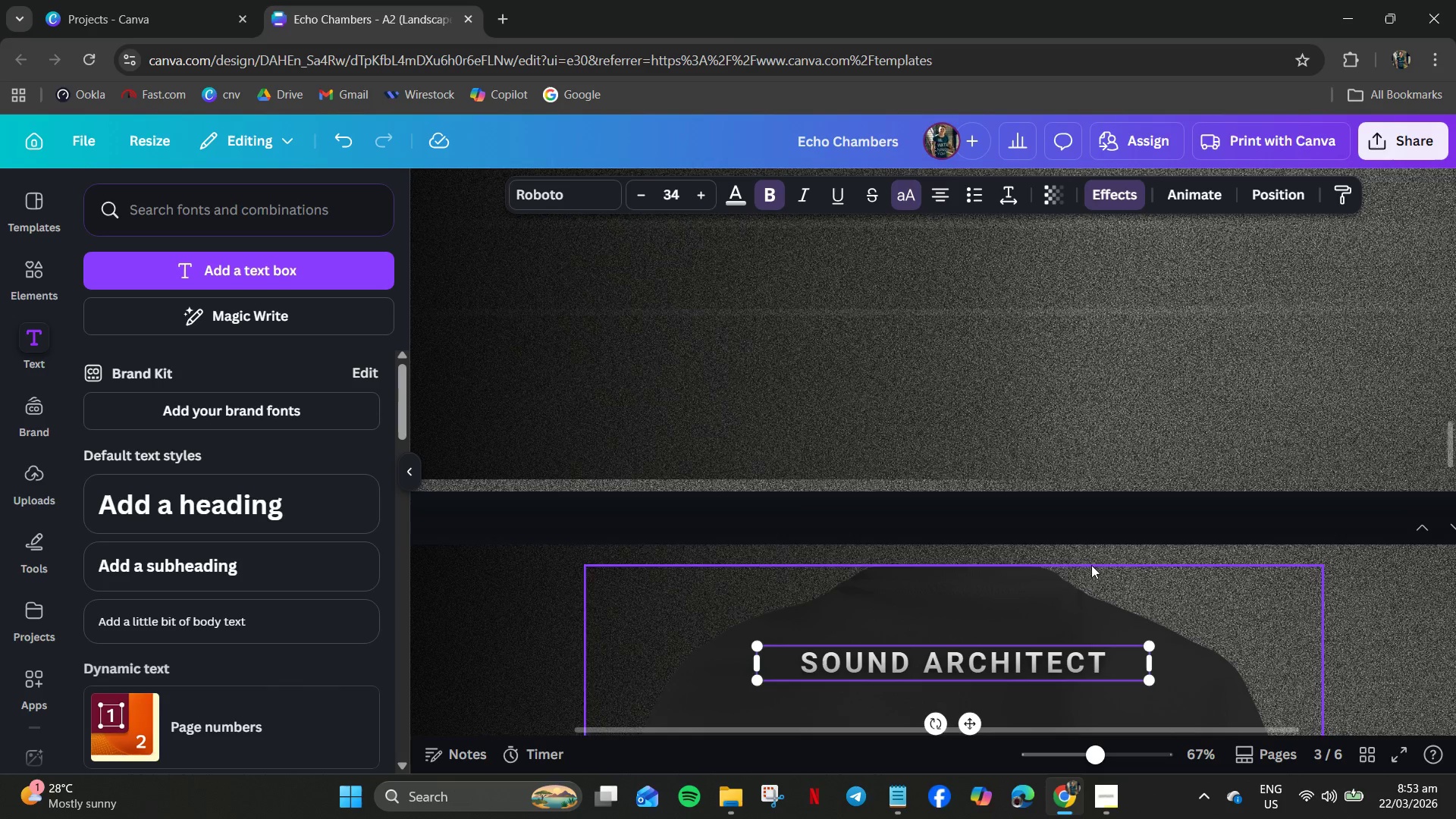 
left_click([1157, 403])
 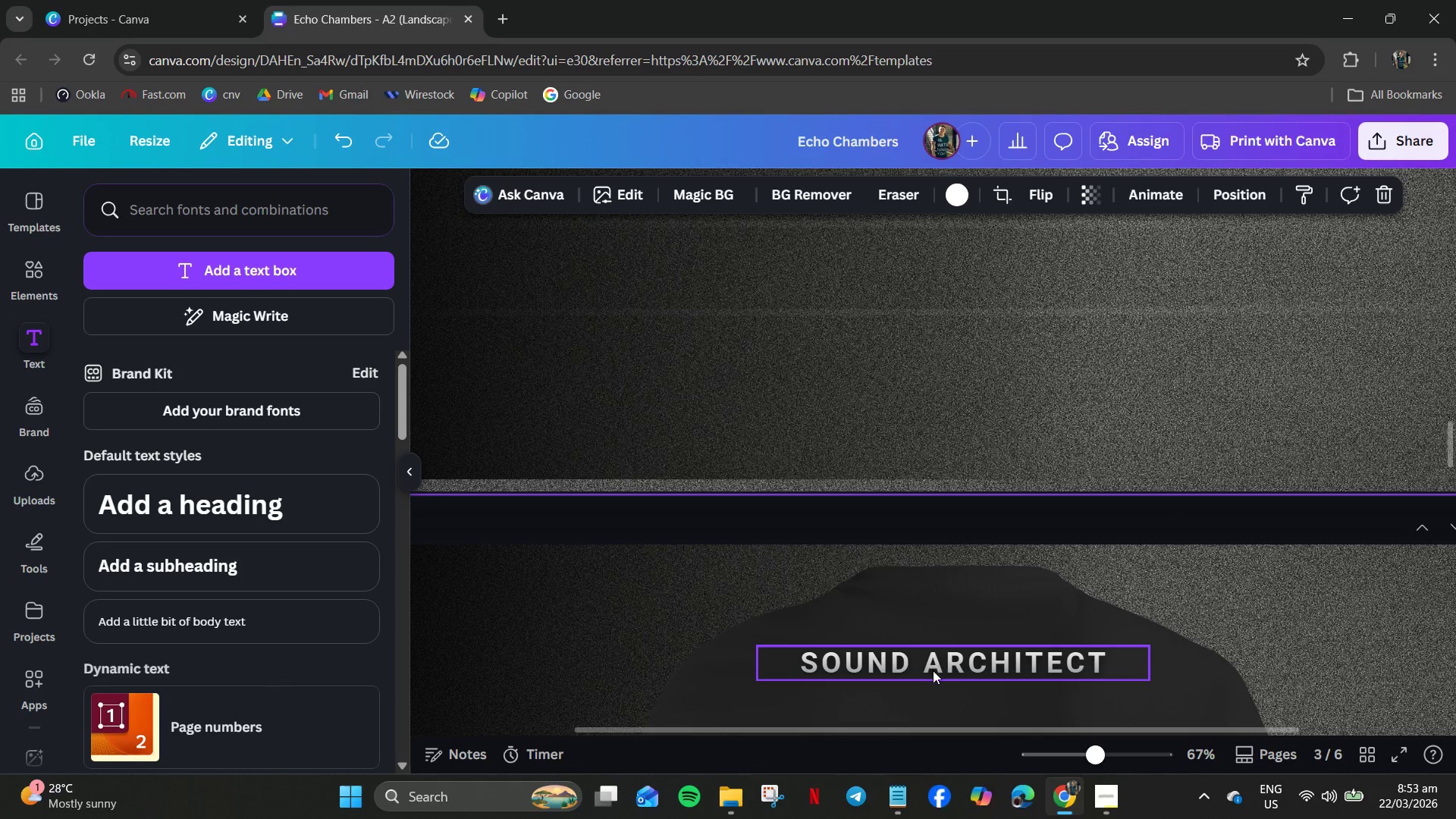 
left_click_drag(start_coordinate=[934, 672], to_coordinate=[934, 685])
 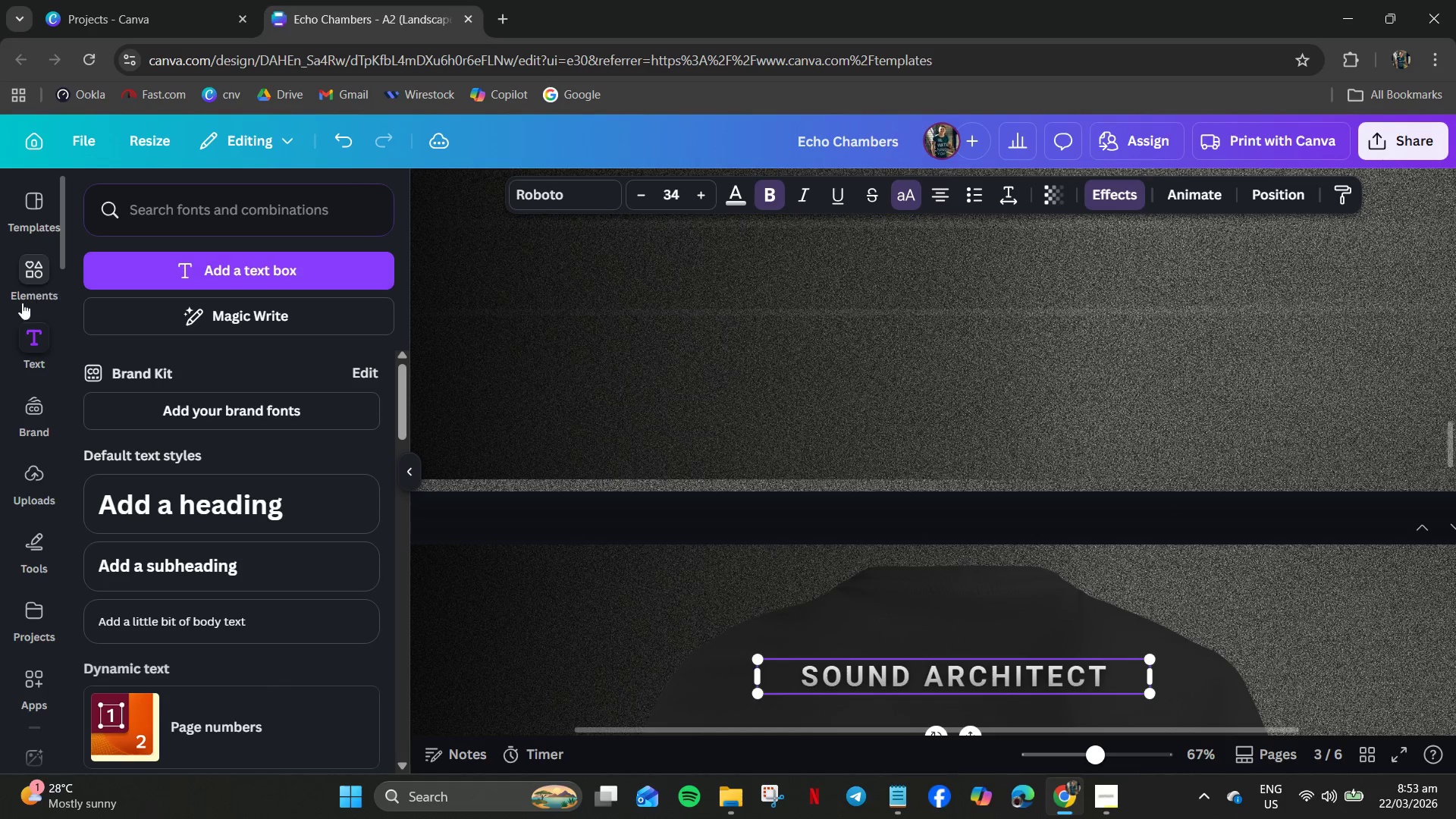 
left_click([19, 269])
 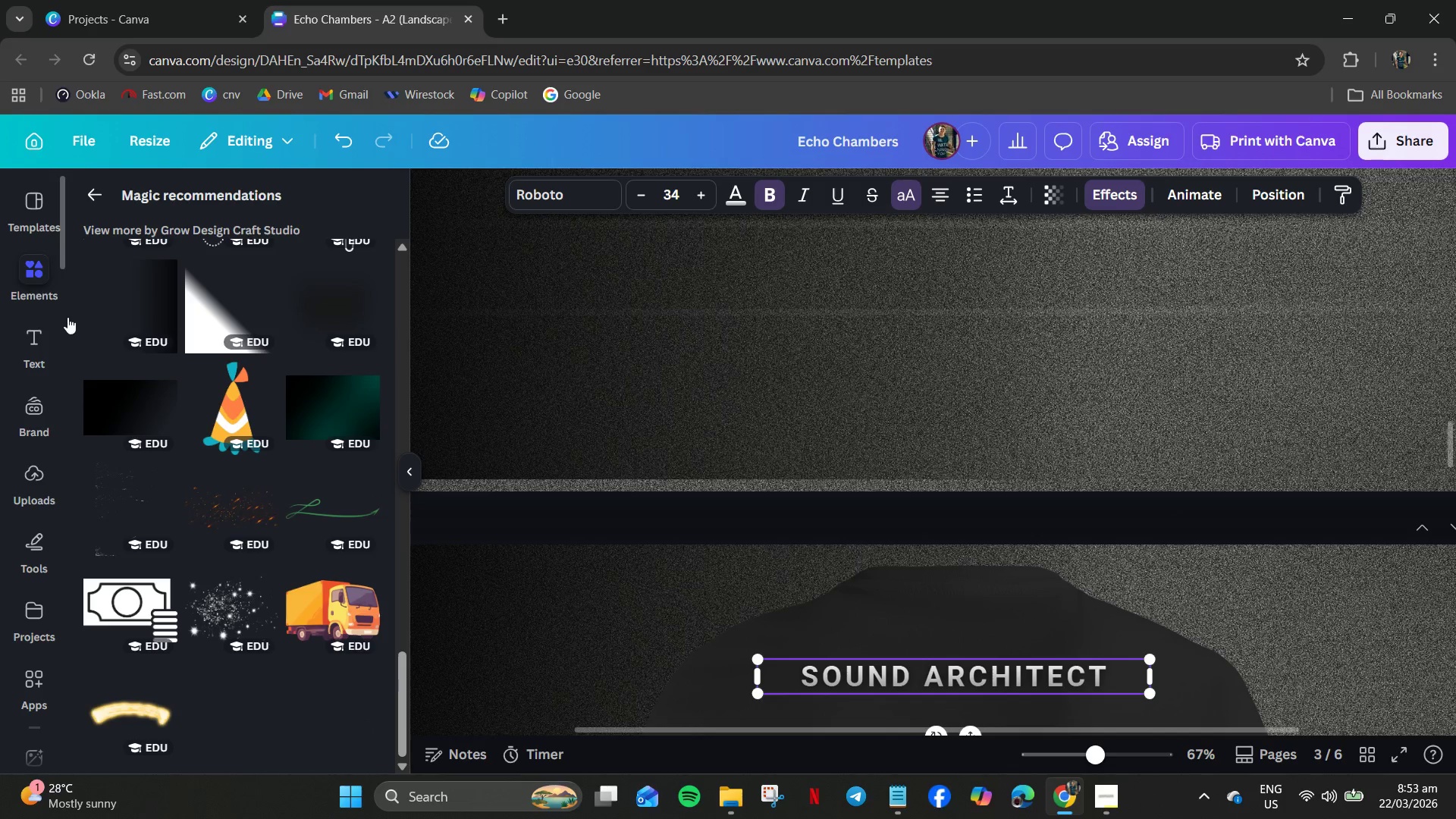 
left_click([40, 346])
 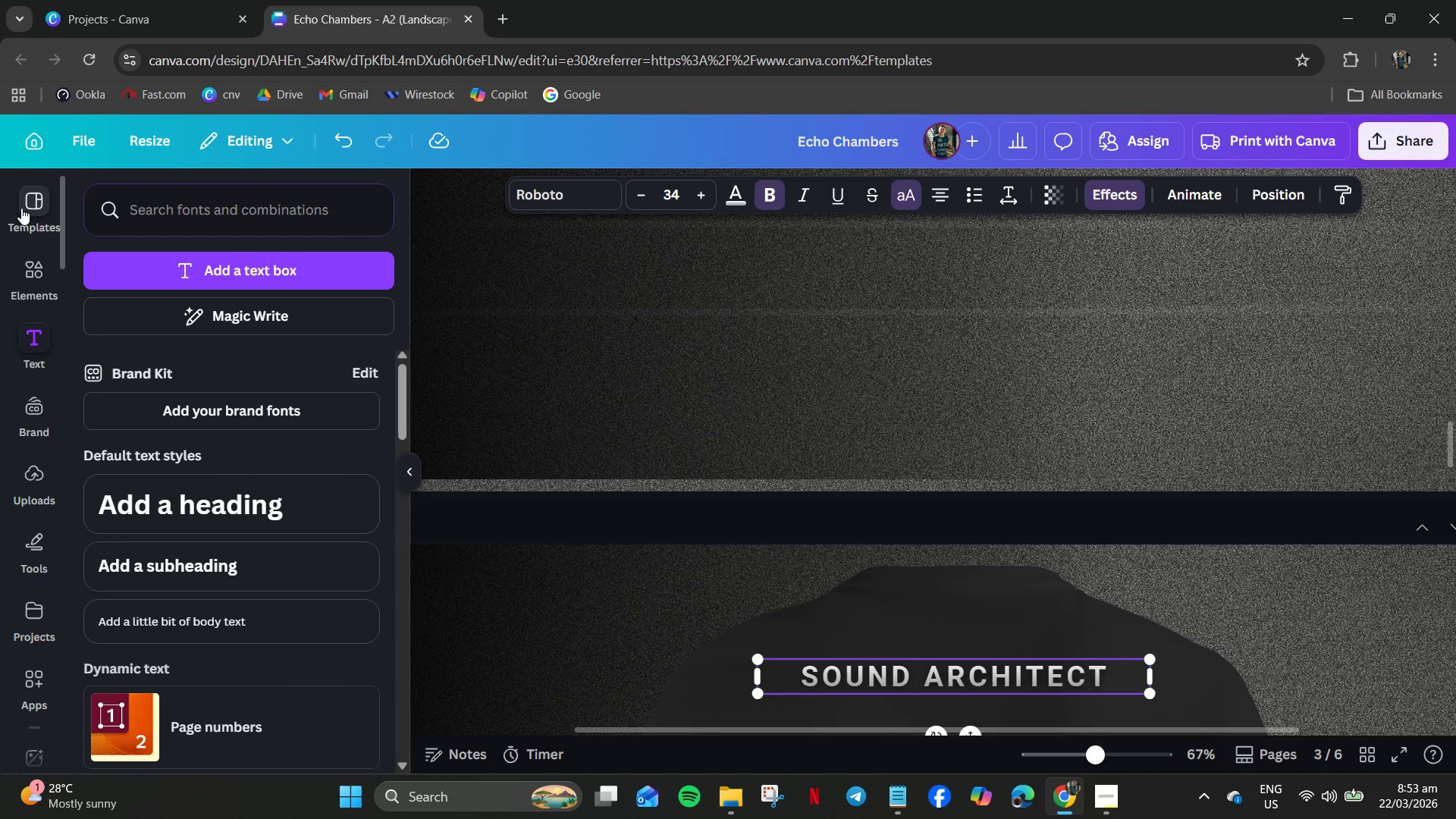 
left_click([21, 208])
 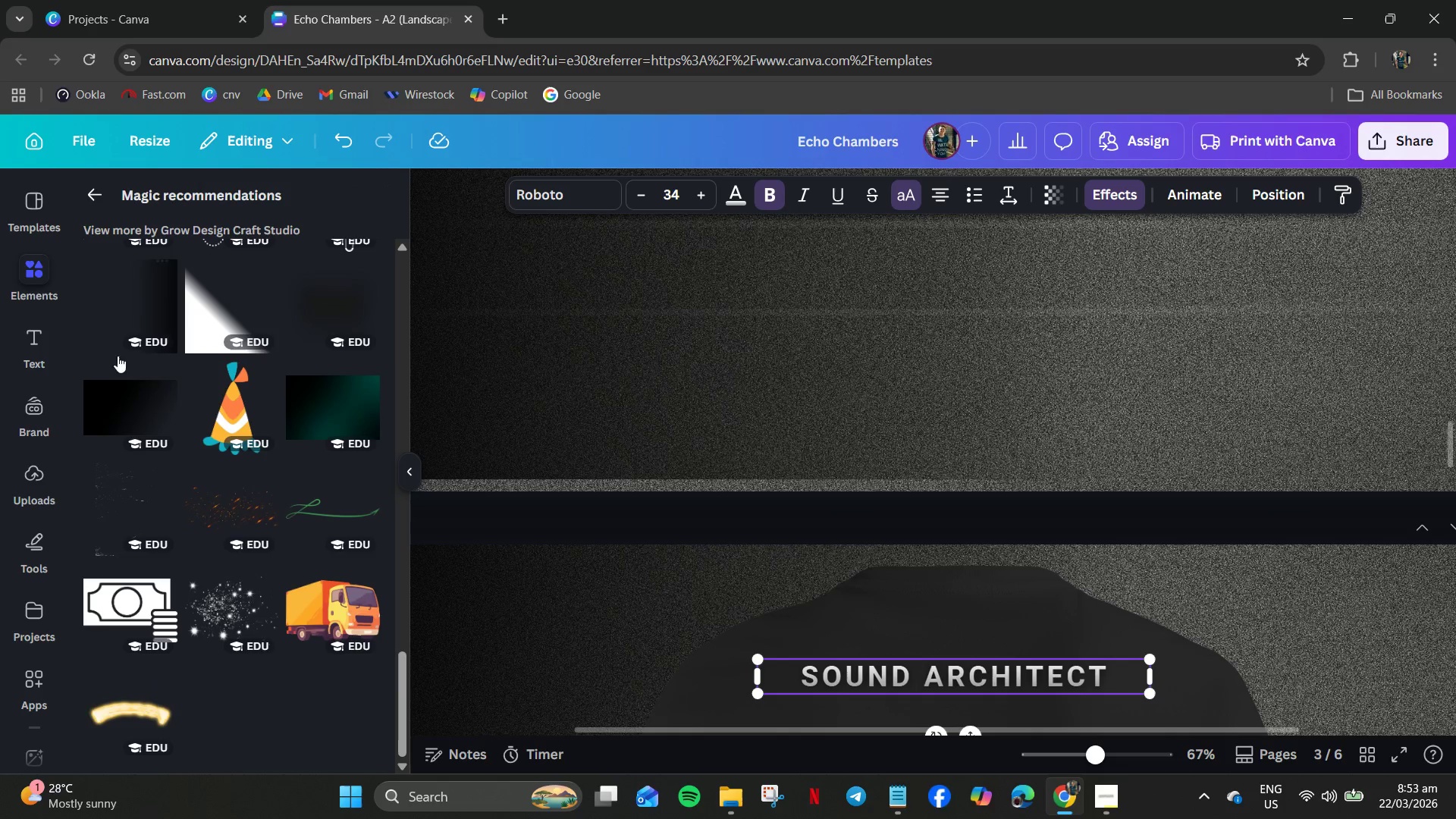 
left_click([93, 193])
 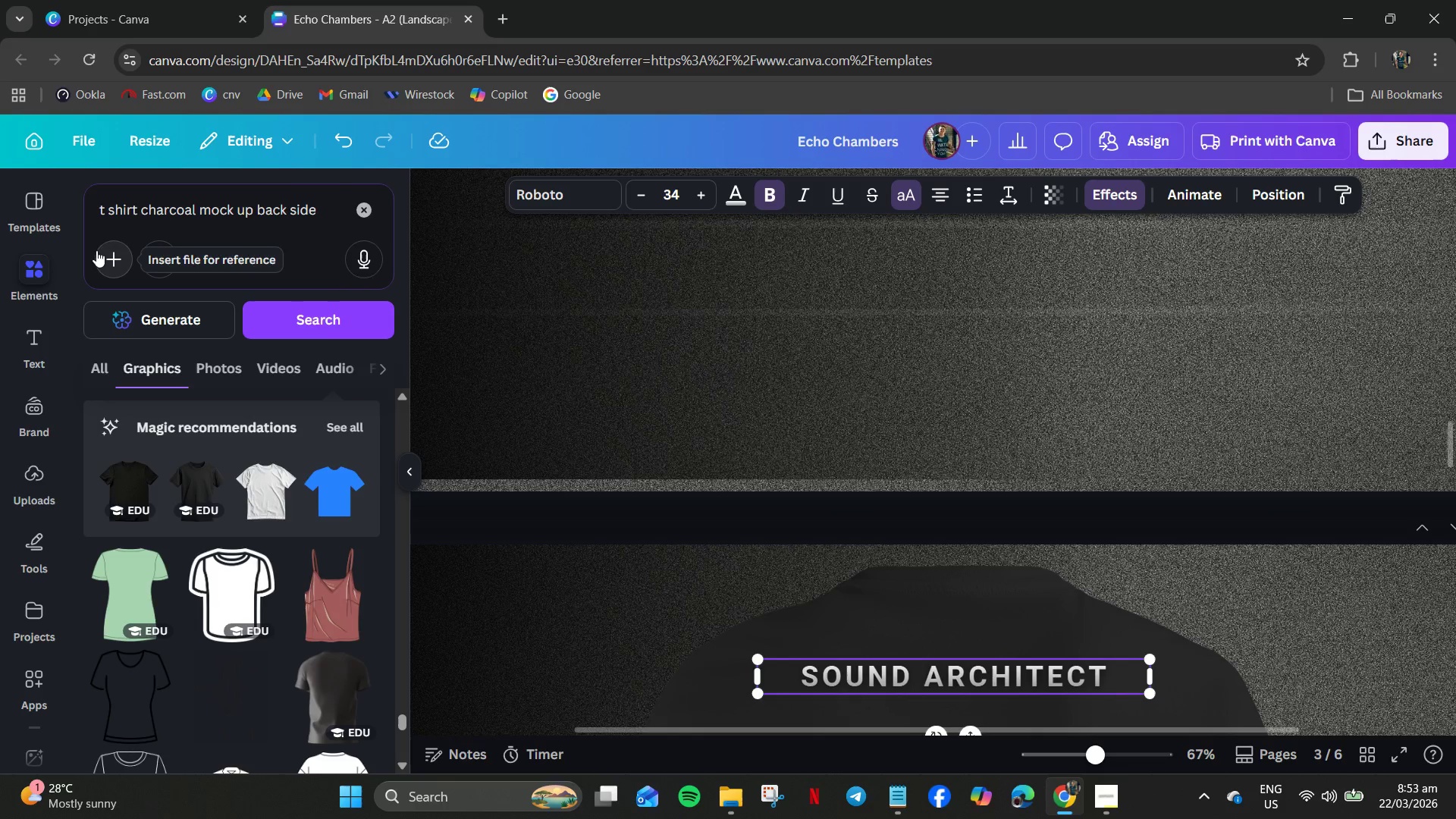 
mouse_move([117, 282])
 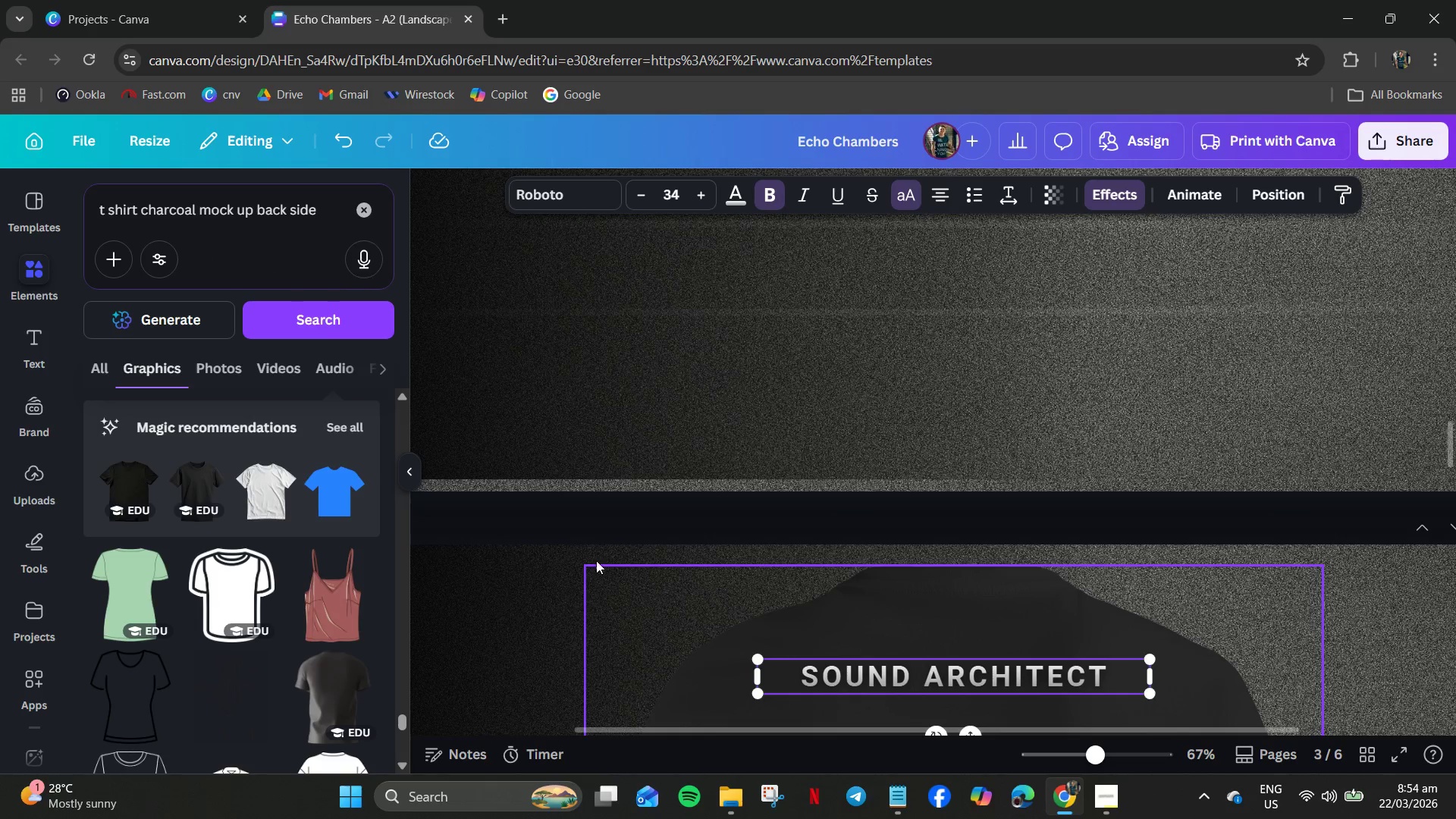 
scroll: coordinate [200, 562], scroll_direction: down, amount: 8.0
 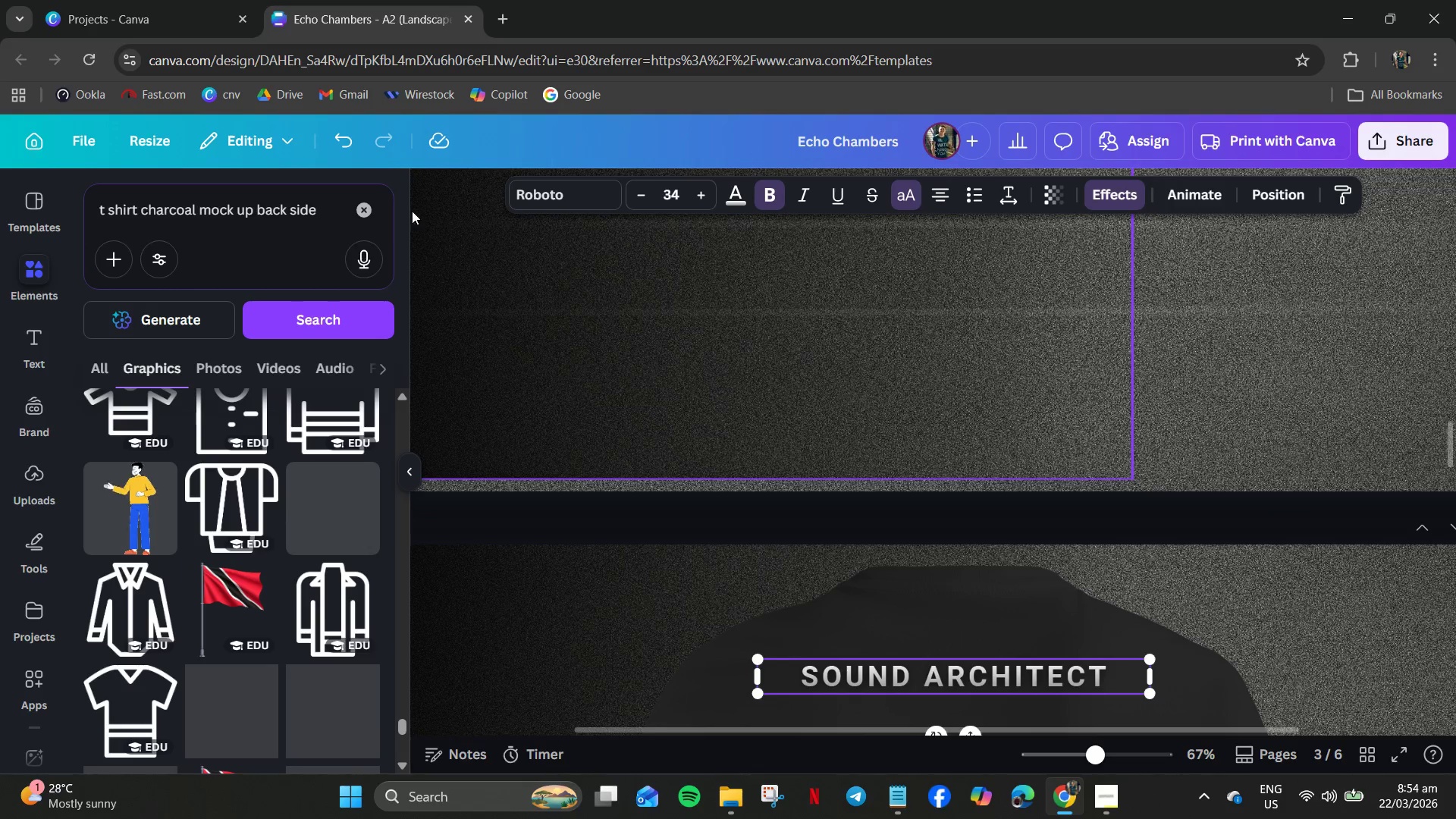 
left_click([363, 206])
 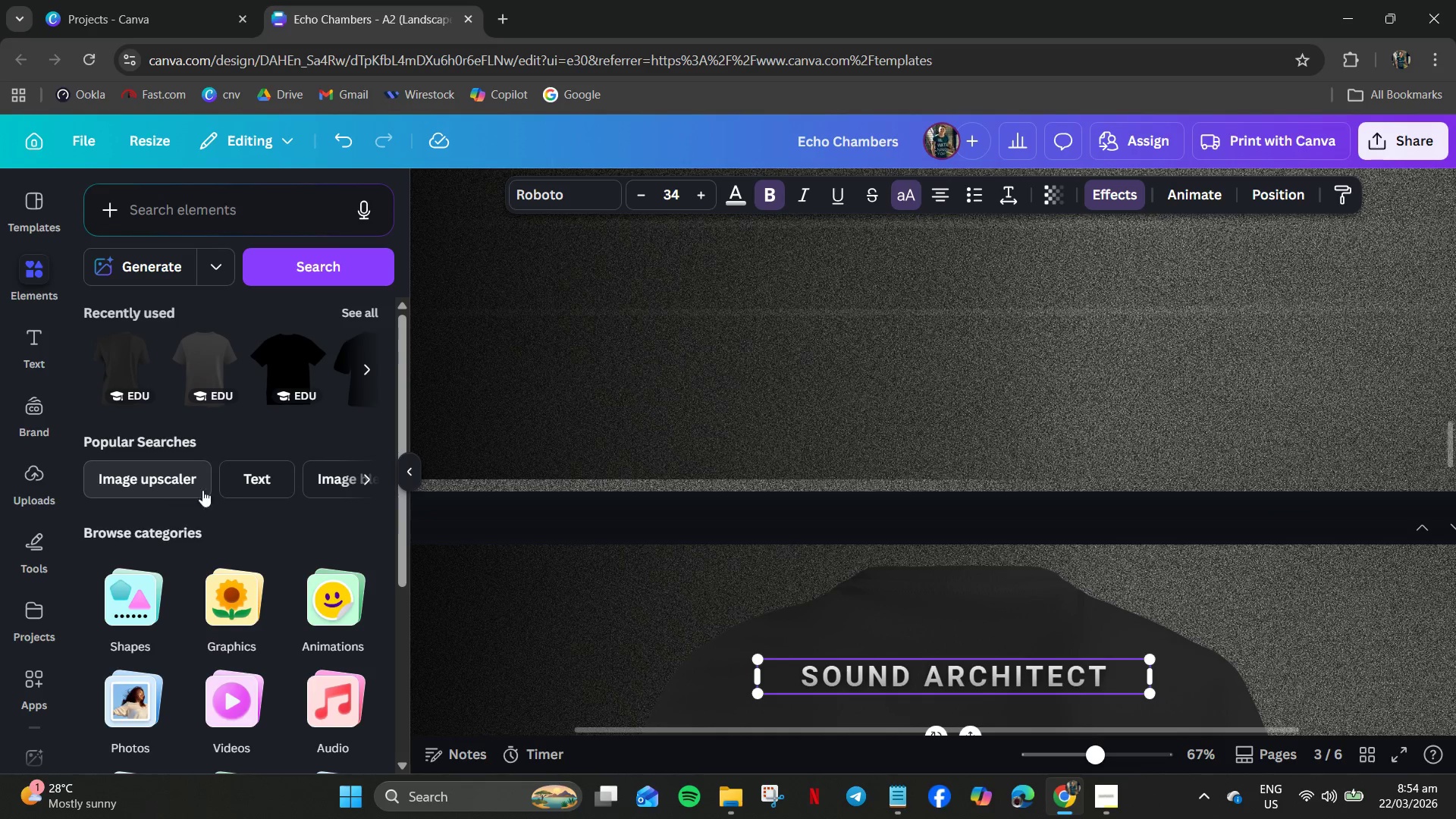 
wait(7.17)
 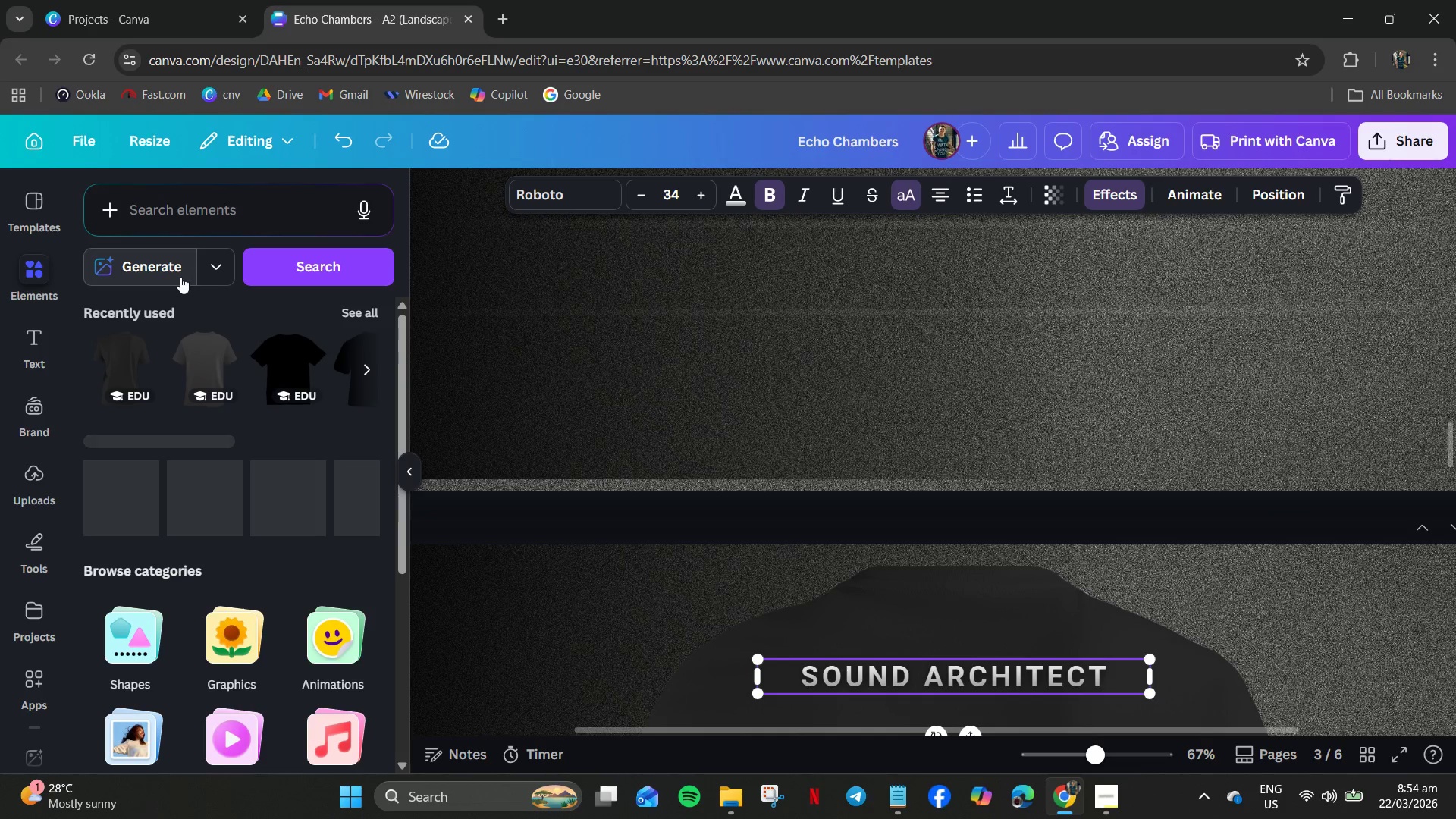 
left_click([190, 208])
 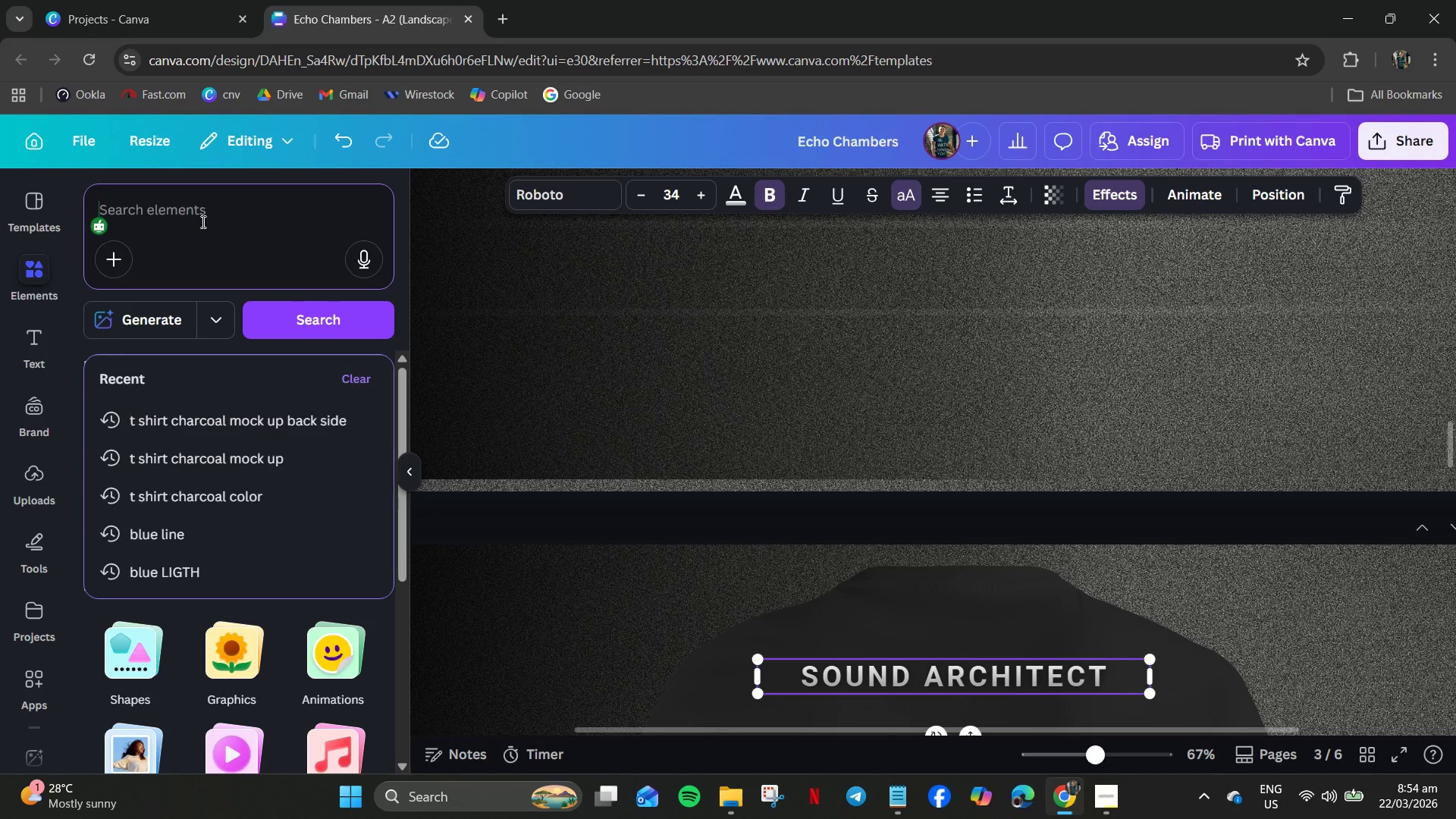 
scroll: coordinate [173, 268], scroll_direction: up, amount: 3.0
 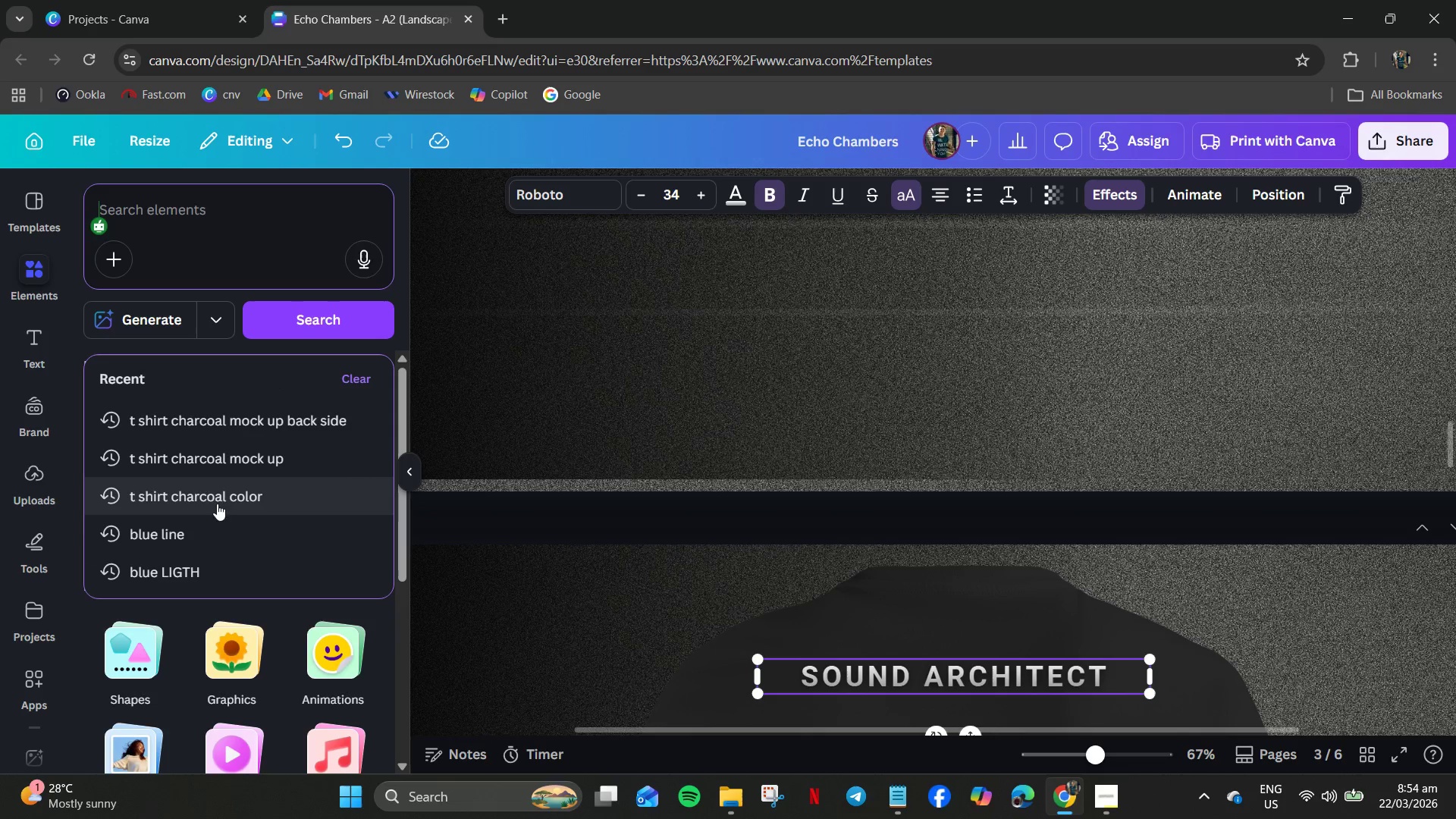 
left_click([201, 534])
 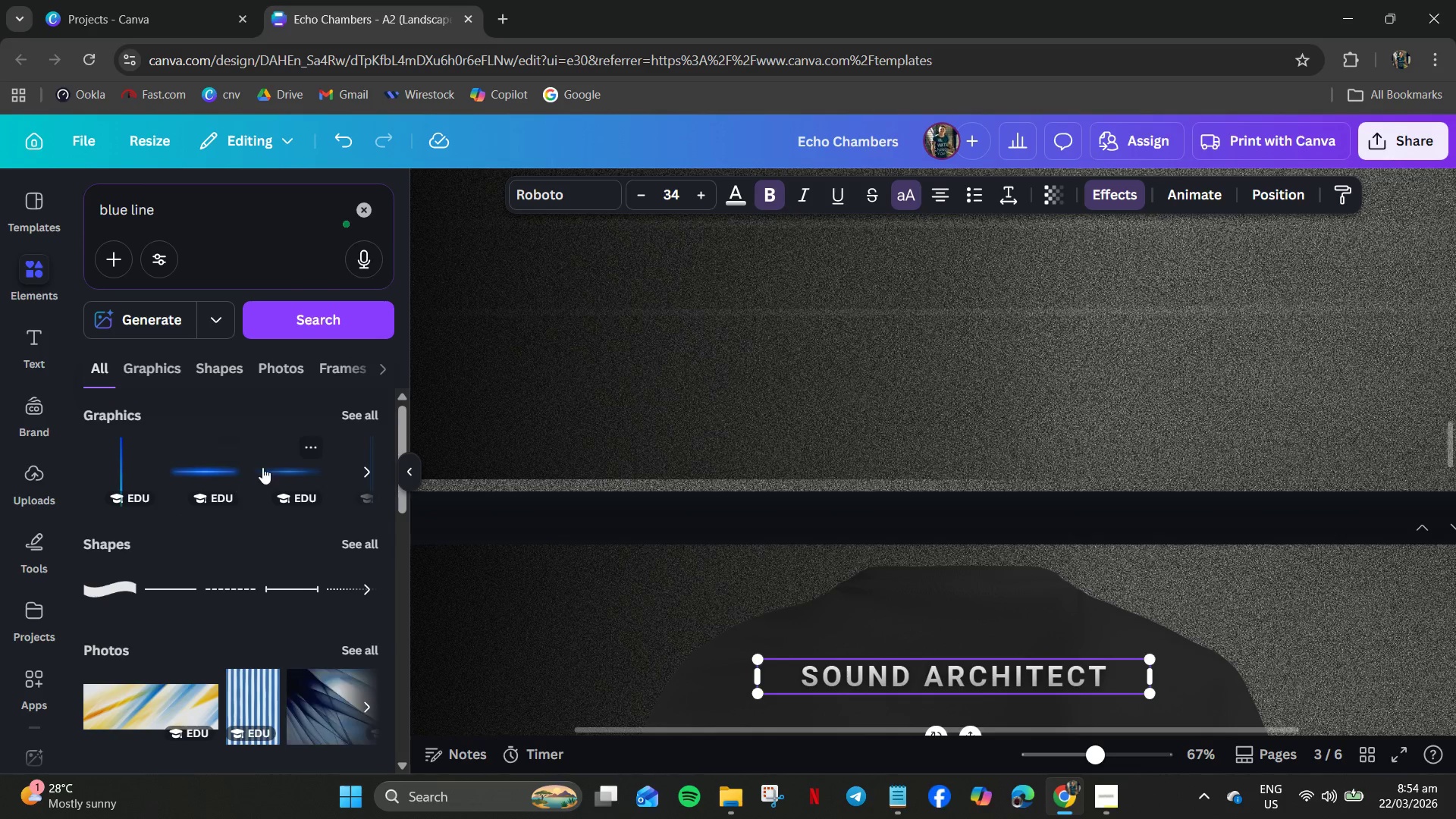 
scroll: coordinate [270, 544], scroll_direction: down, amount: 11.0
 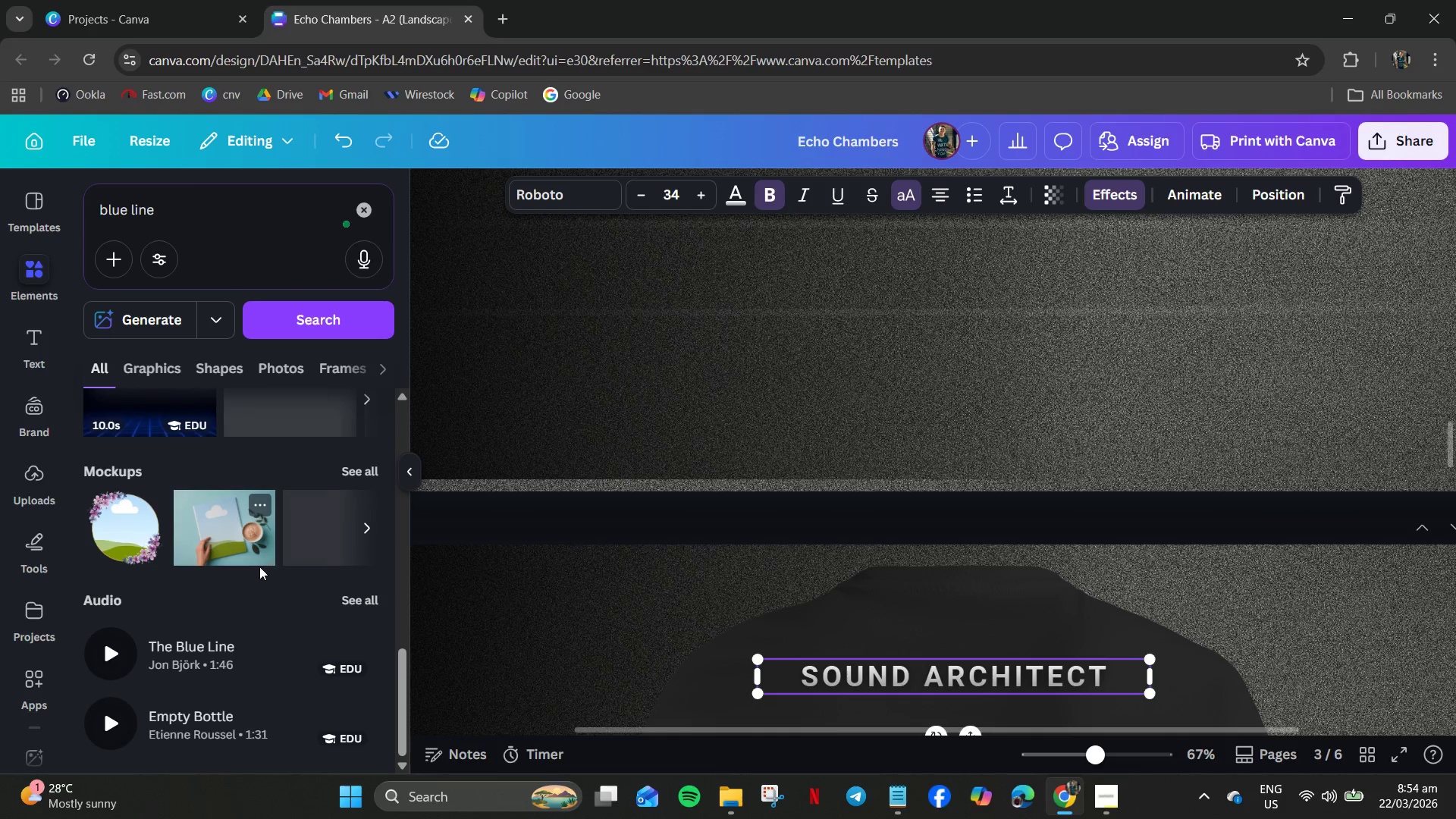 
scroll: coordinate [286, 571], scroll_direction: up, amount: 8.0
 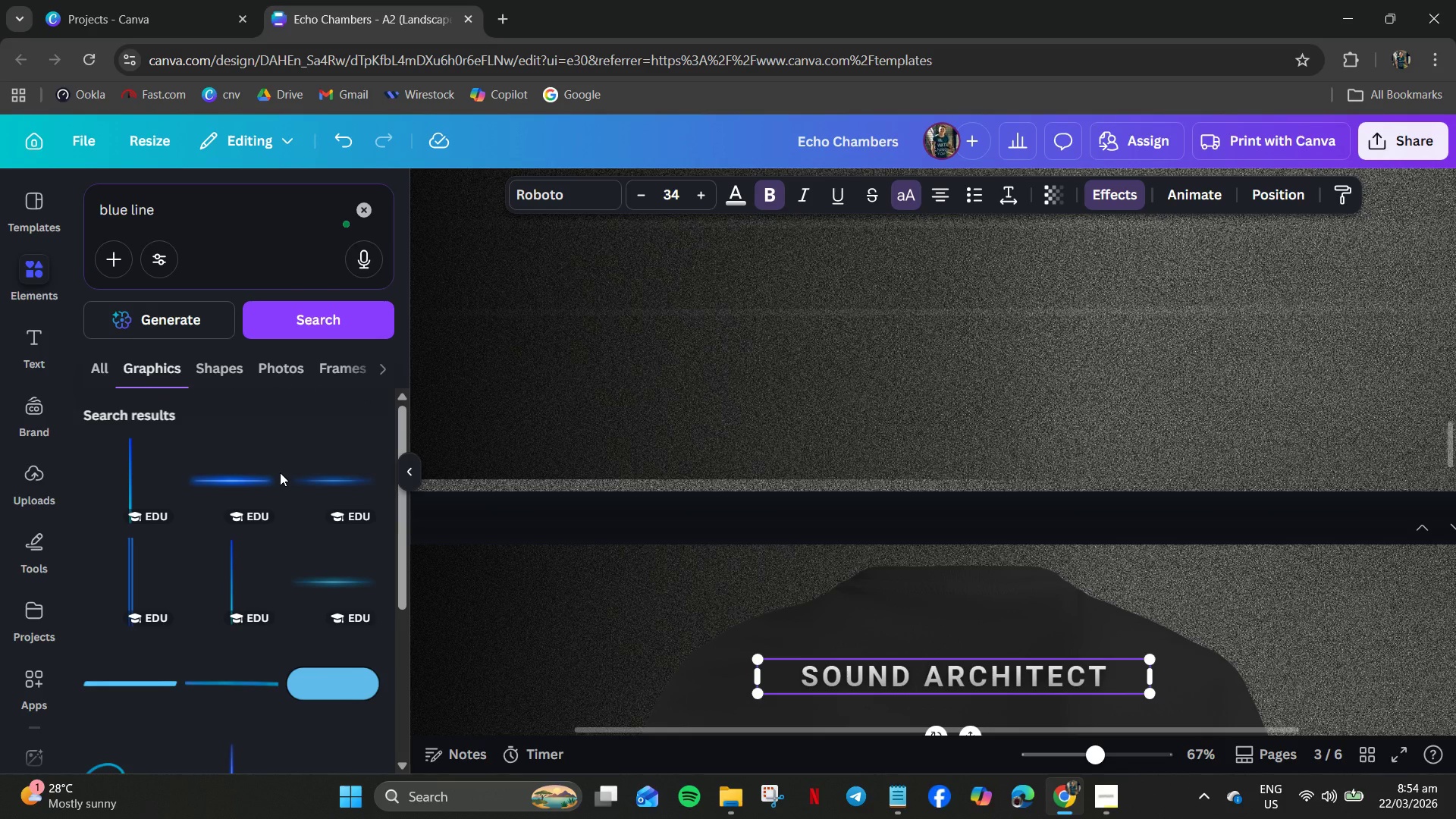 
scroll: coordinate [284, 472], scroll_direction: down, amount: 4.0
 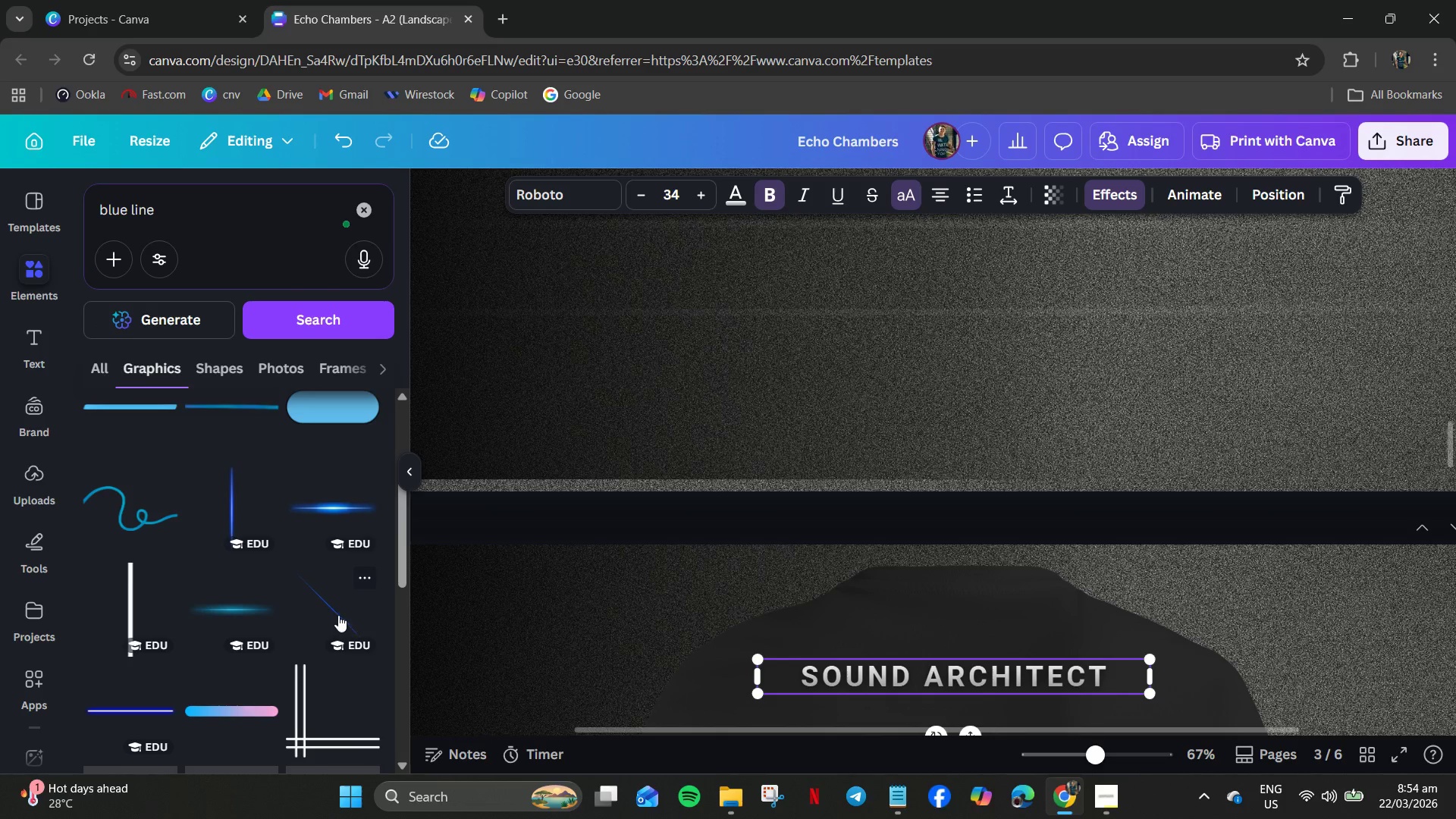 
left_click([338, 614])
 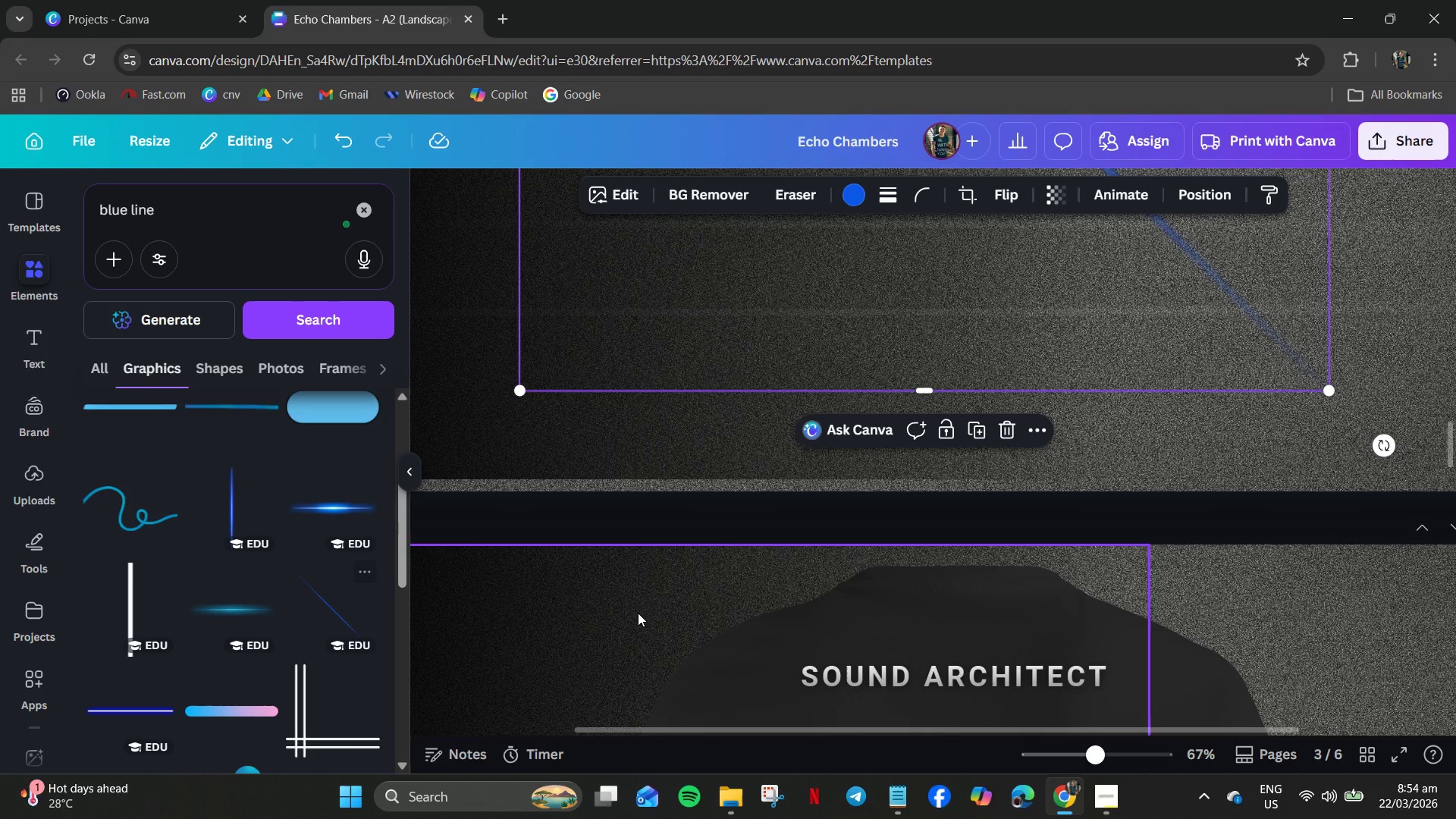 
scroll: coordinate [877, 610], scroll_direction: up, amount: 5.0
 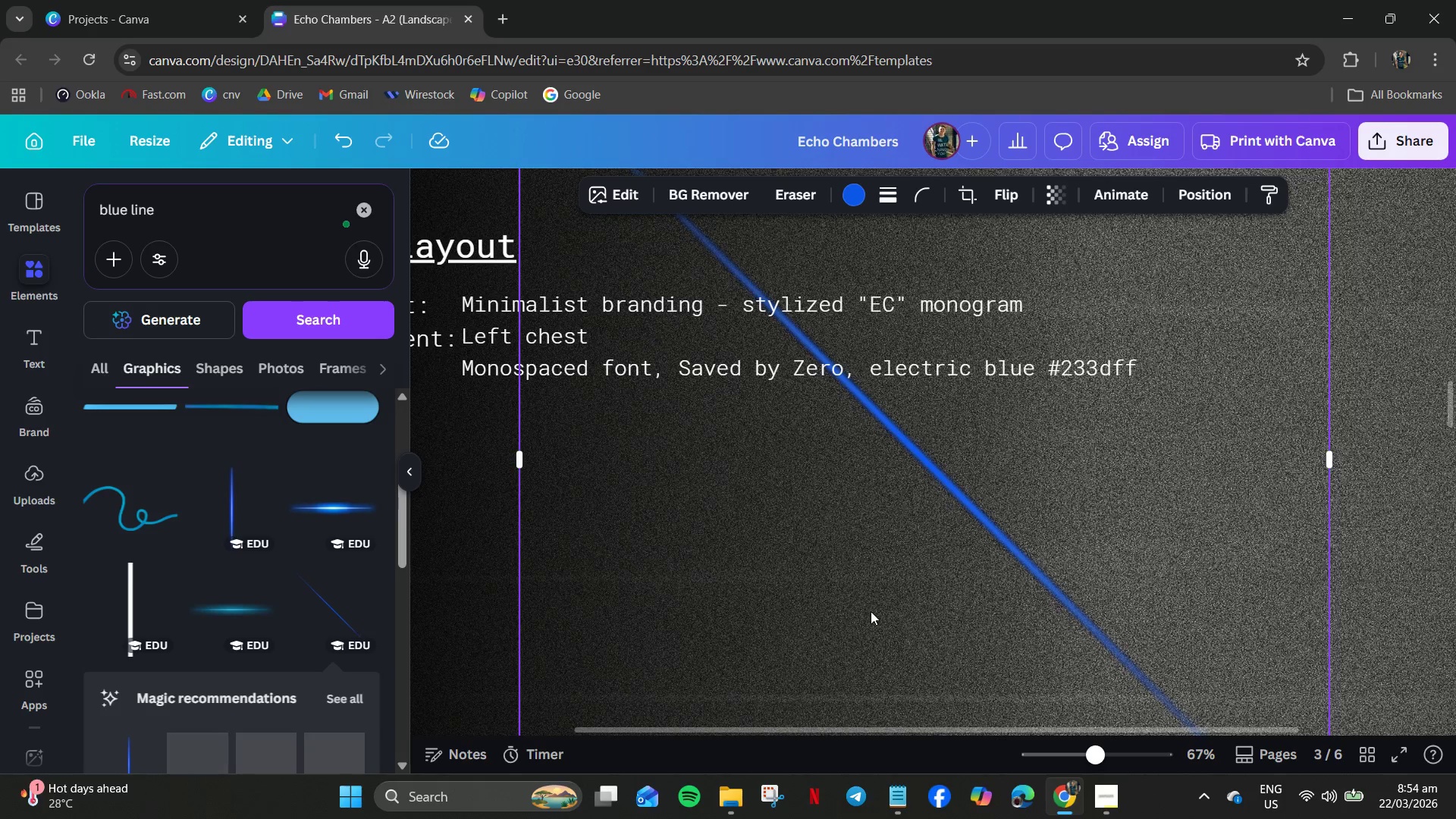 
key(Control+Z)
 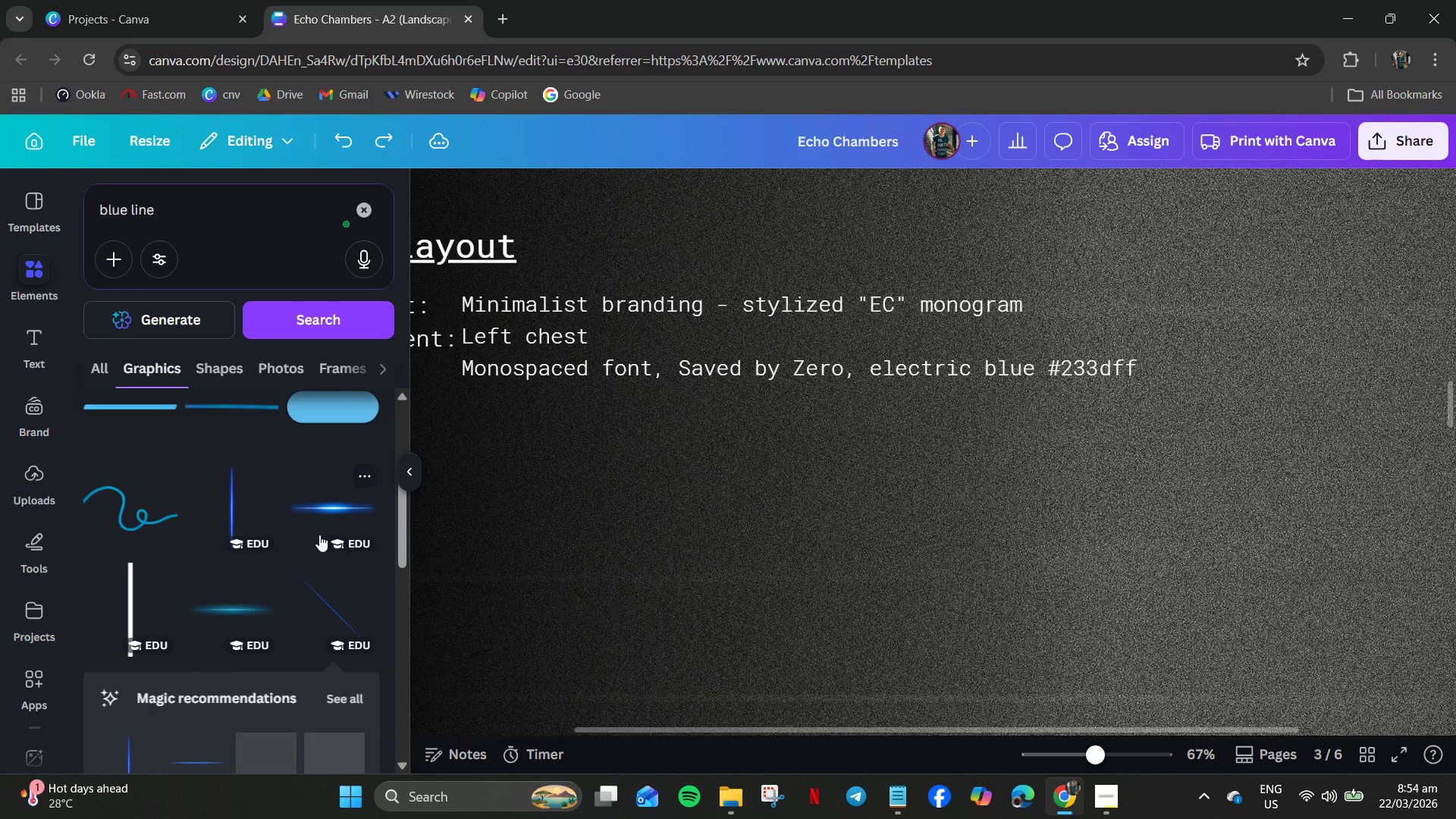 
left_click([316, 498])
 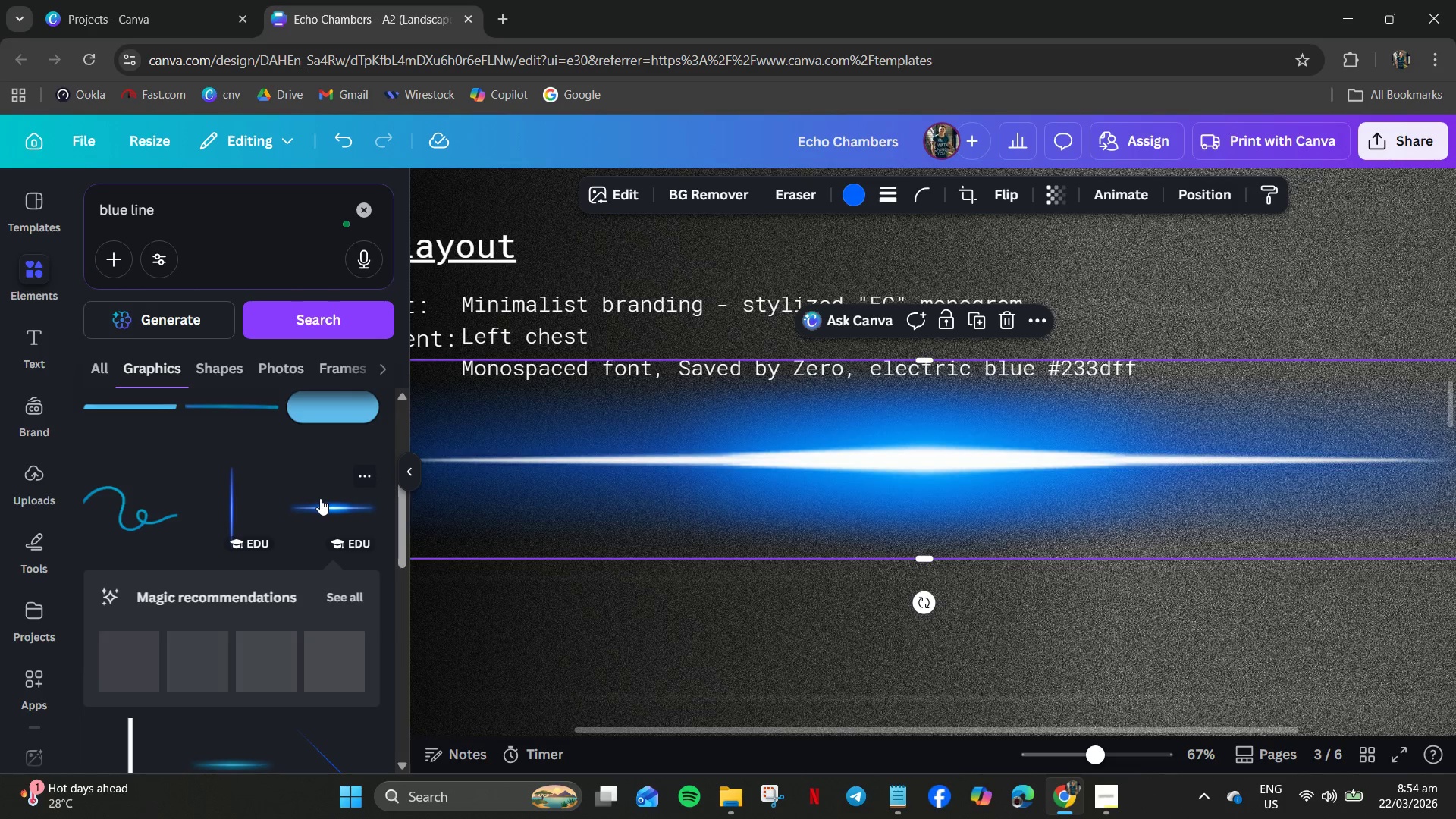 
hold_key(key=ControlLeft, duration=0.89)
scroll: coordinate [699, 570], scroll_direction: down, amount: 4.0
 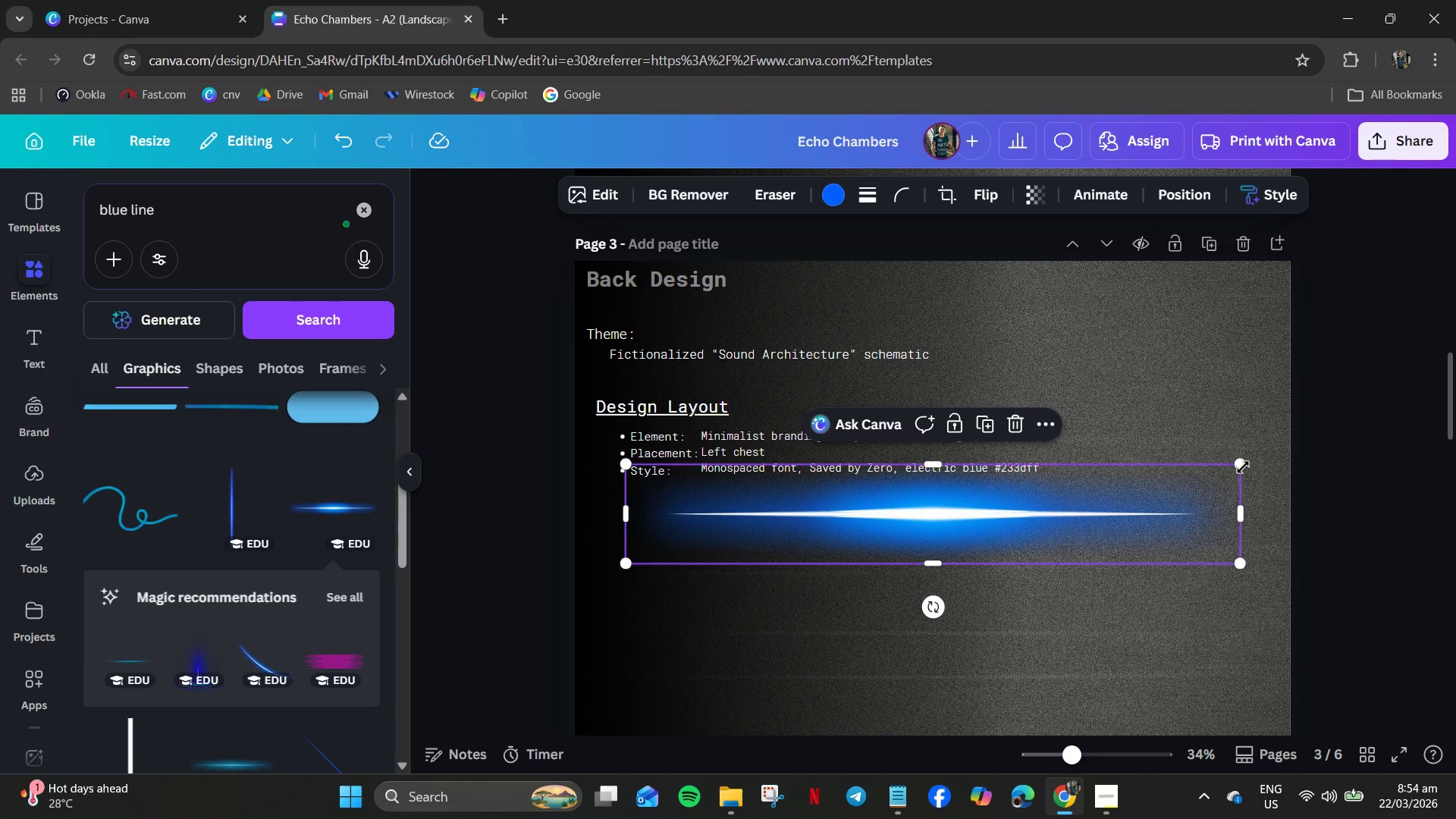 
left_click_drag(start_coordinate=[1241, 463], to_coordinate=[780, 567])
 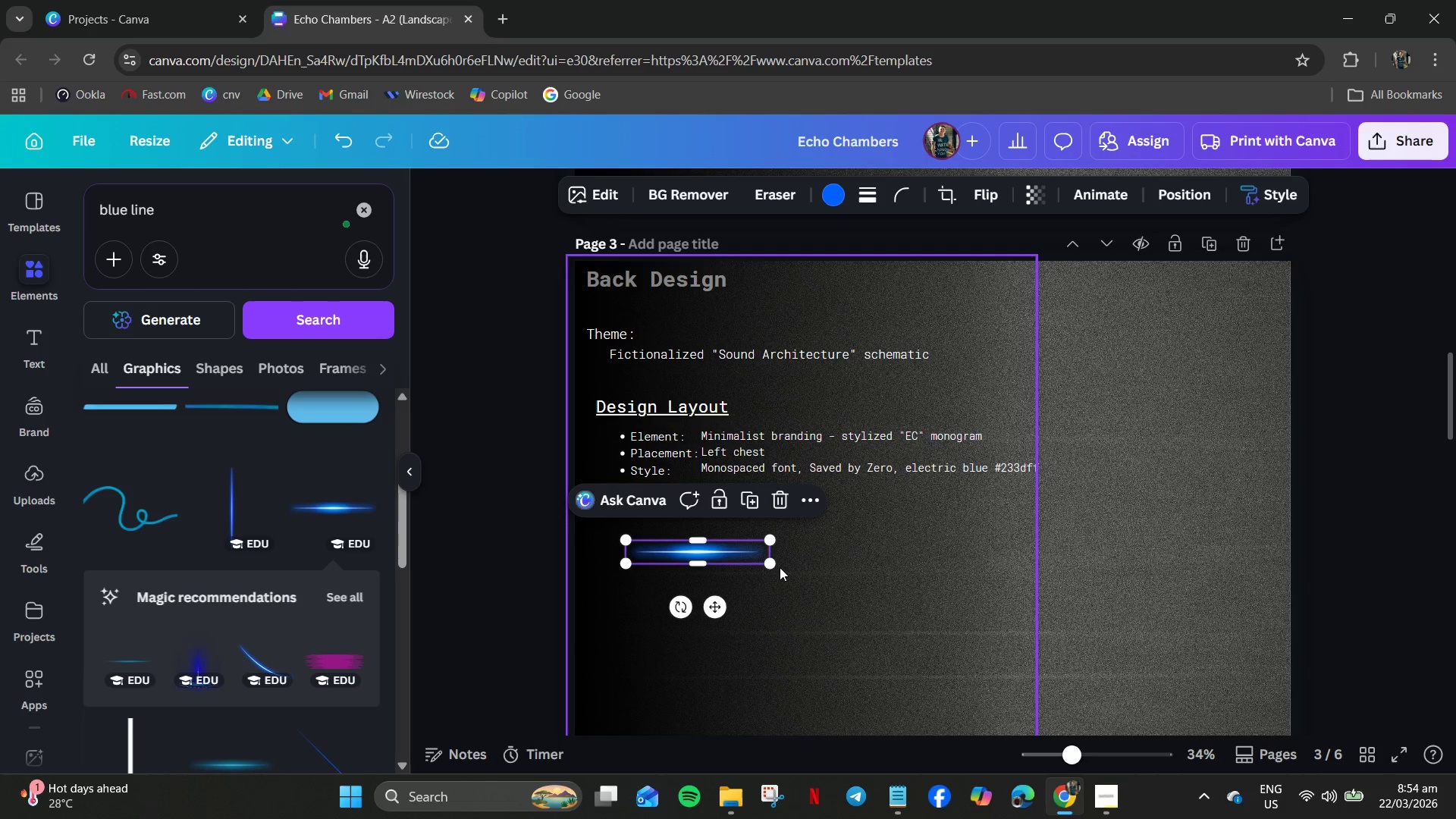 
key(Control+Z)
 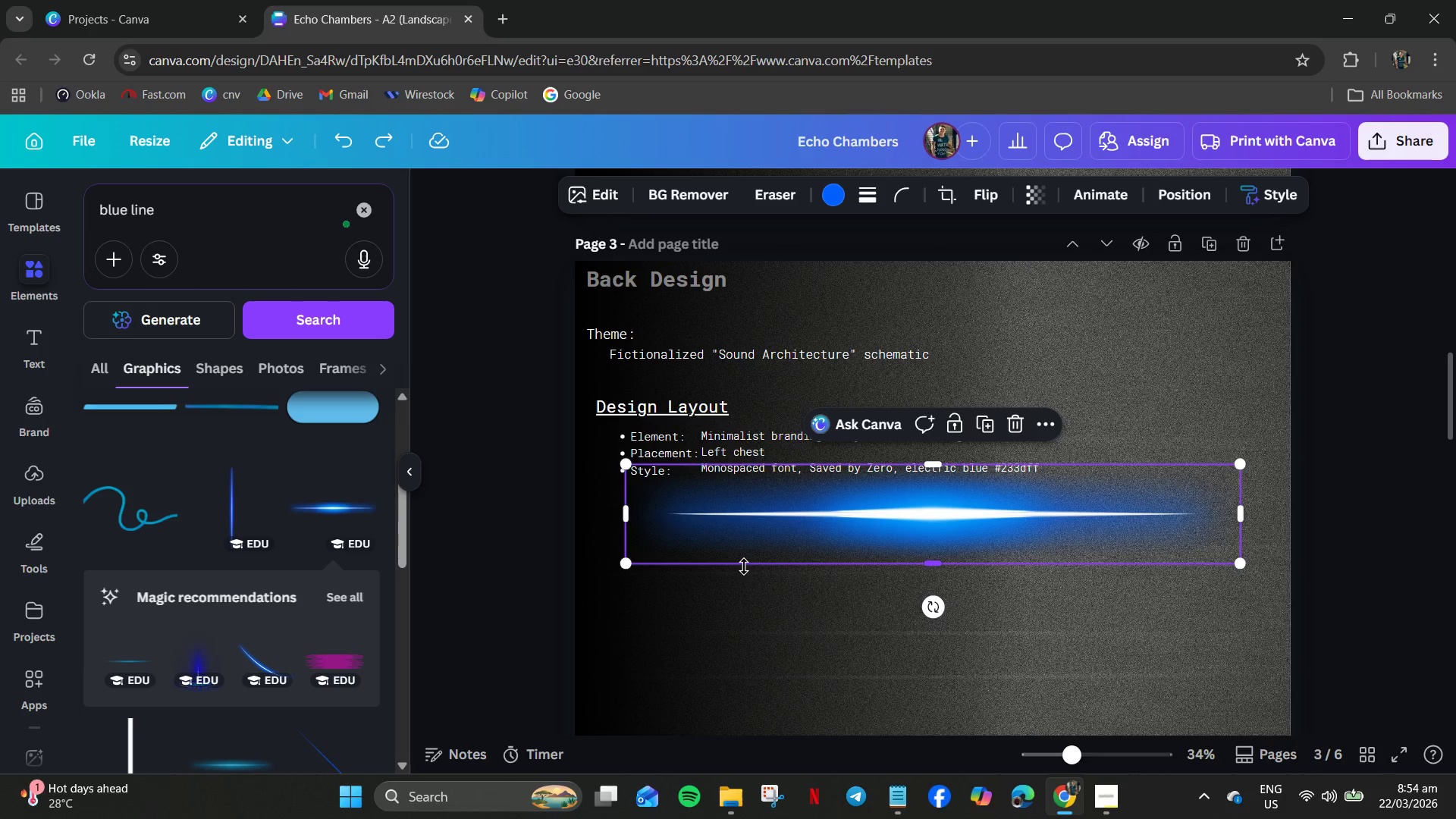 
key(Control+Delete)
 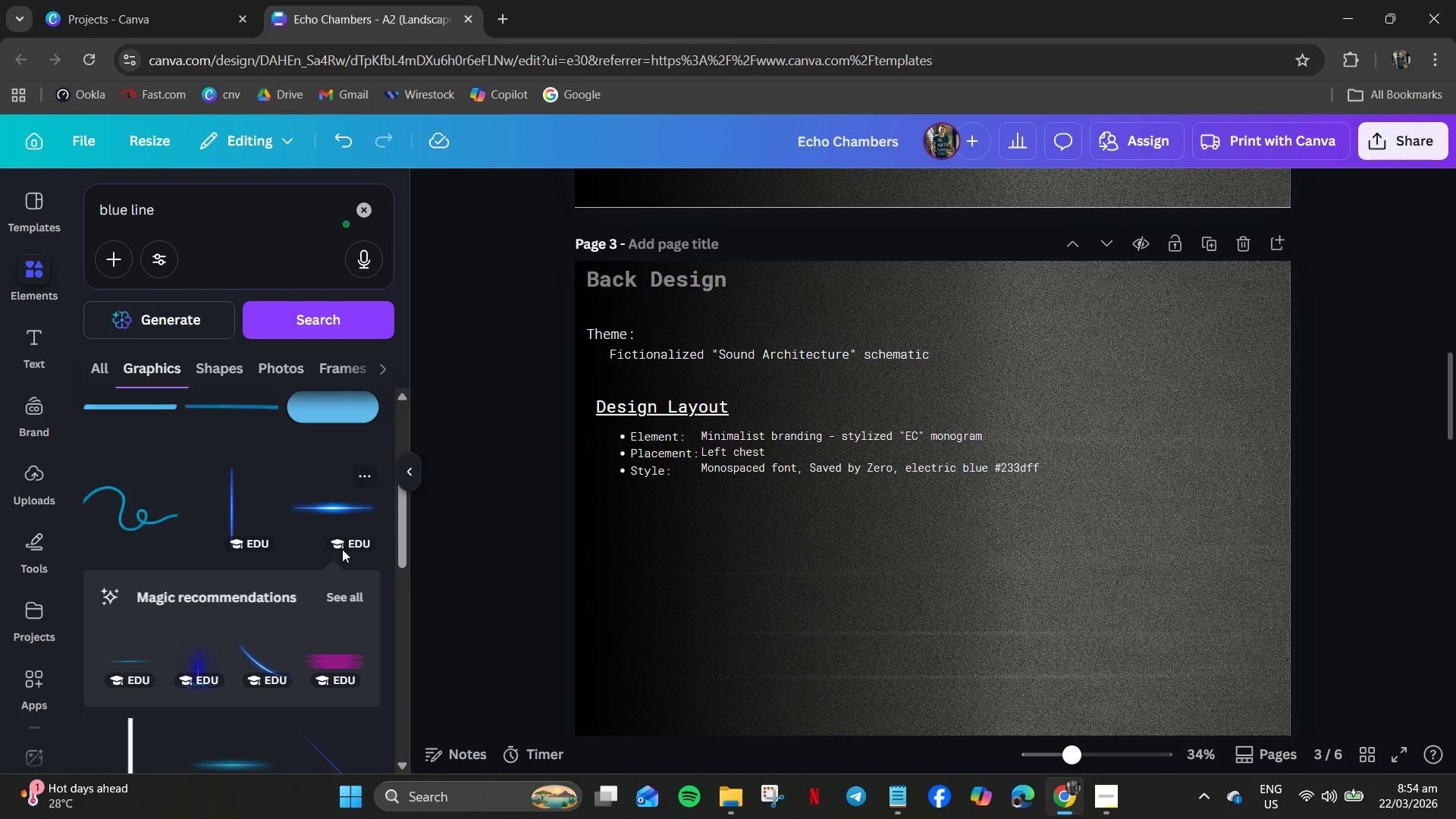 
scroll: coordinate [337, 577], scroll_direction: down, amount: 13.0
 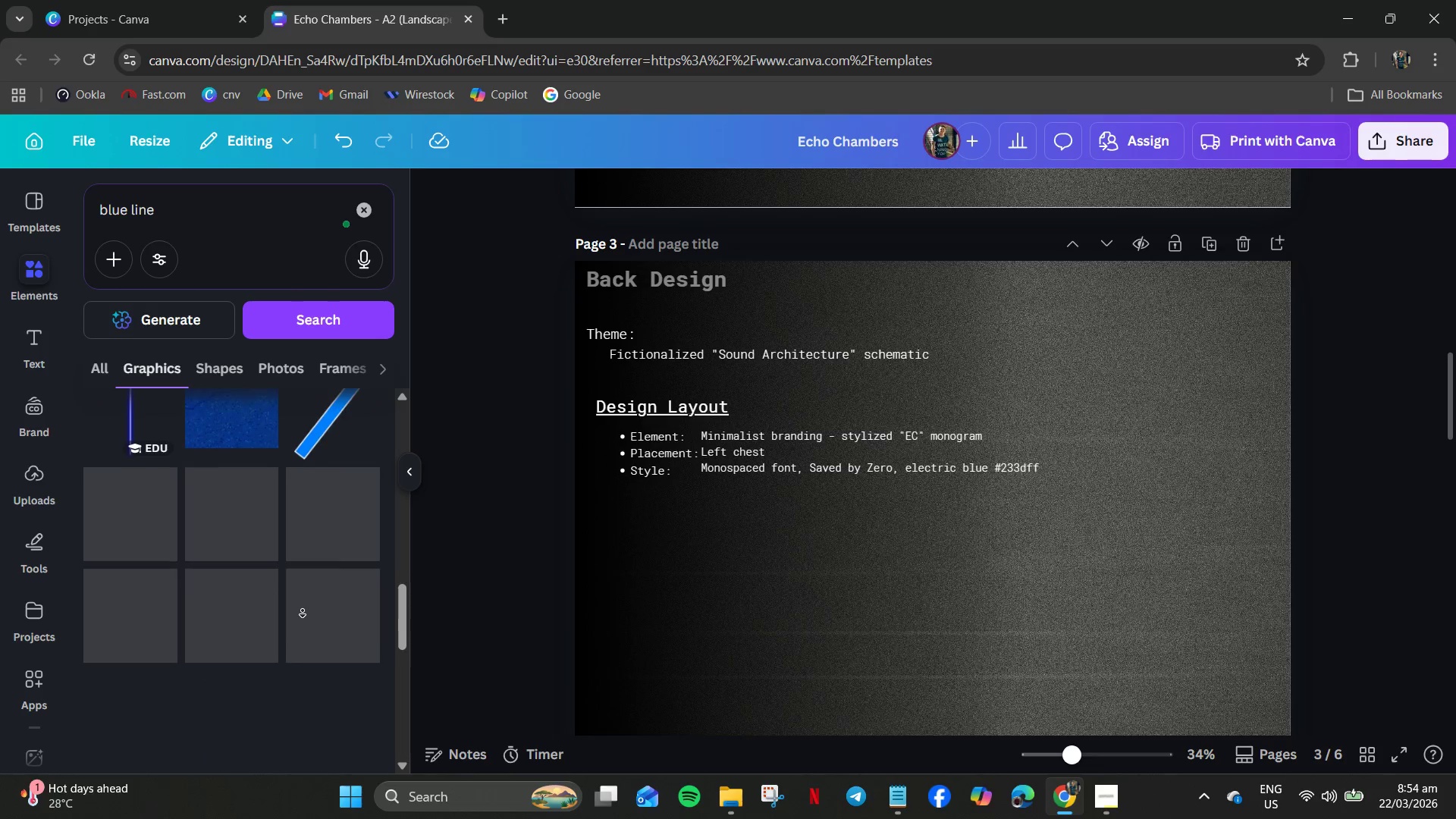 
middle_click([303, 608])
 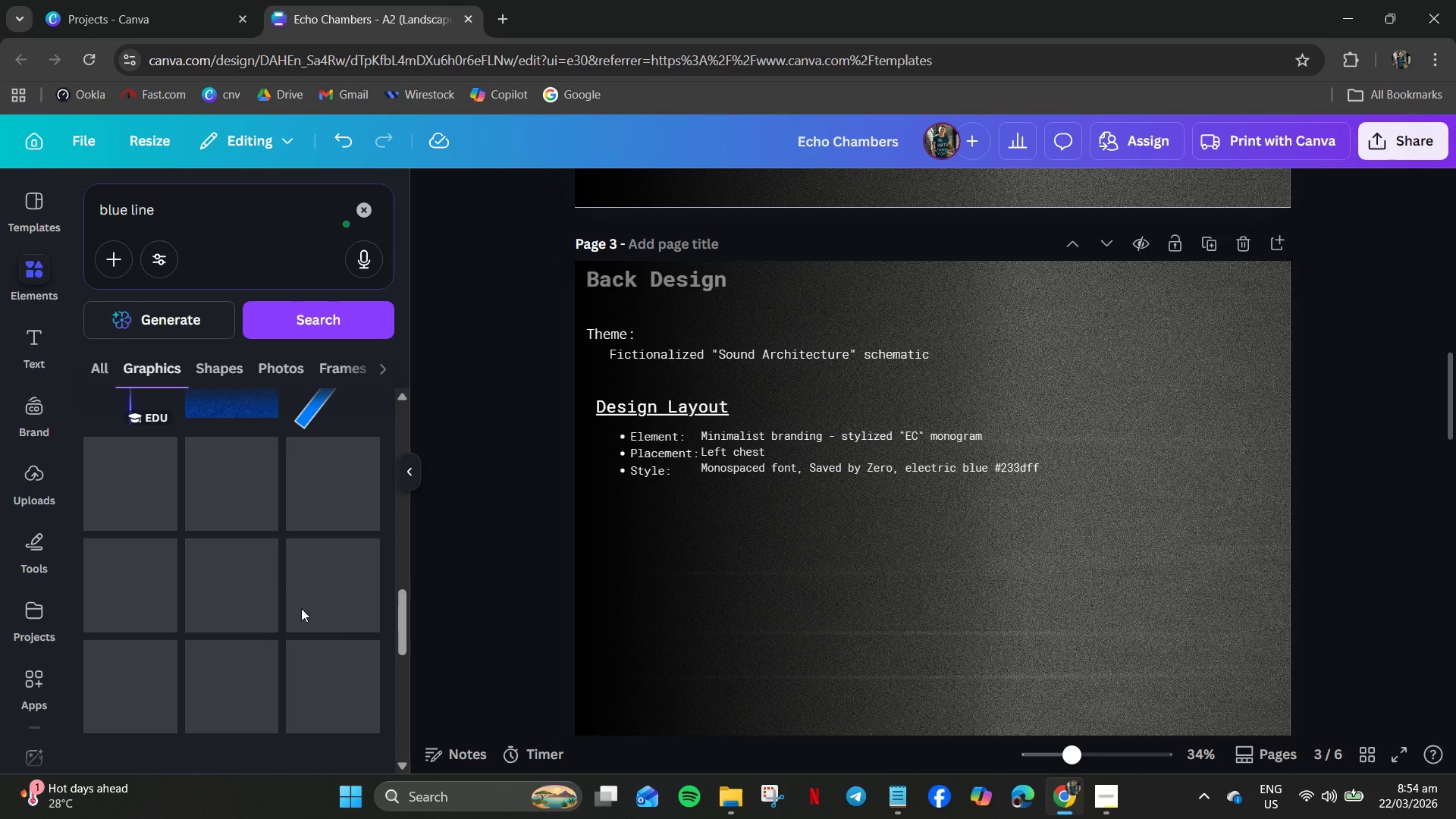 
scroll: coordinate [301, 608], scroll_direction: up, amount: 3.0
 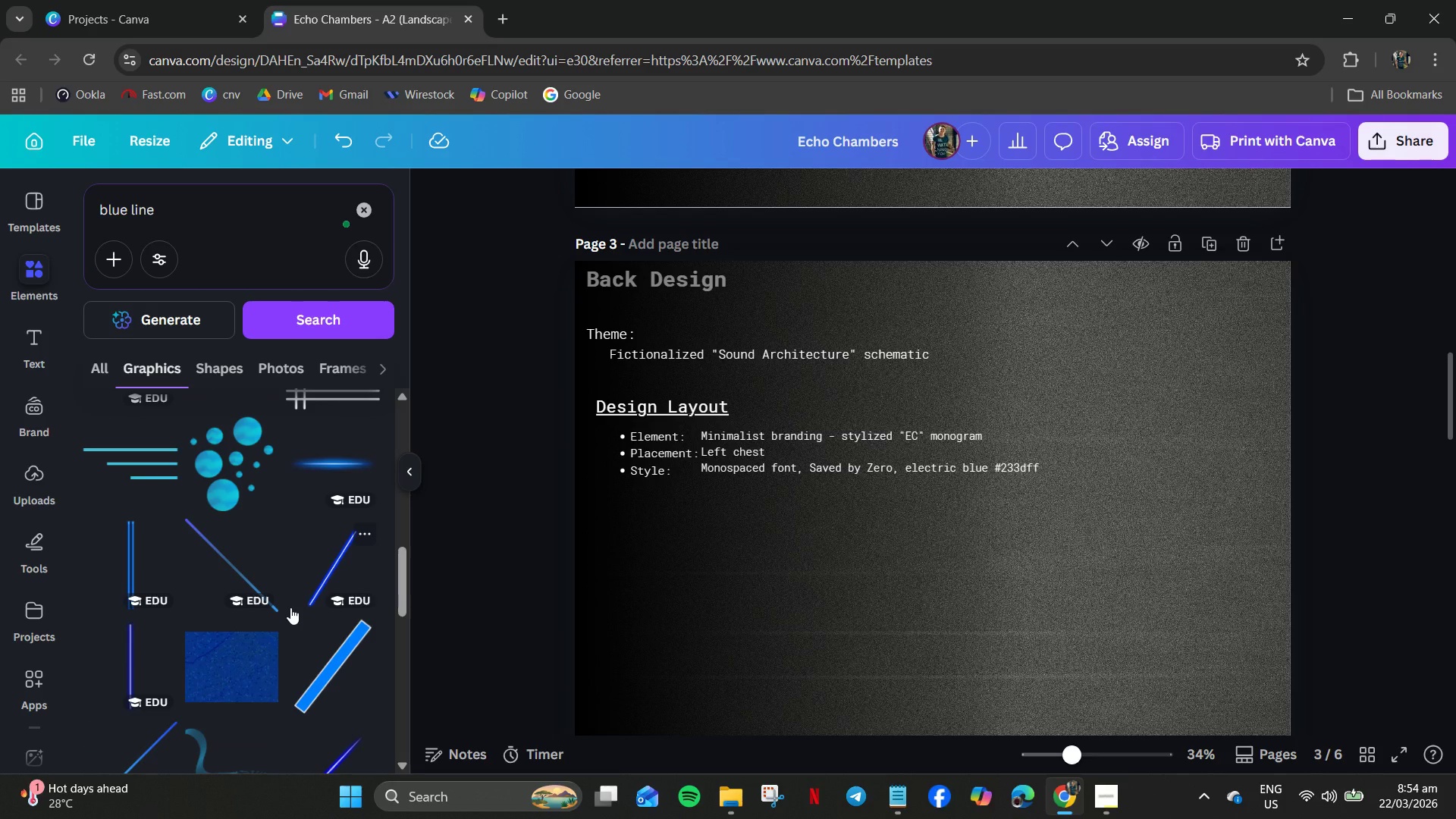 
scroll: coordinate [290, 619], scroll_direction: down, amount: 5.0
 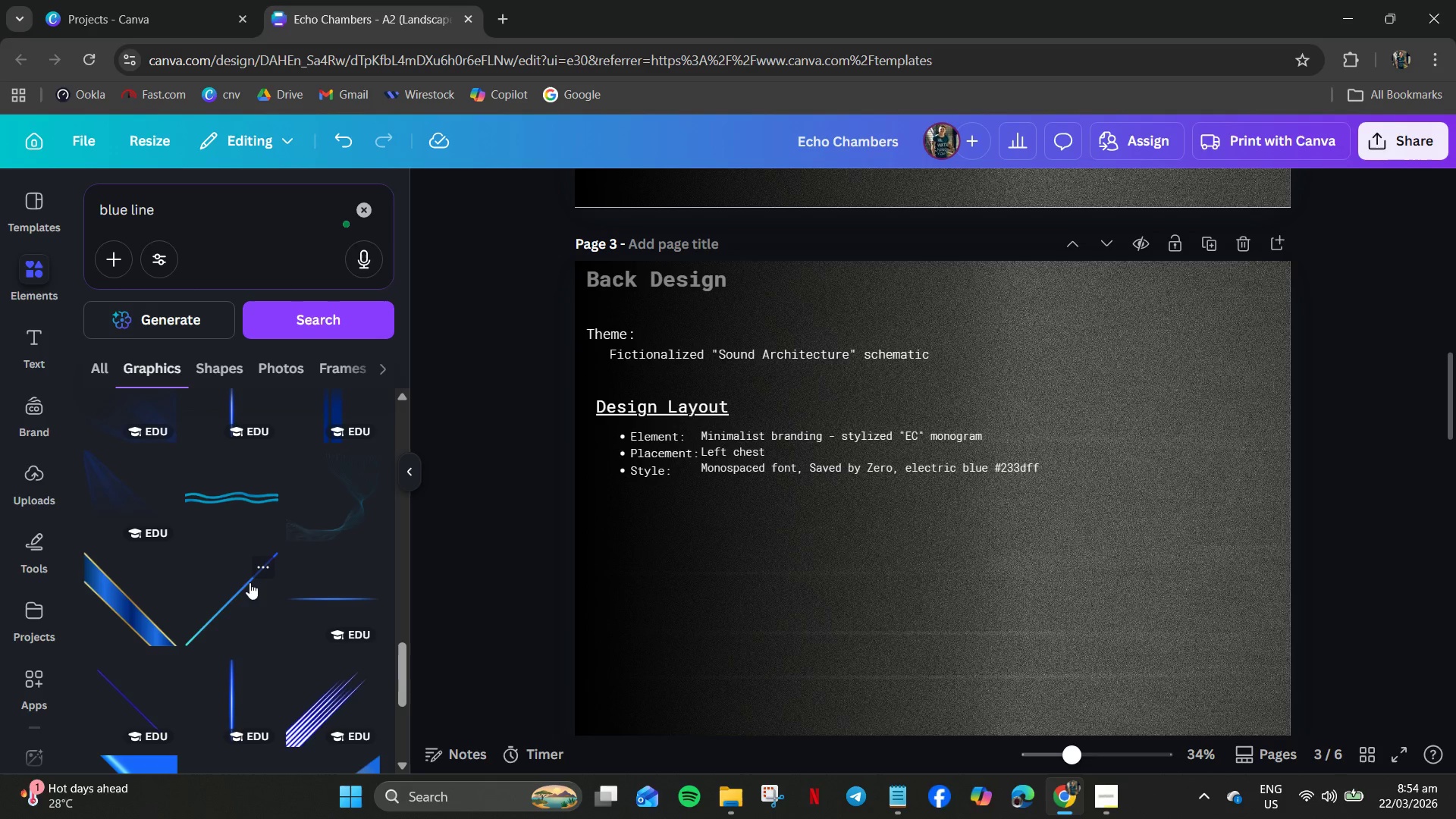 
left_click([324, 604])
 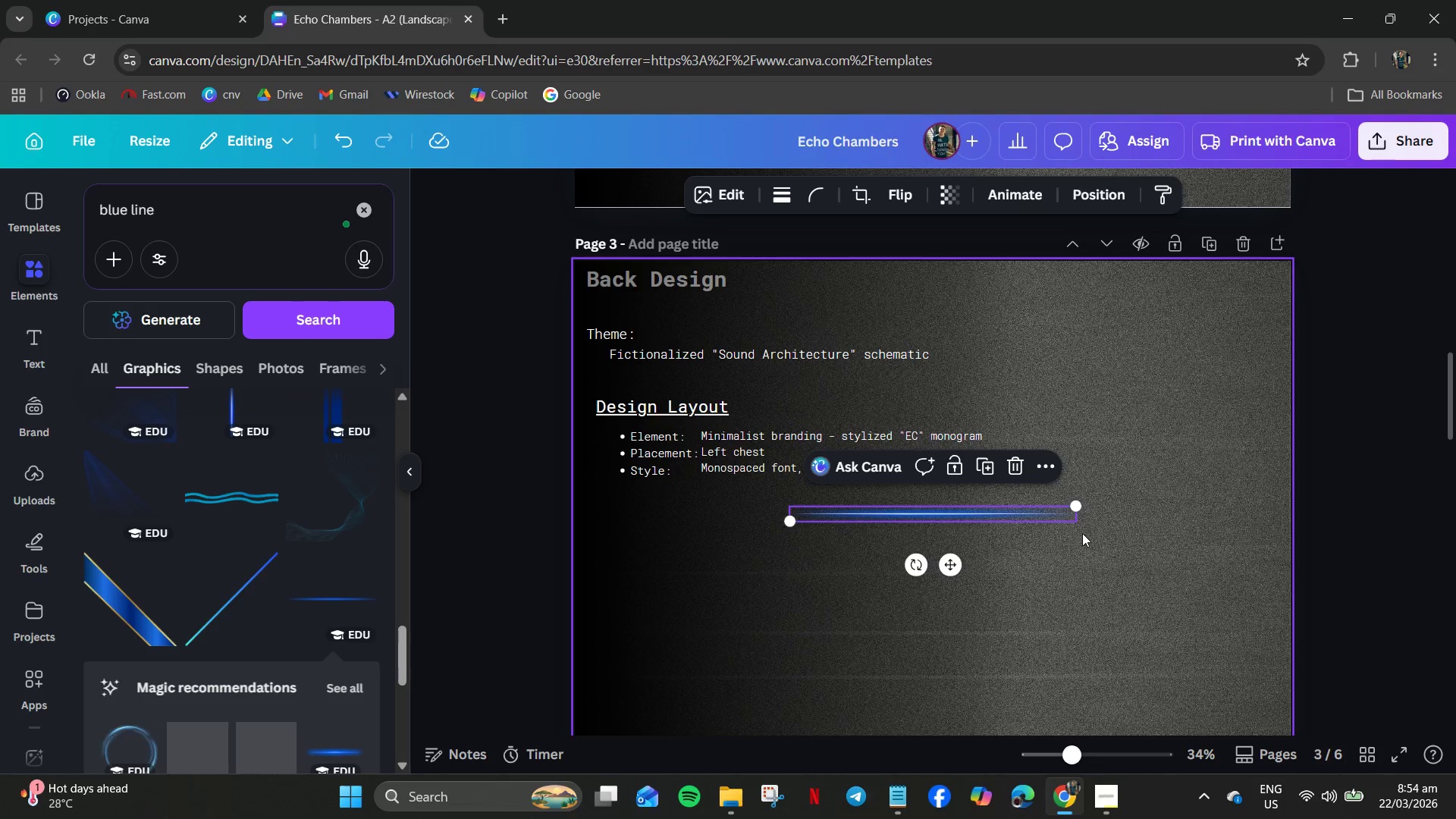 
left_click([1028, 566])
 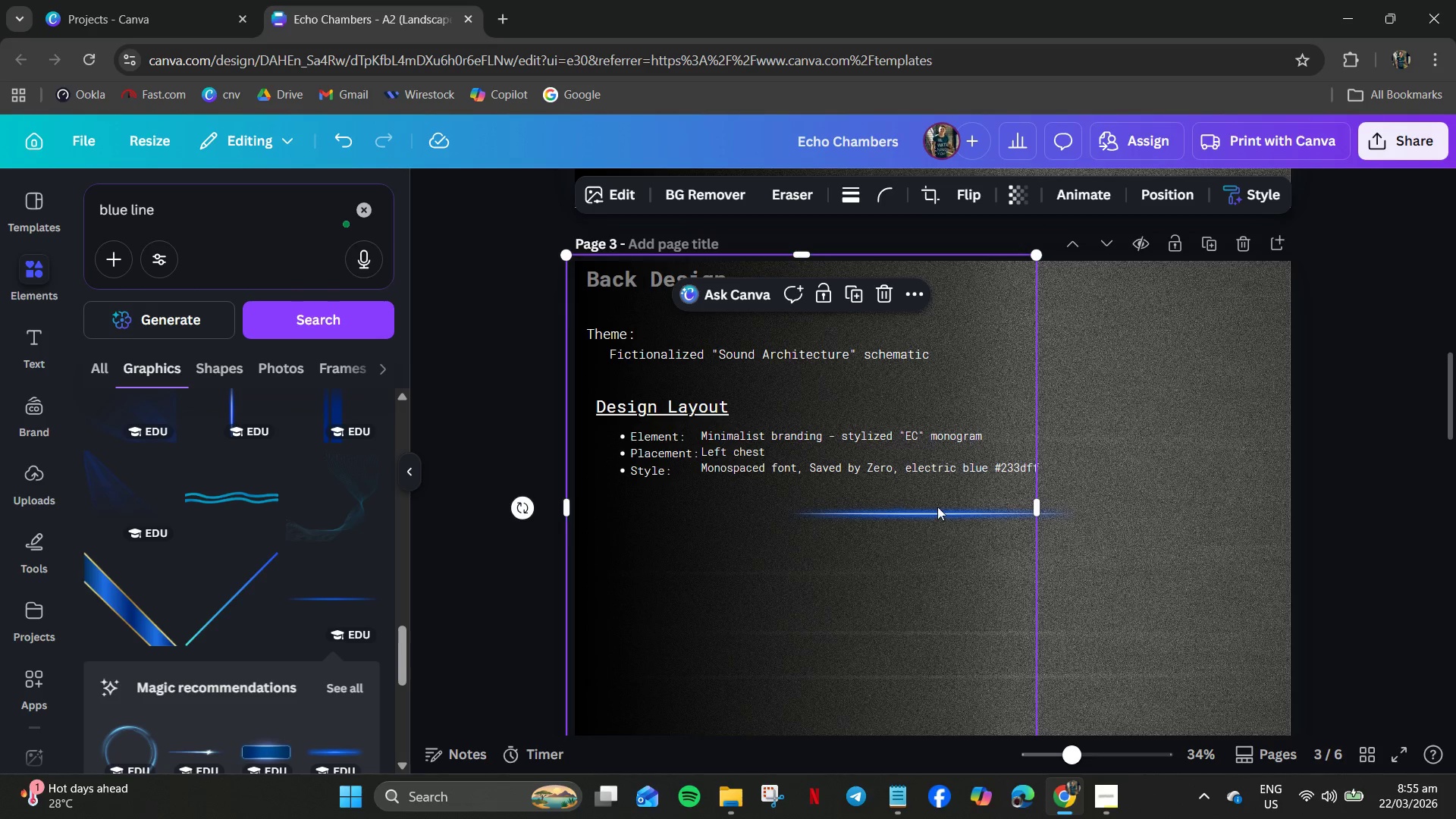 
left_click([962, 509])
 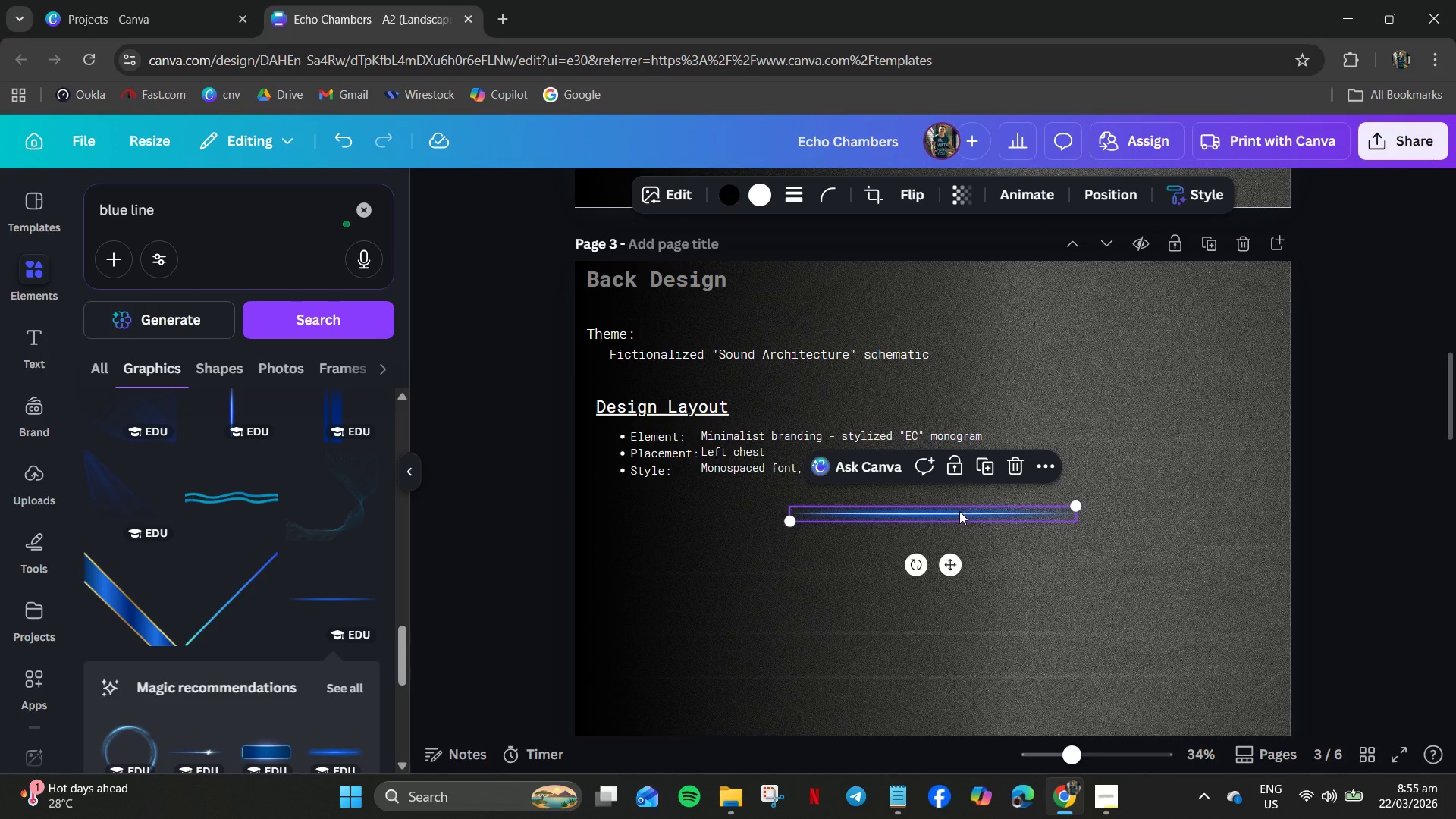 
key(Delete)
 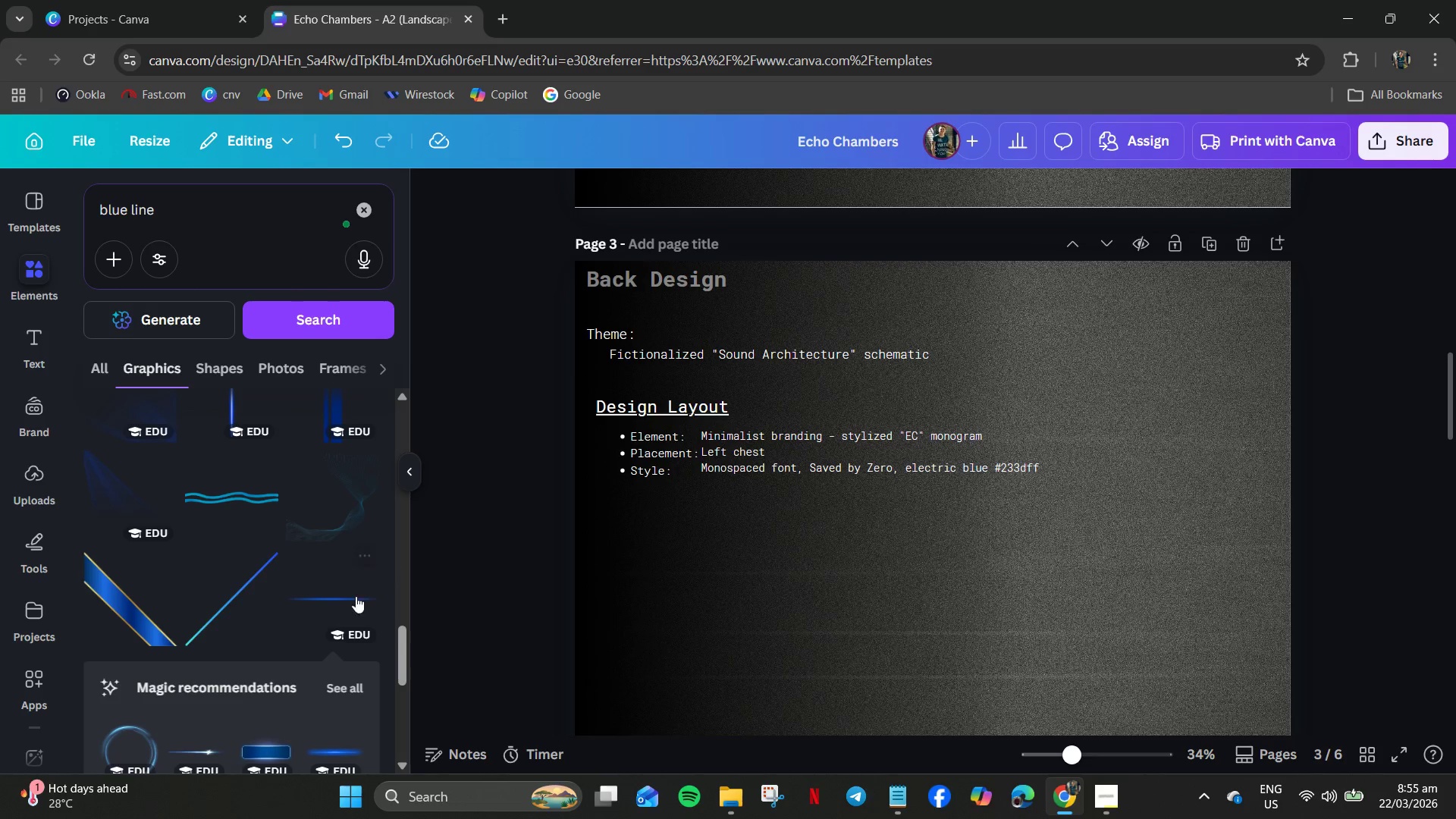 
left_click([345, 600])
 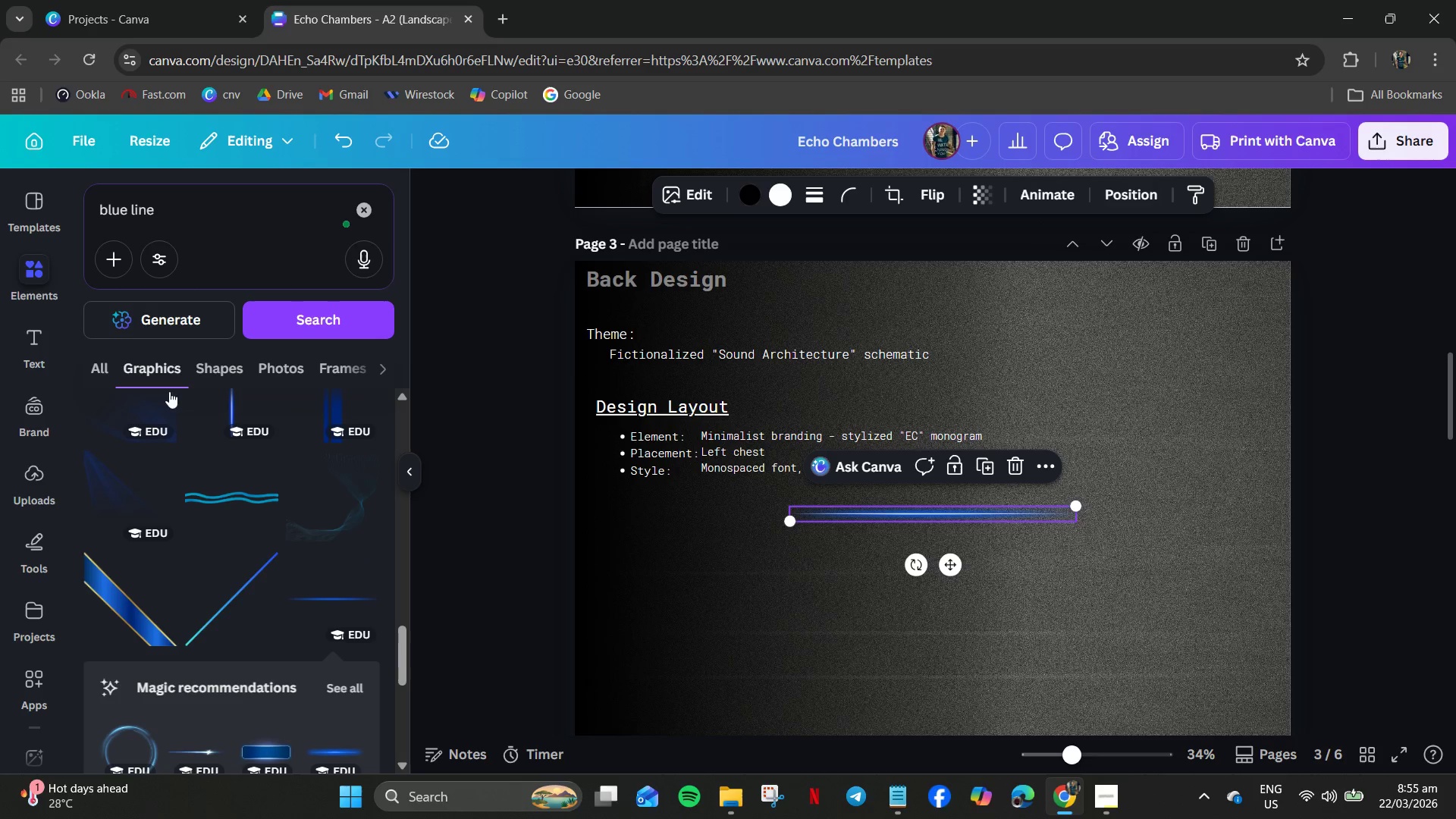 
left_click([232, 406])
 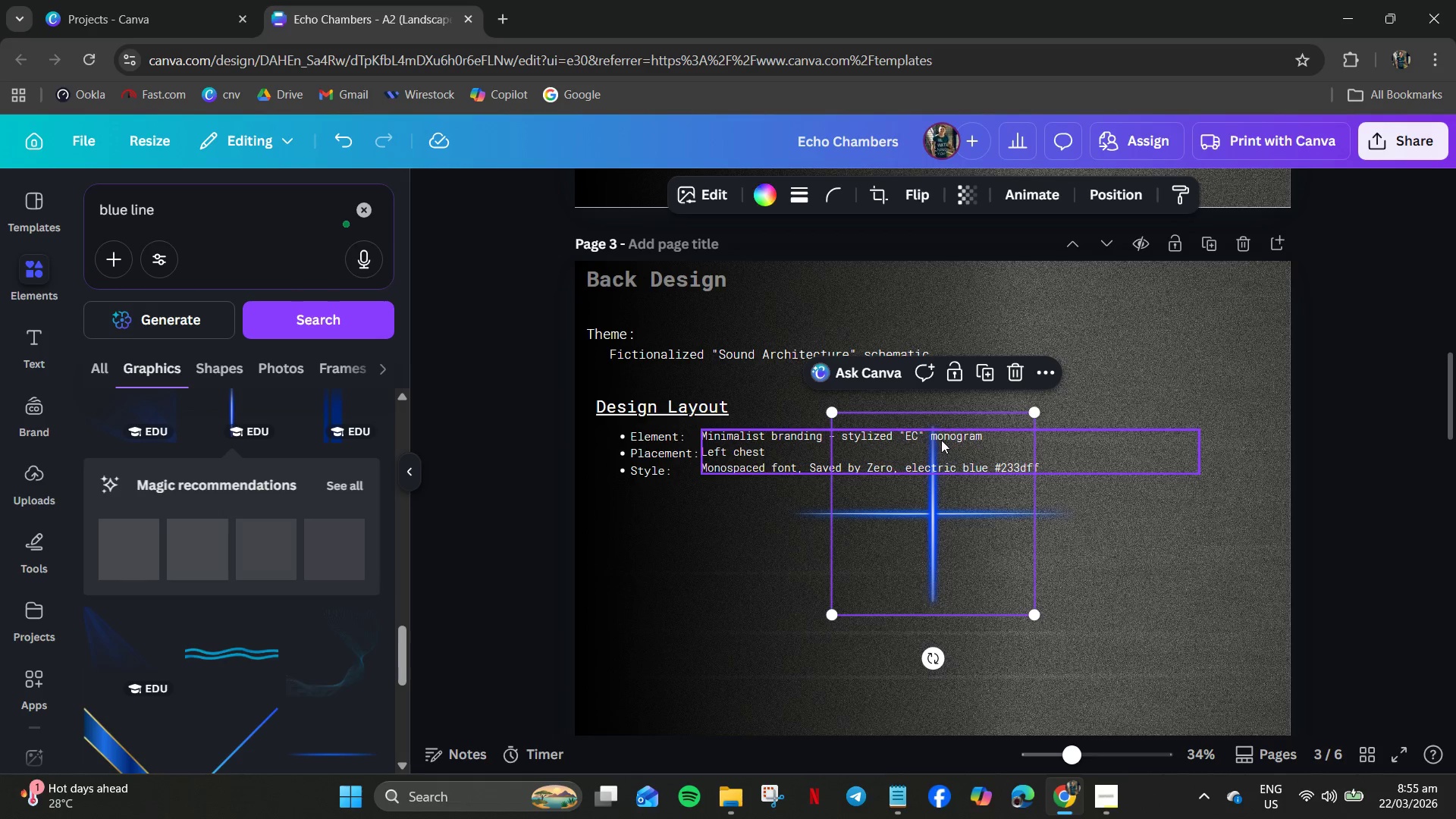 
key(Delete)
 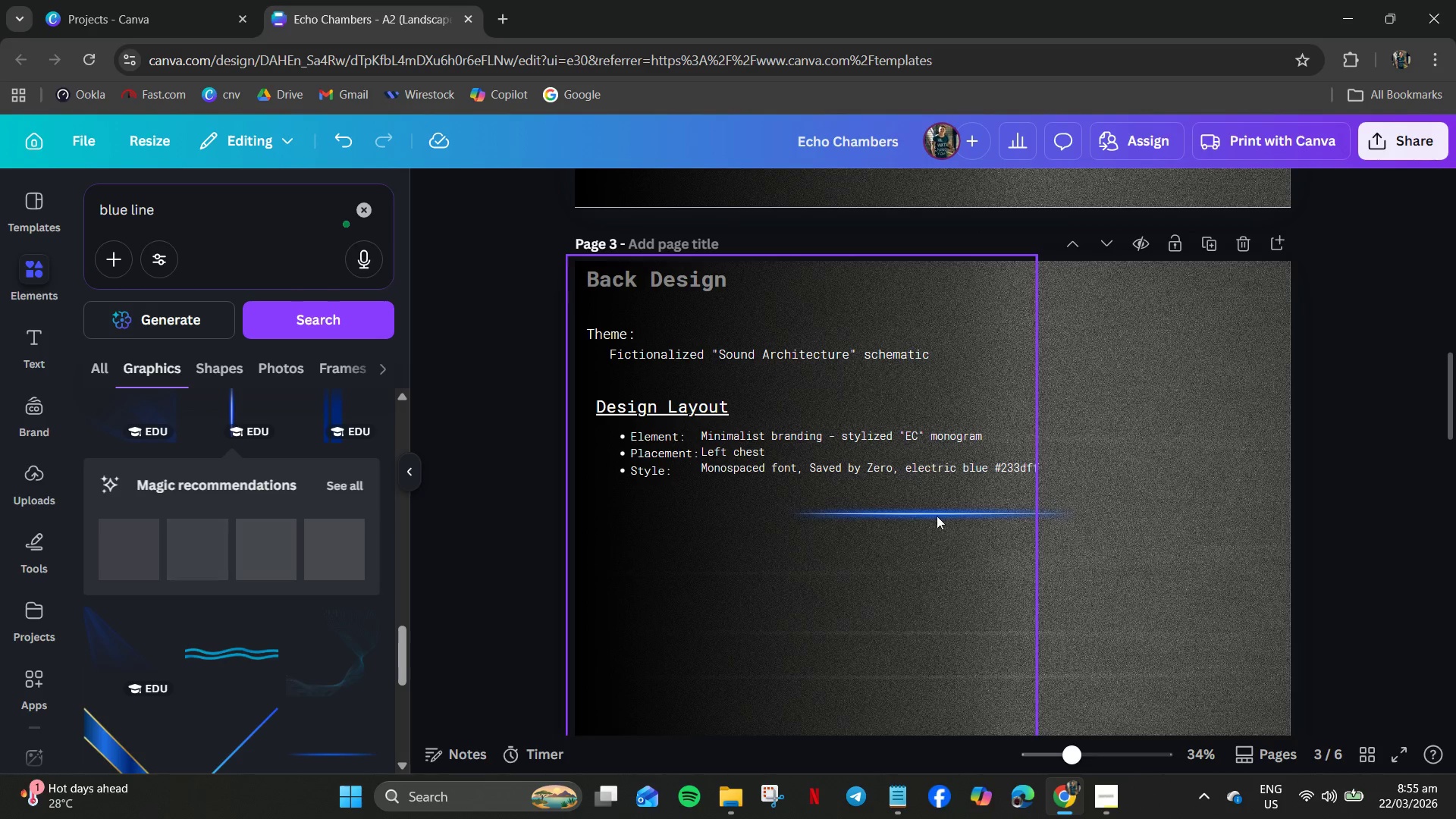 
left_click([933, 512])
 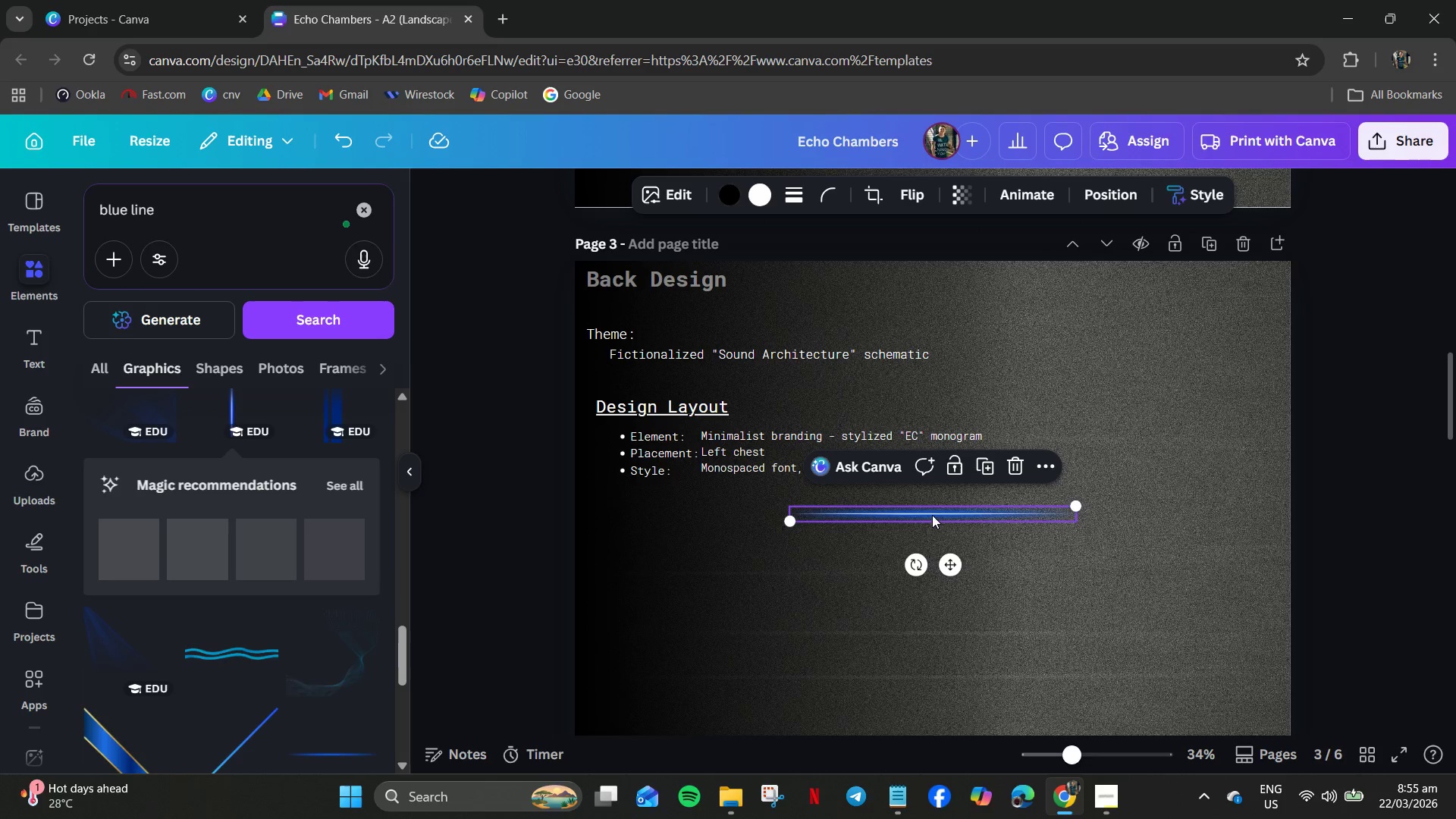 
key(Delete)
 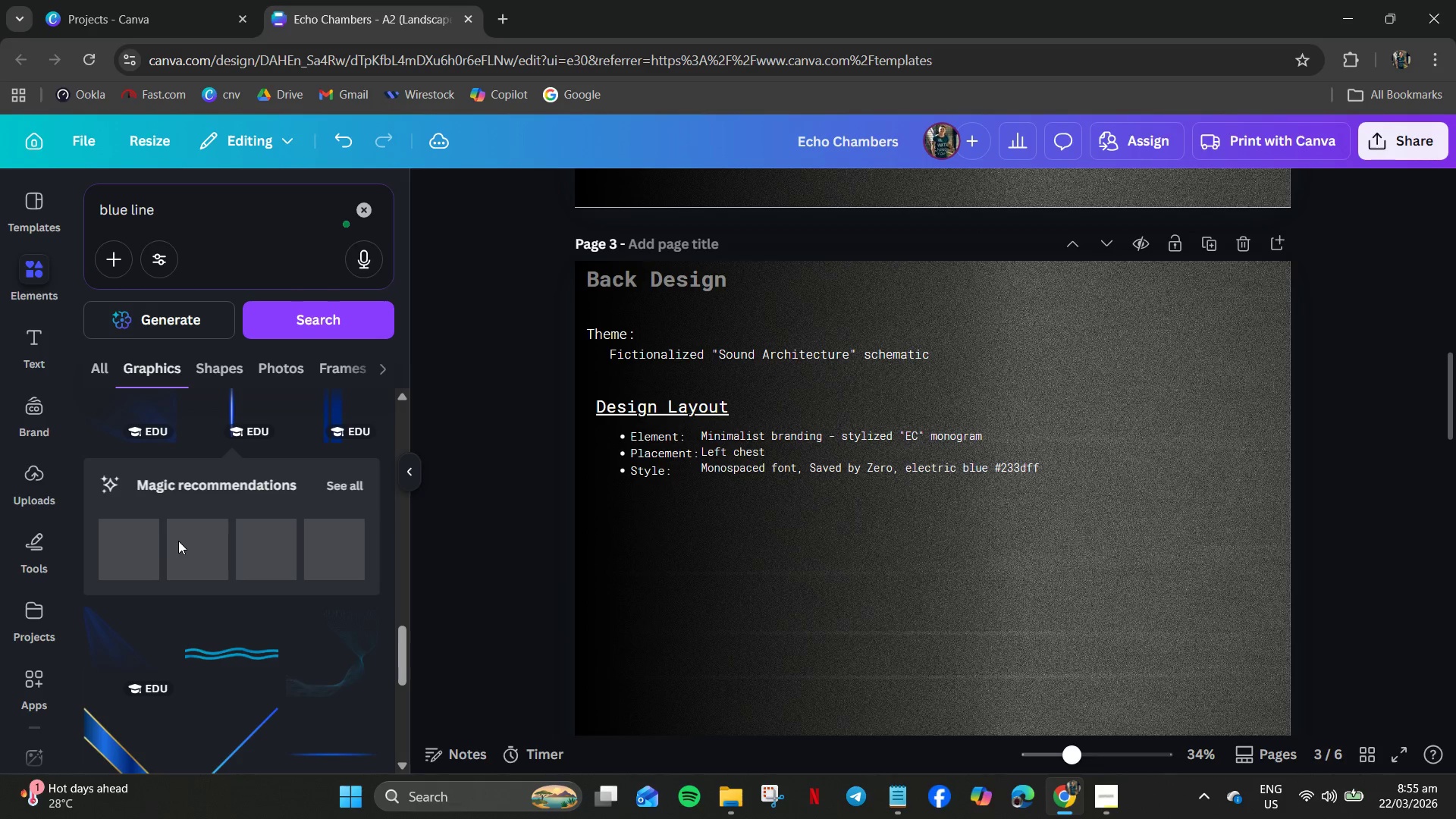 
scroll: coordinate [278, 499], scroll_direction: down, amount: 5.0
 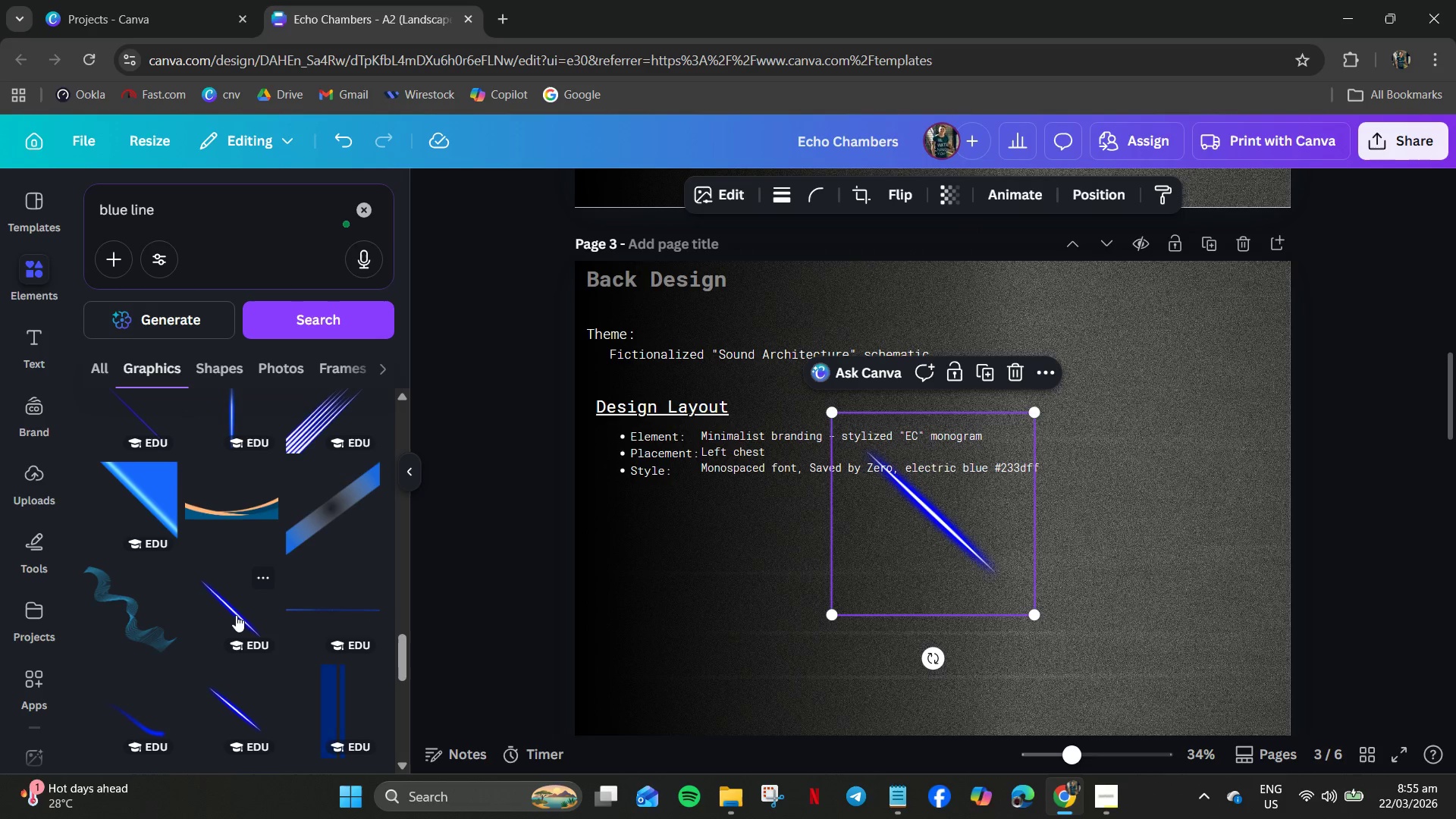 
key(Delete)
 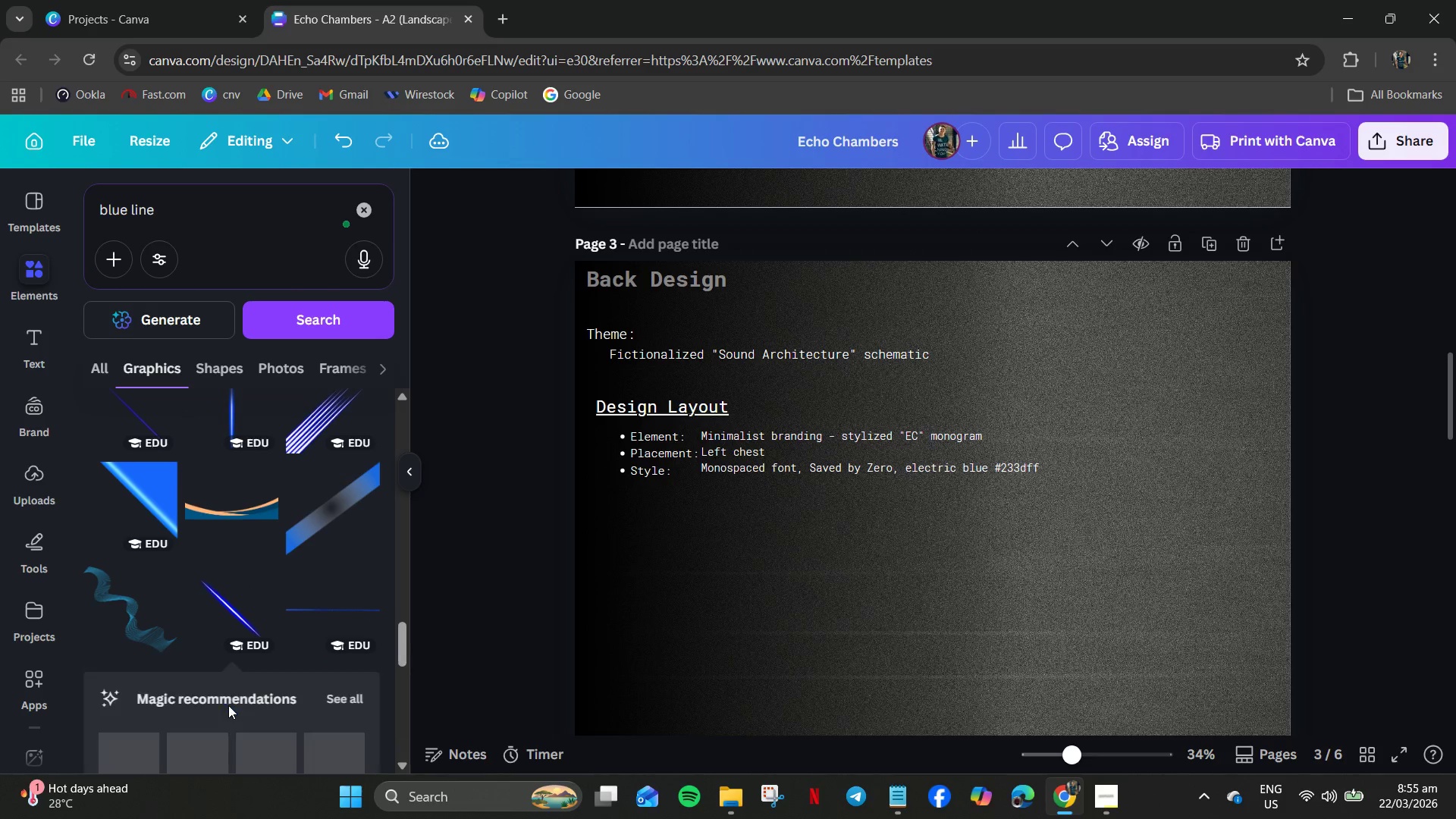 
left_click([228, 705])
 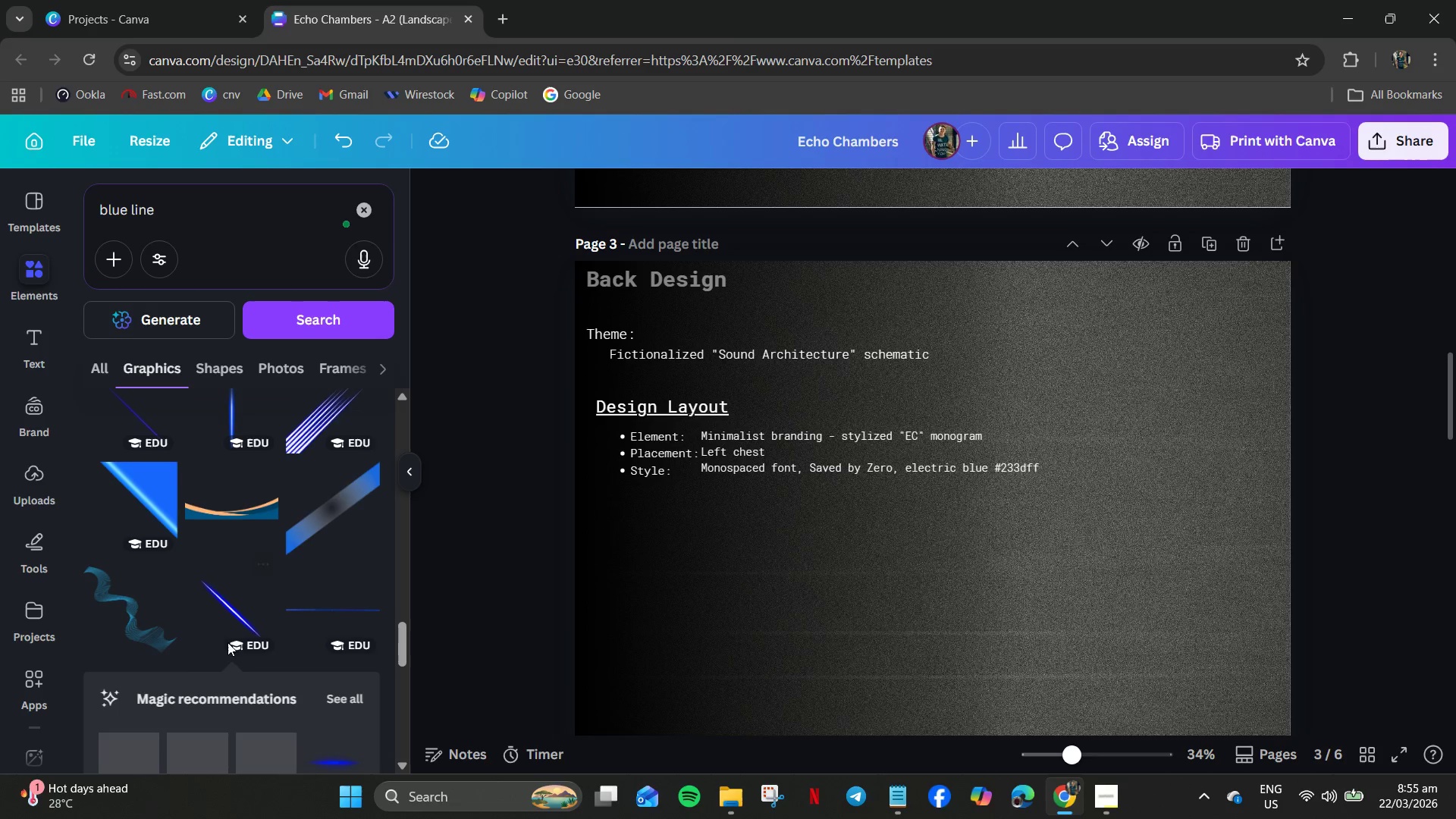 
left_click([221, 595])
 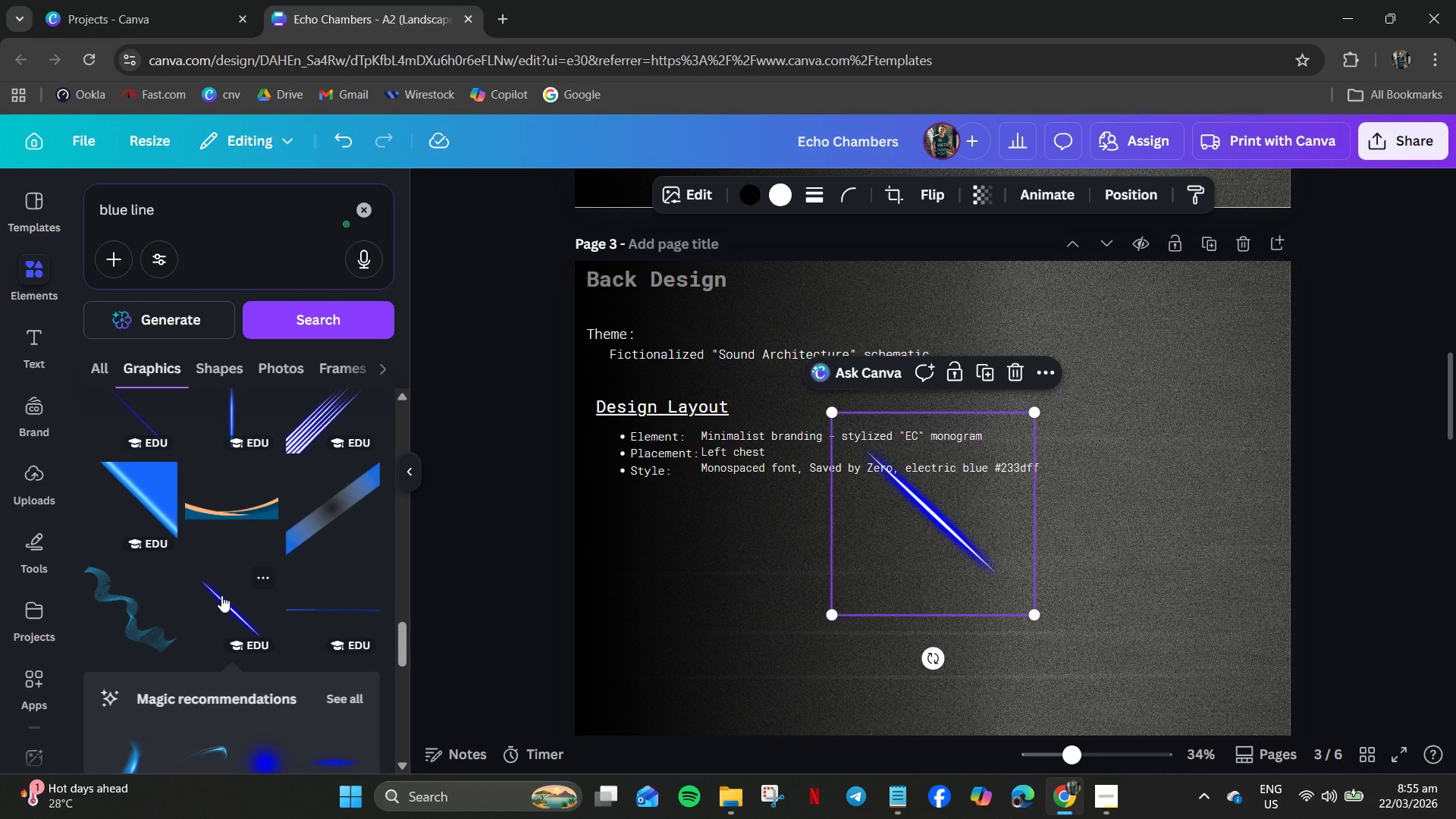 
key(Delete)
 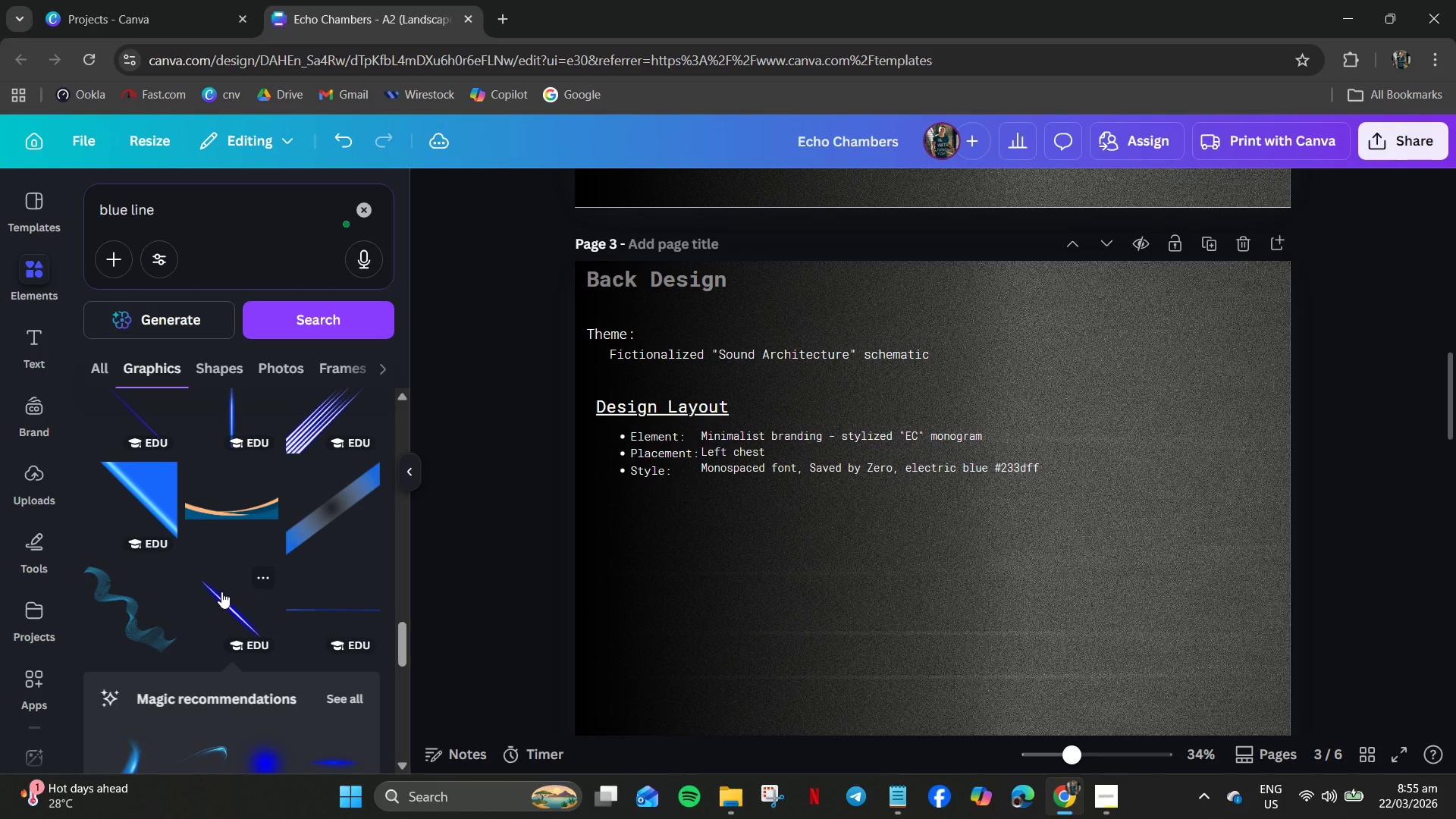 
scroll: coordinate [221, 574], scroll_direction: up, amount: 5.0
 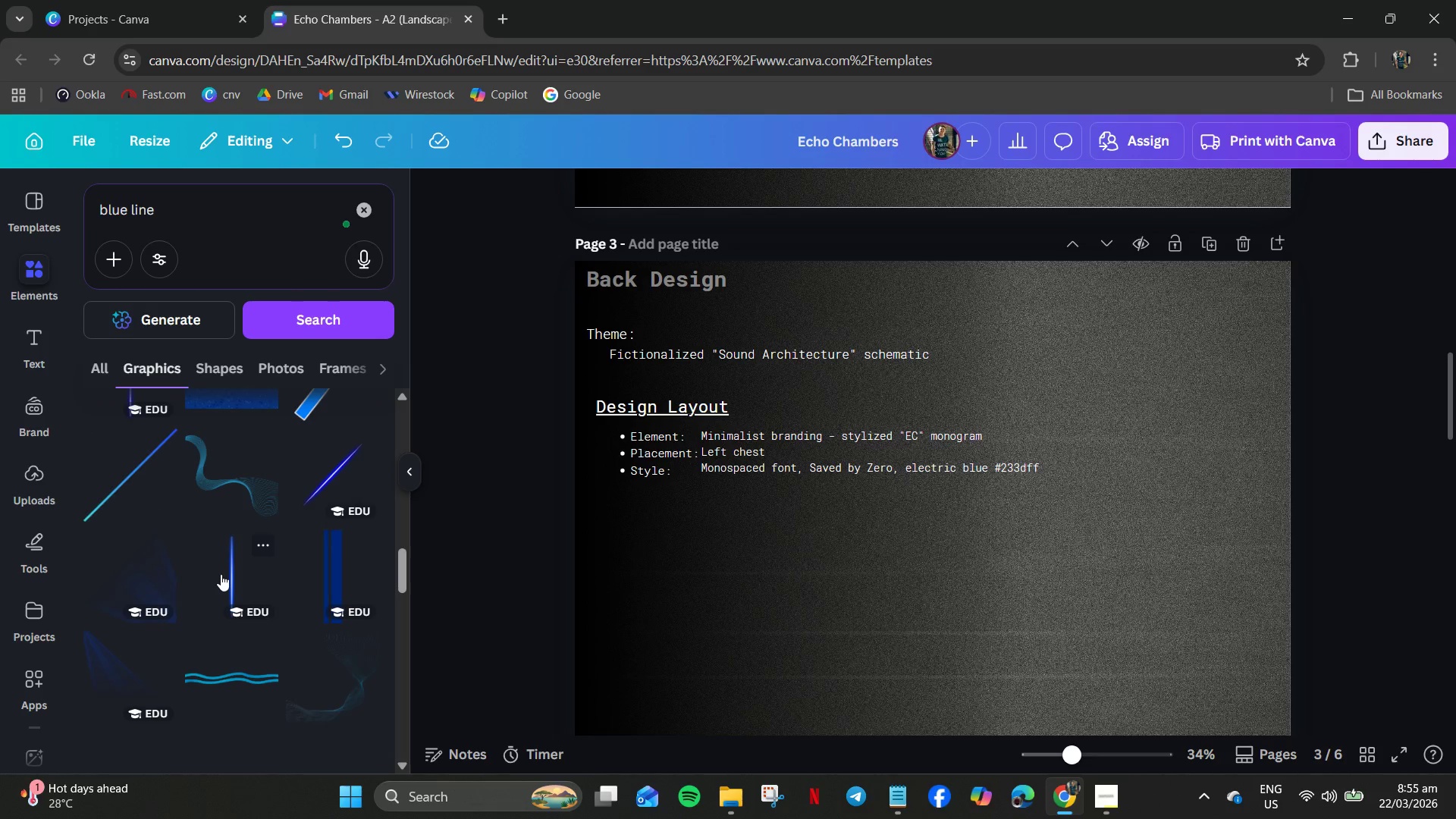 
scroll: coordinate [221, 574], scroll_direction: down, amount: 9.0
 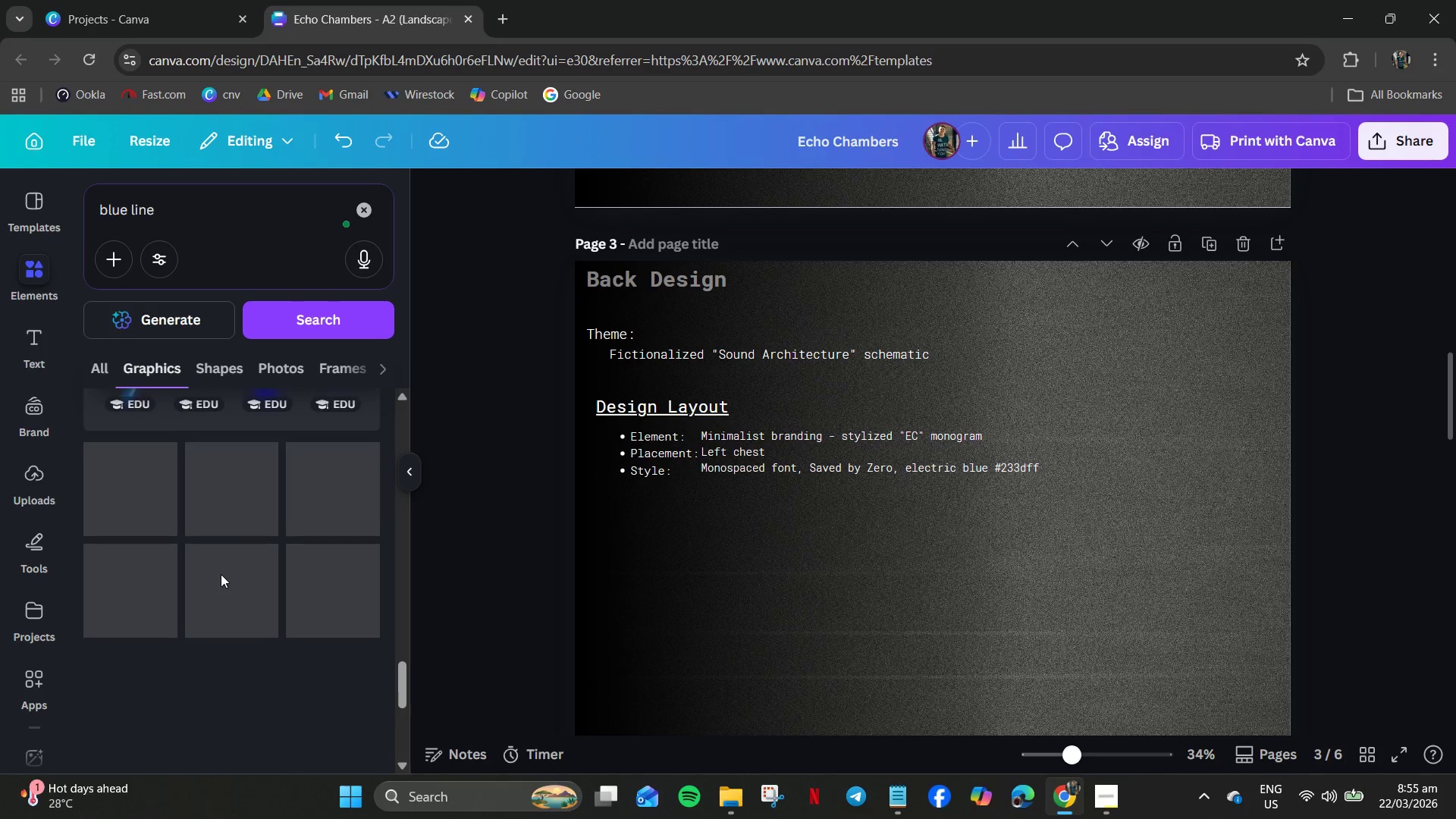 
scroll: coordinate [217, 566], scroll_direction: up, amount: 5.0
 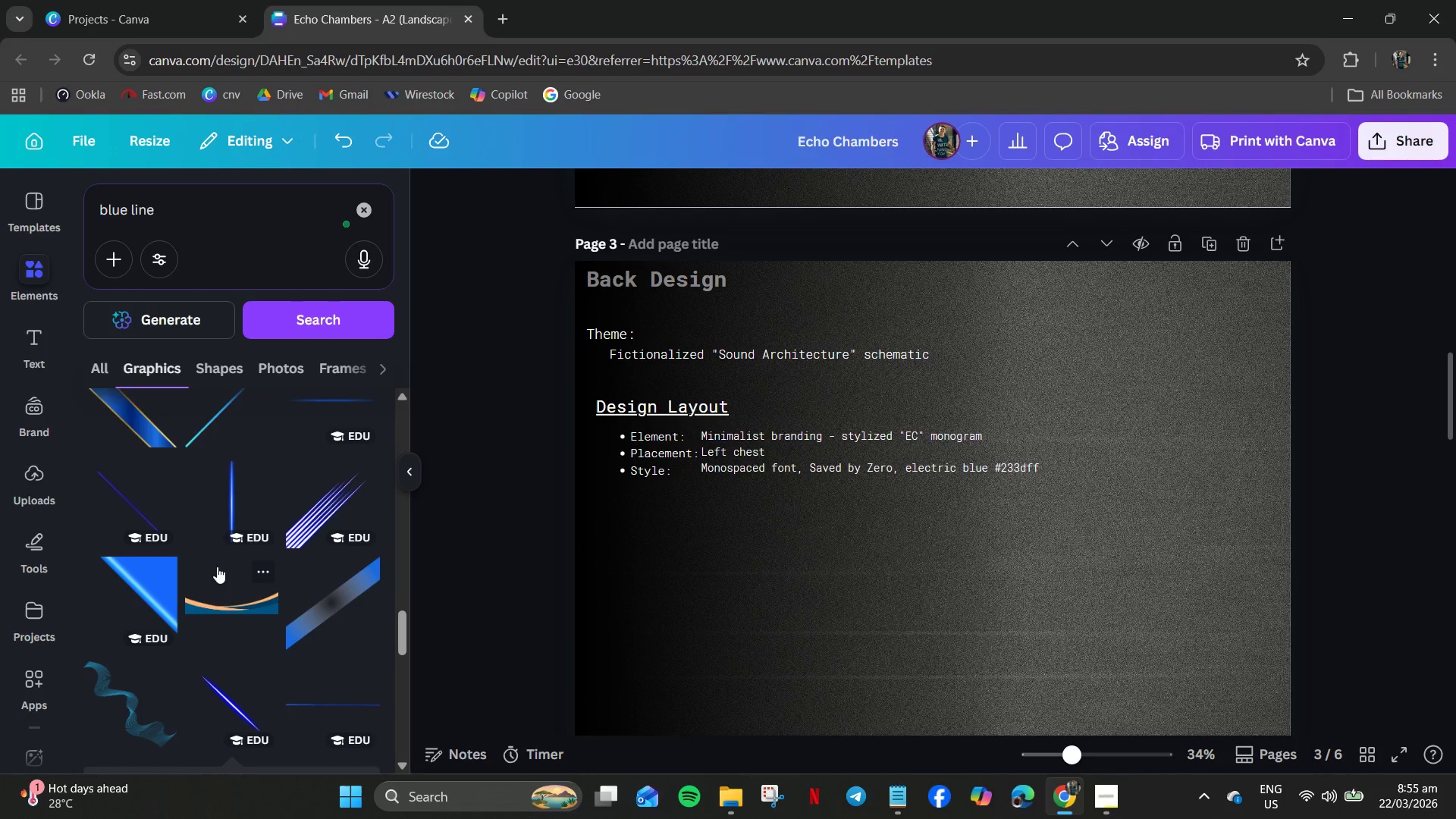 
scroll: coordinate [215, 566], scroll_direction: down, amount: 9.0
 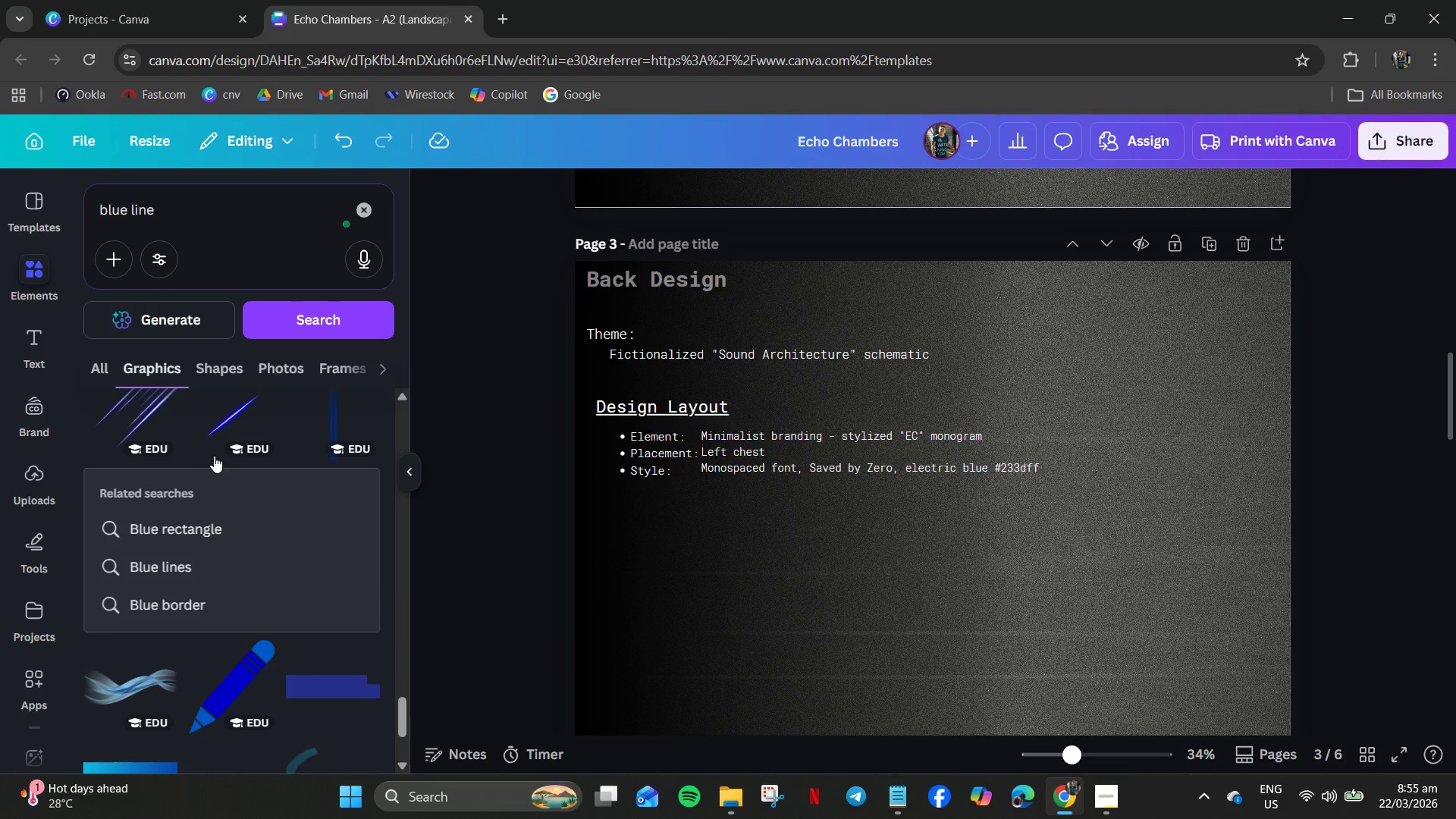 
left_click([218, 426])
 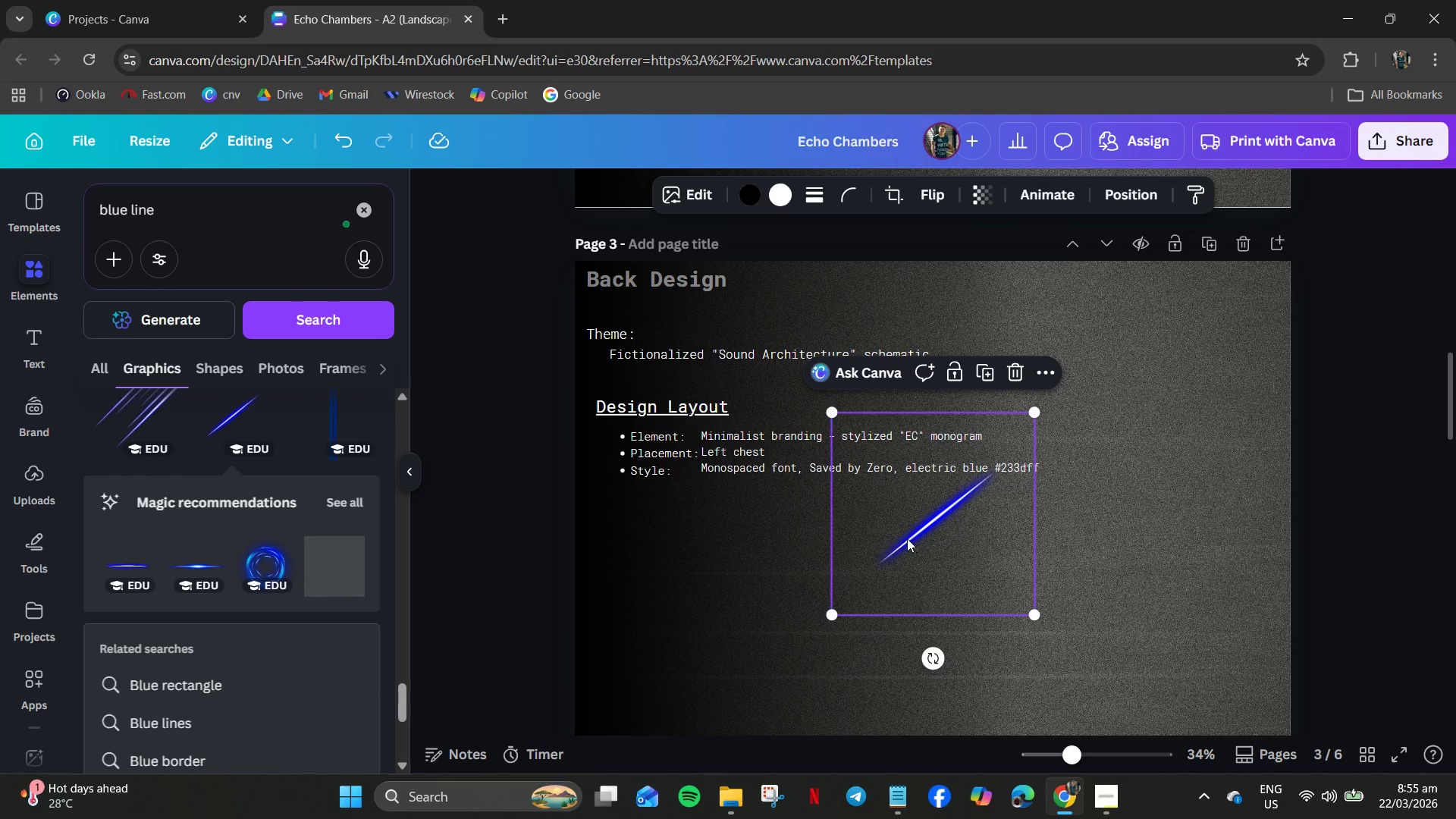 
key(Backspace)
 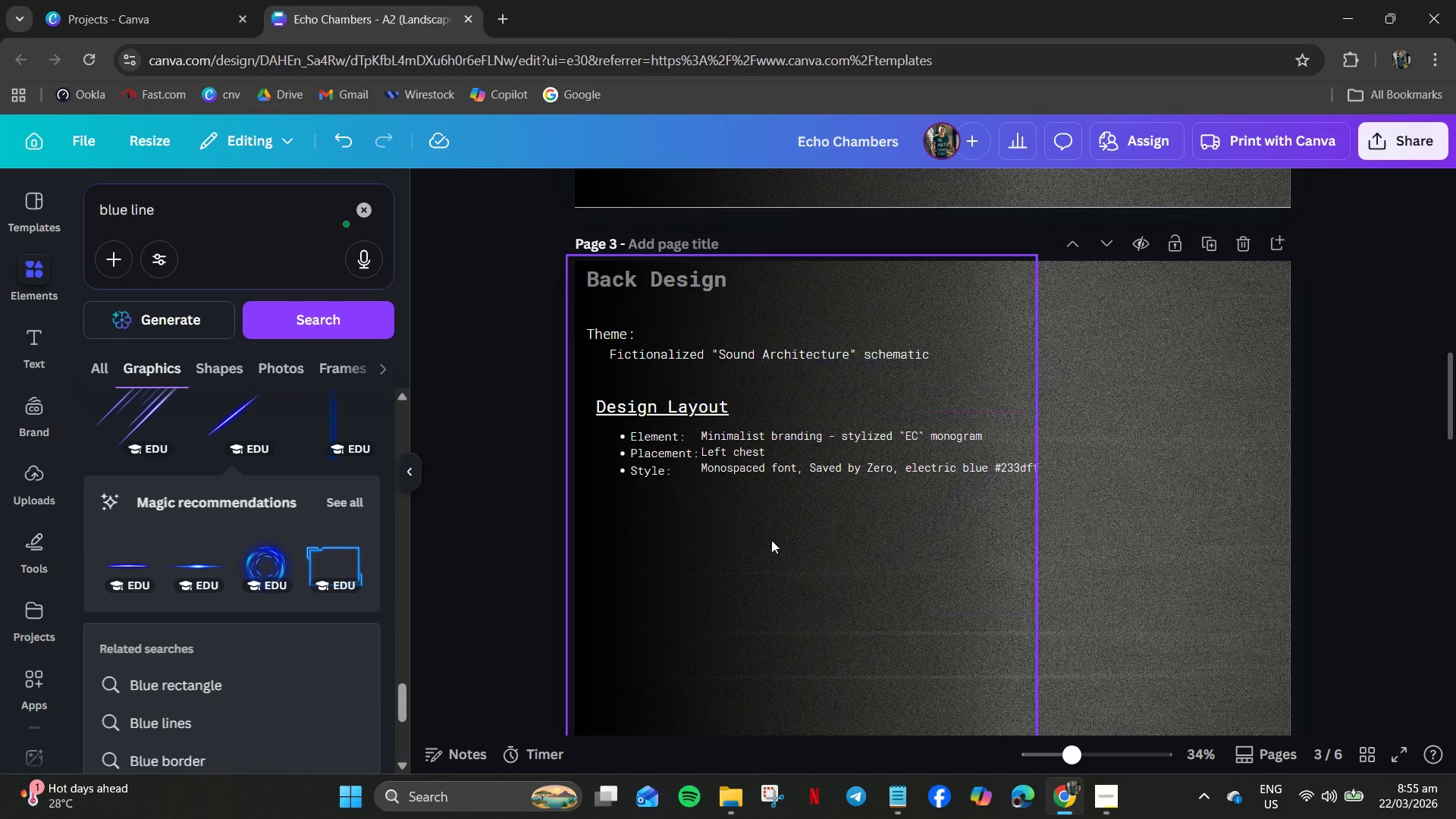 
key(Delete)
 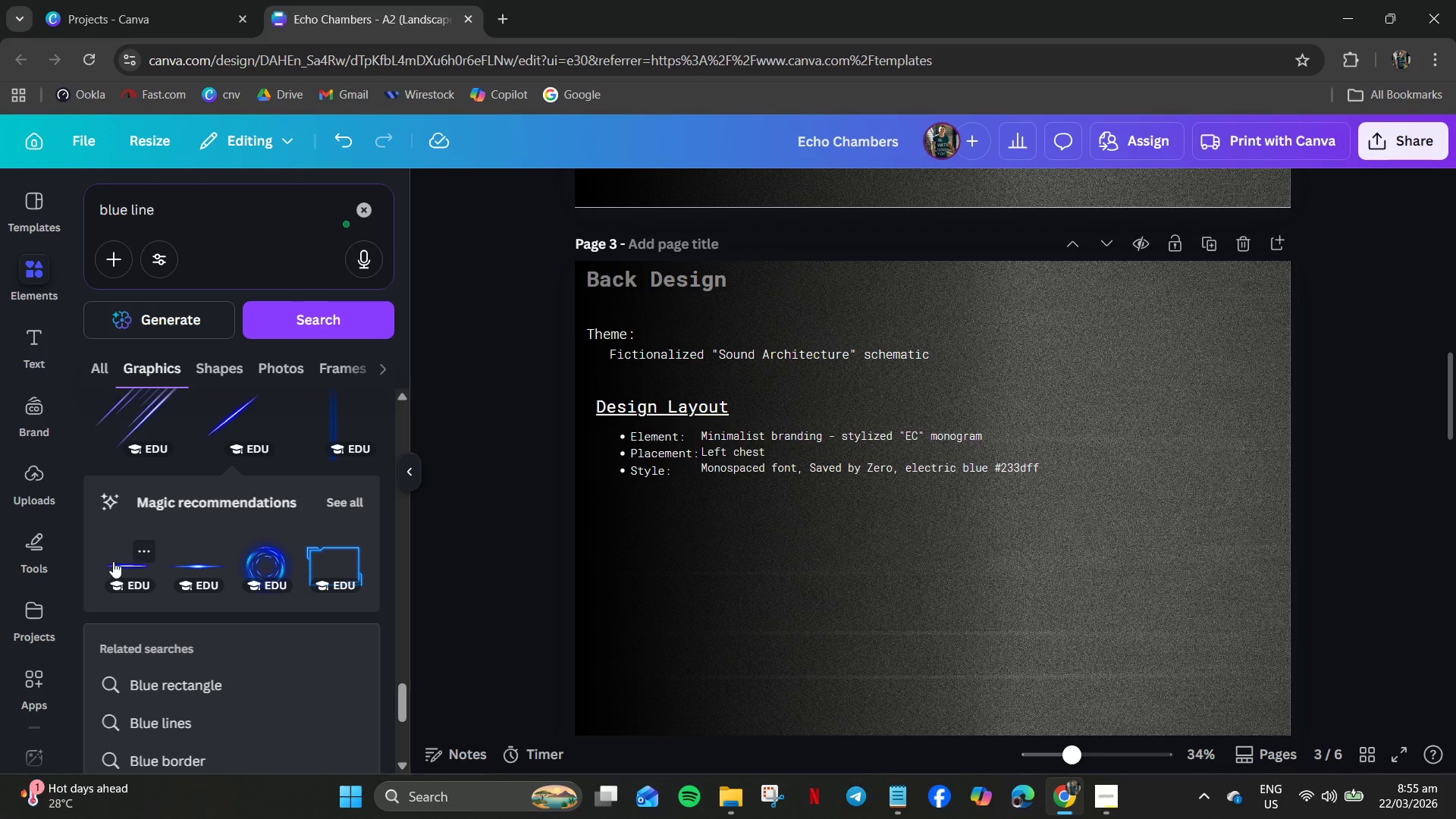 
left_click([115, 560])
 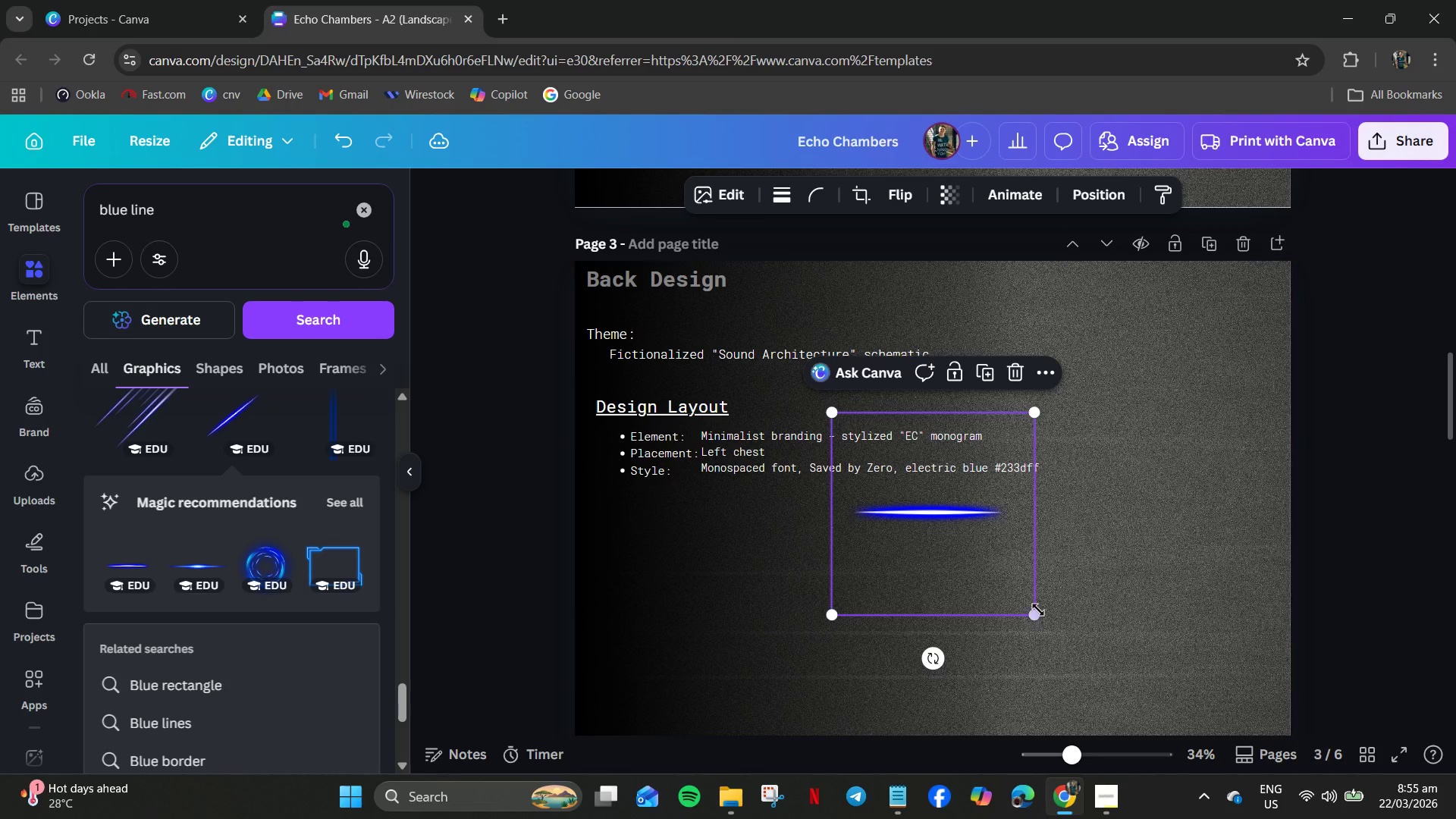 
left_click_drag(start_coordinate=[1036, 612], to_coordinate=[1209, 573])
 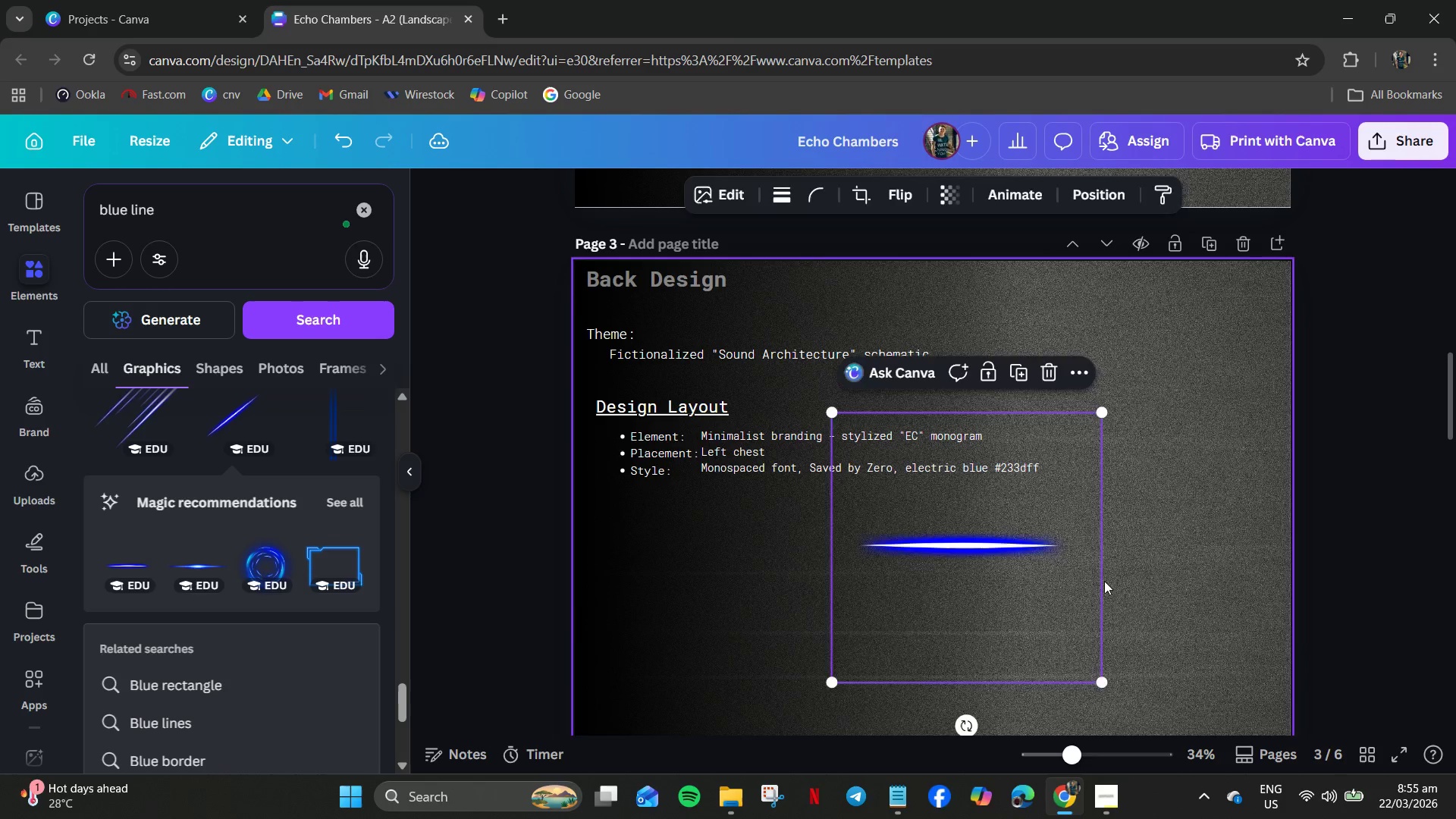 
key(Delete)
 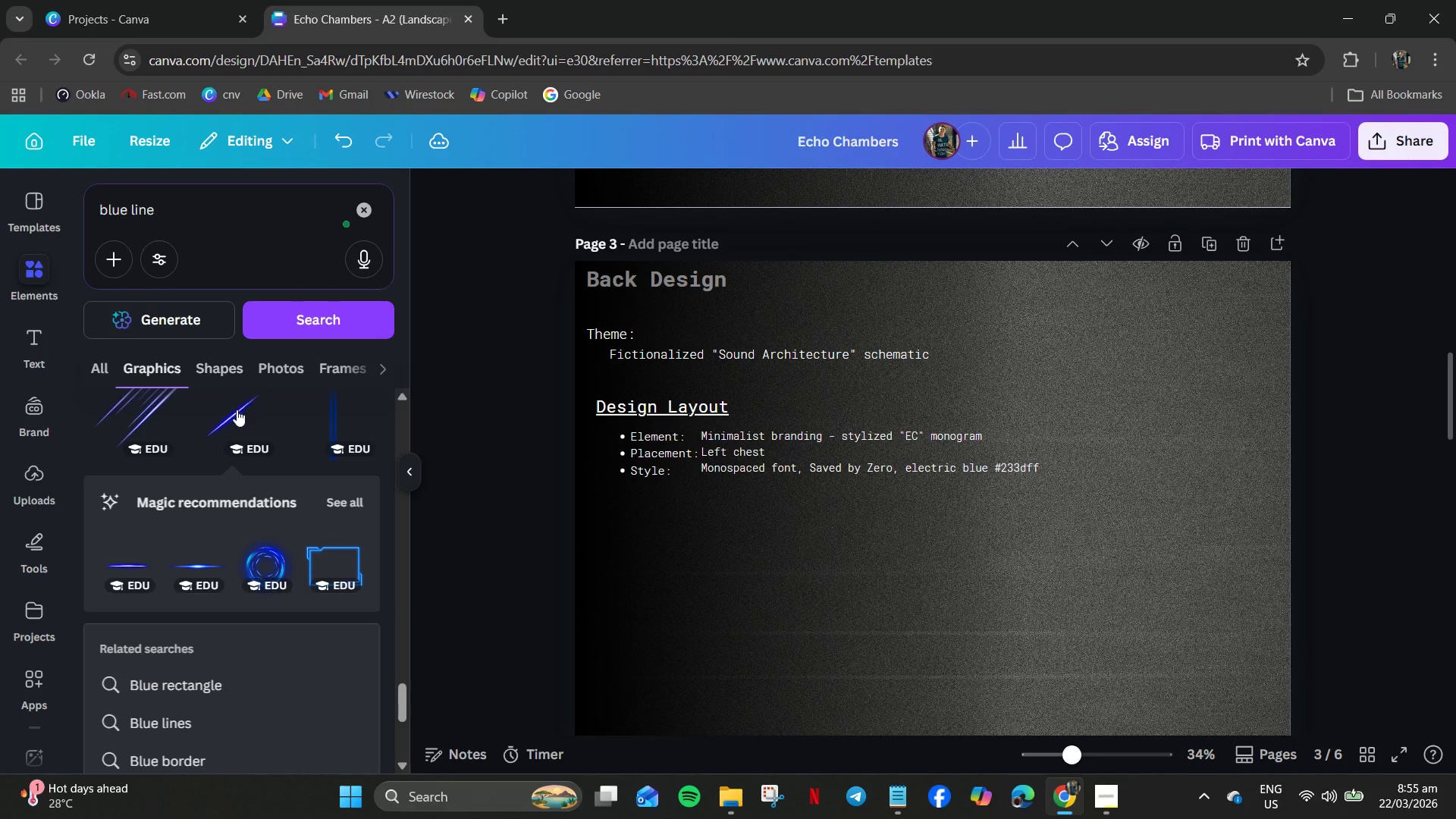 
scroll: coordinate [328, 560], scroll_direction: down, amount: 19.0
 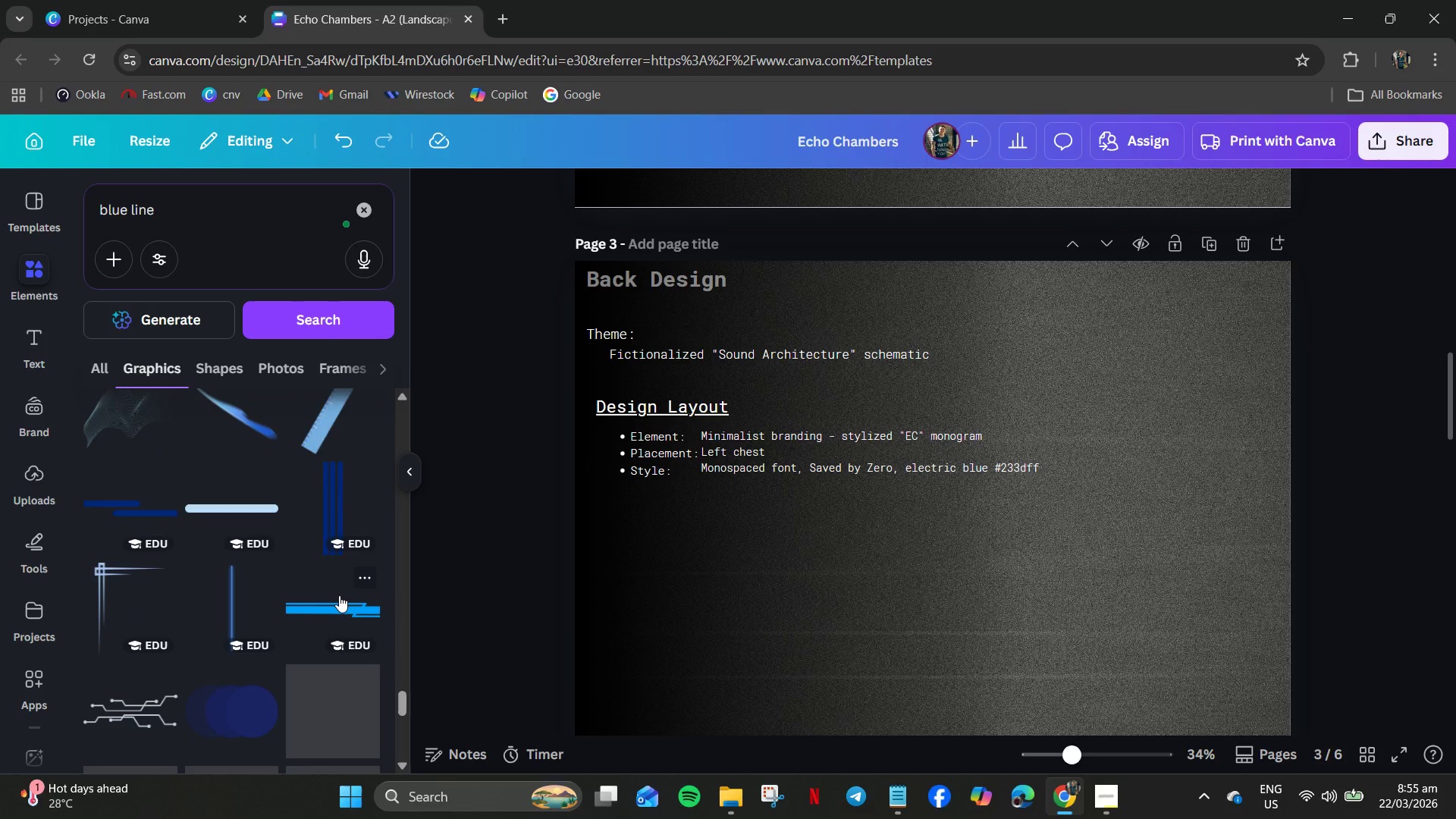 
scroll: coordinate [351, 656], scroll_direction: down, amount: 8.0
 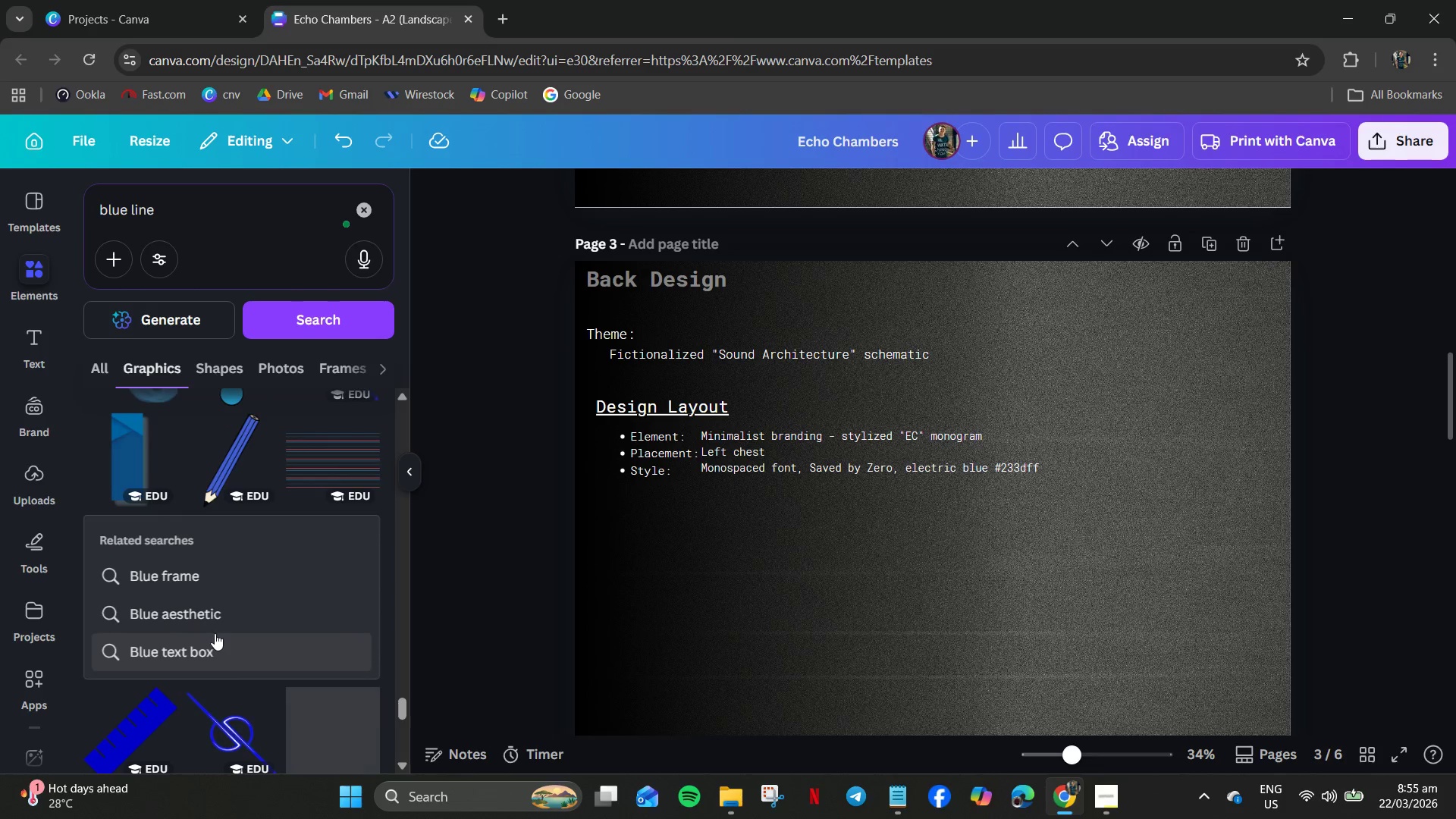 
scroll: coordinate [215, 633], scroll_direction: up, amount: 3.0
 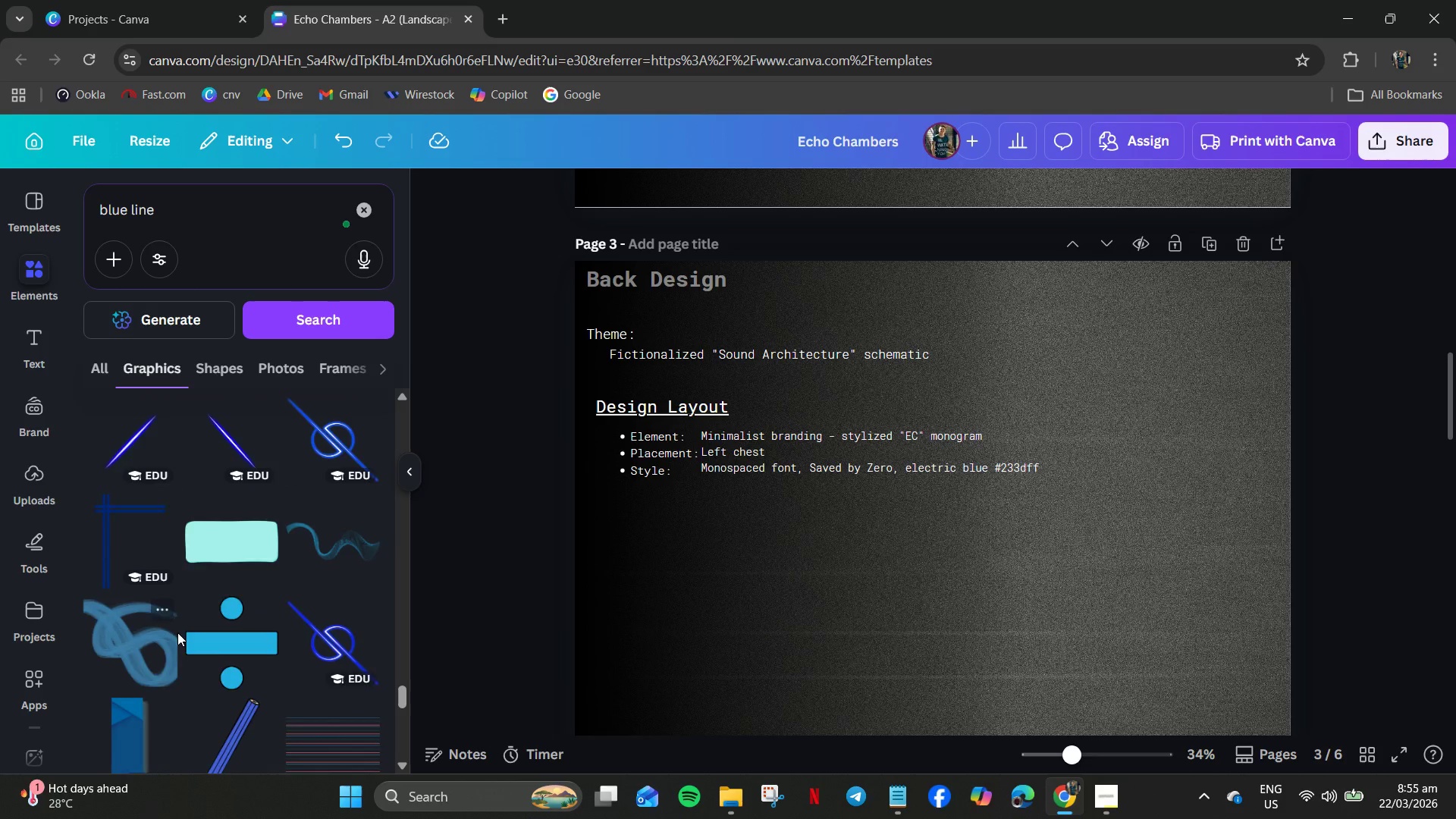 
scroll: coordinate [172, 632], scroll_direction: none, amount: 0.0
 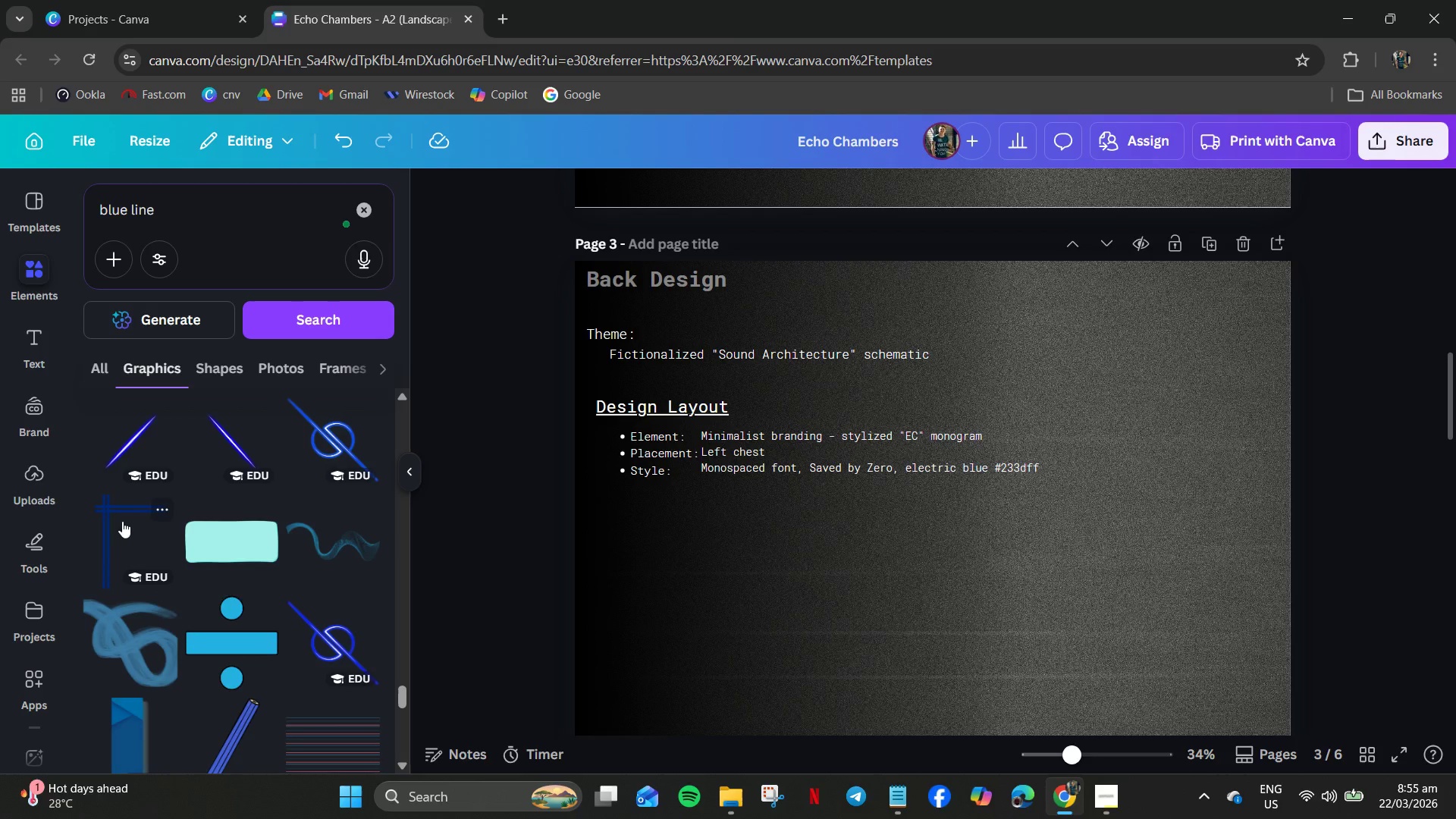 
scroll: coordinate [122, 521], scroll_direction: up, amount: 2.0
 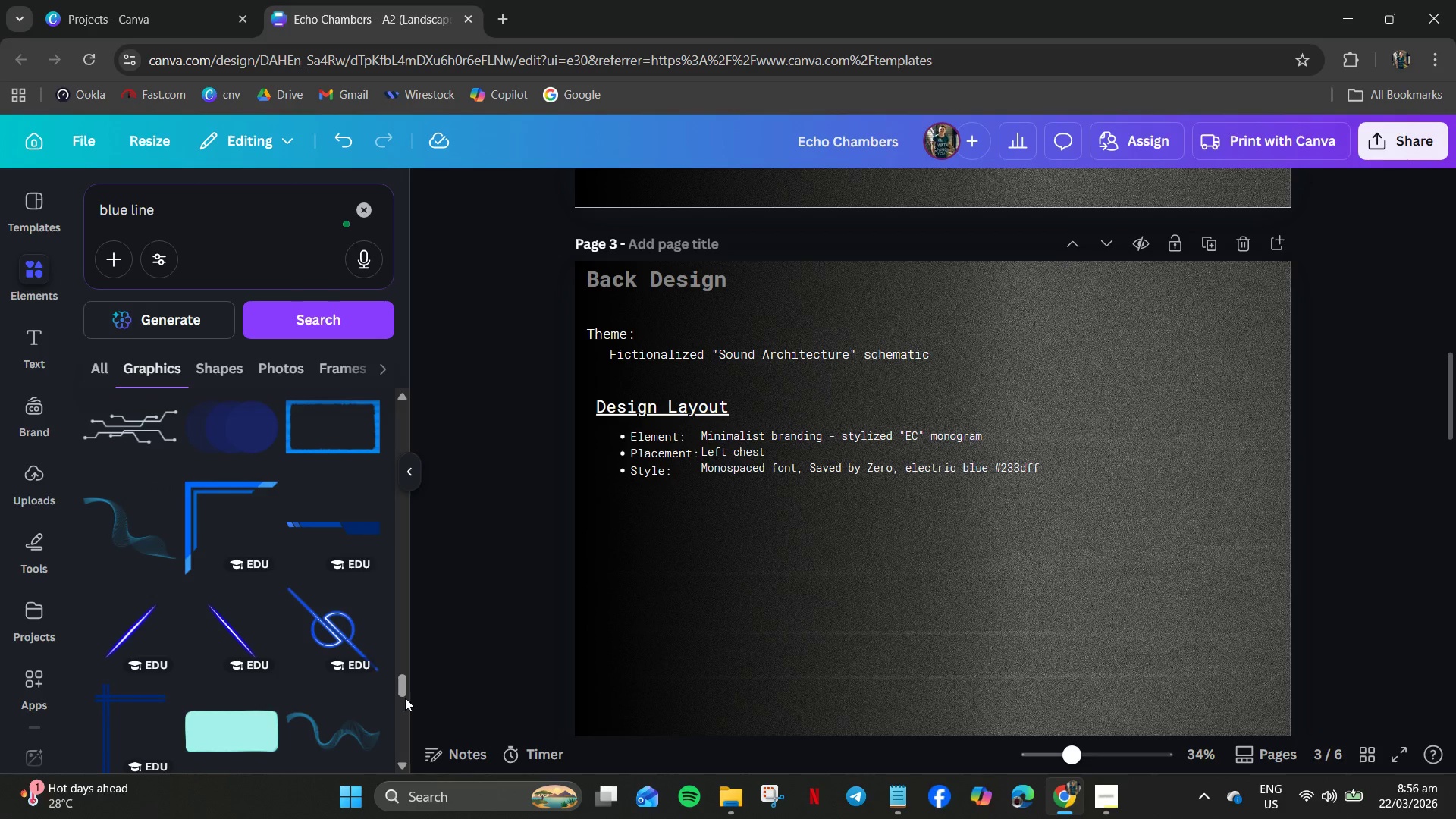 
left_click_drag(start_coordinate=[397, 687], to_coordinate=[433, 349])
 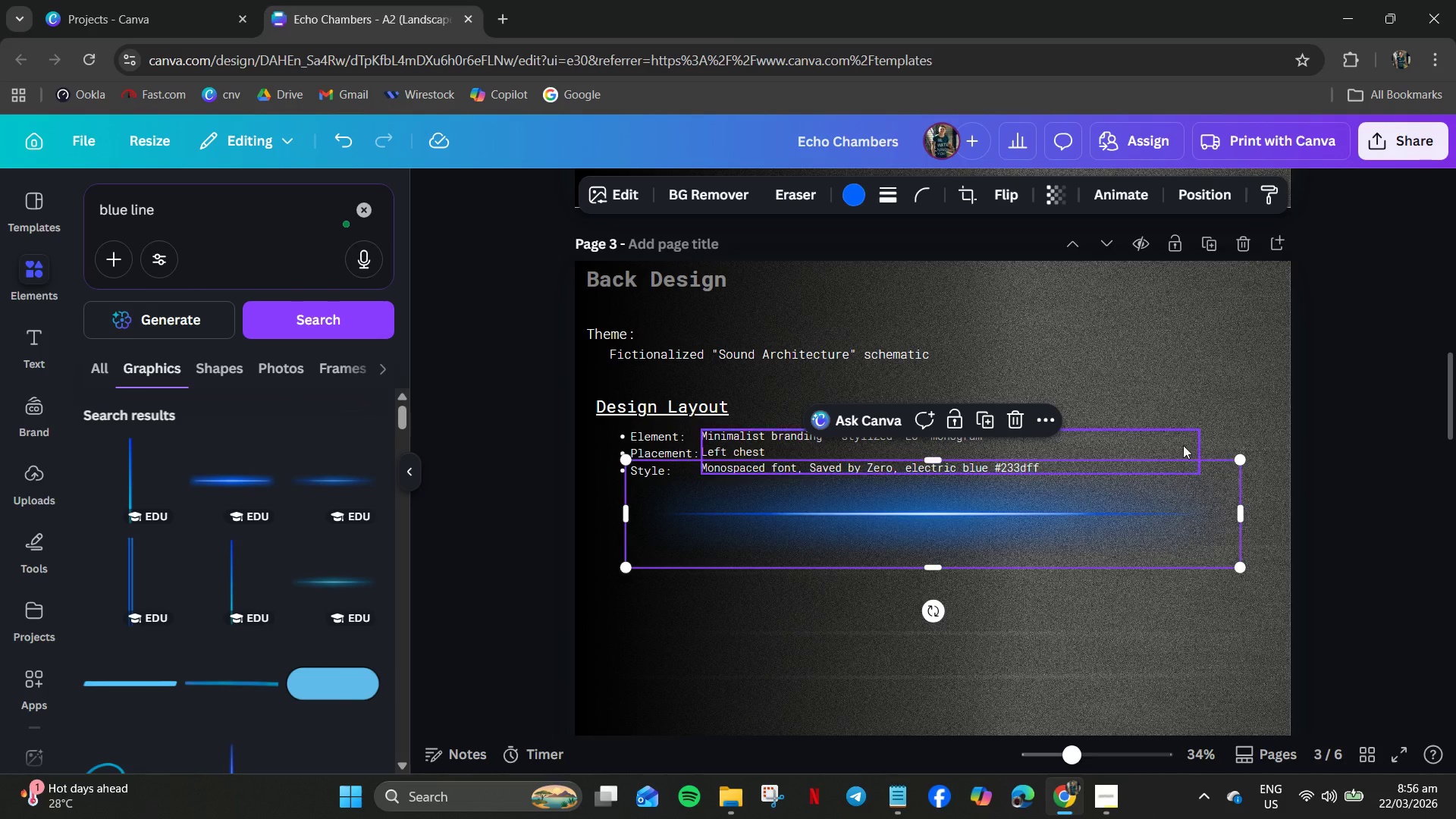 
left_click_drag(start_coordinate=[1243, 456], to_coordinate=[1241, 460])
 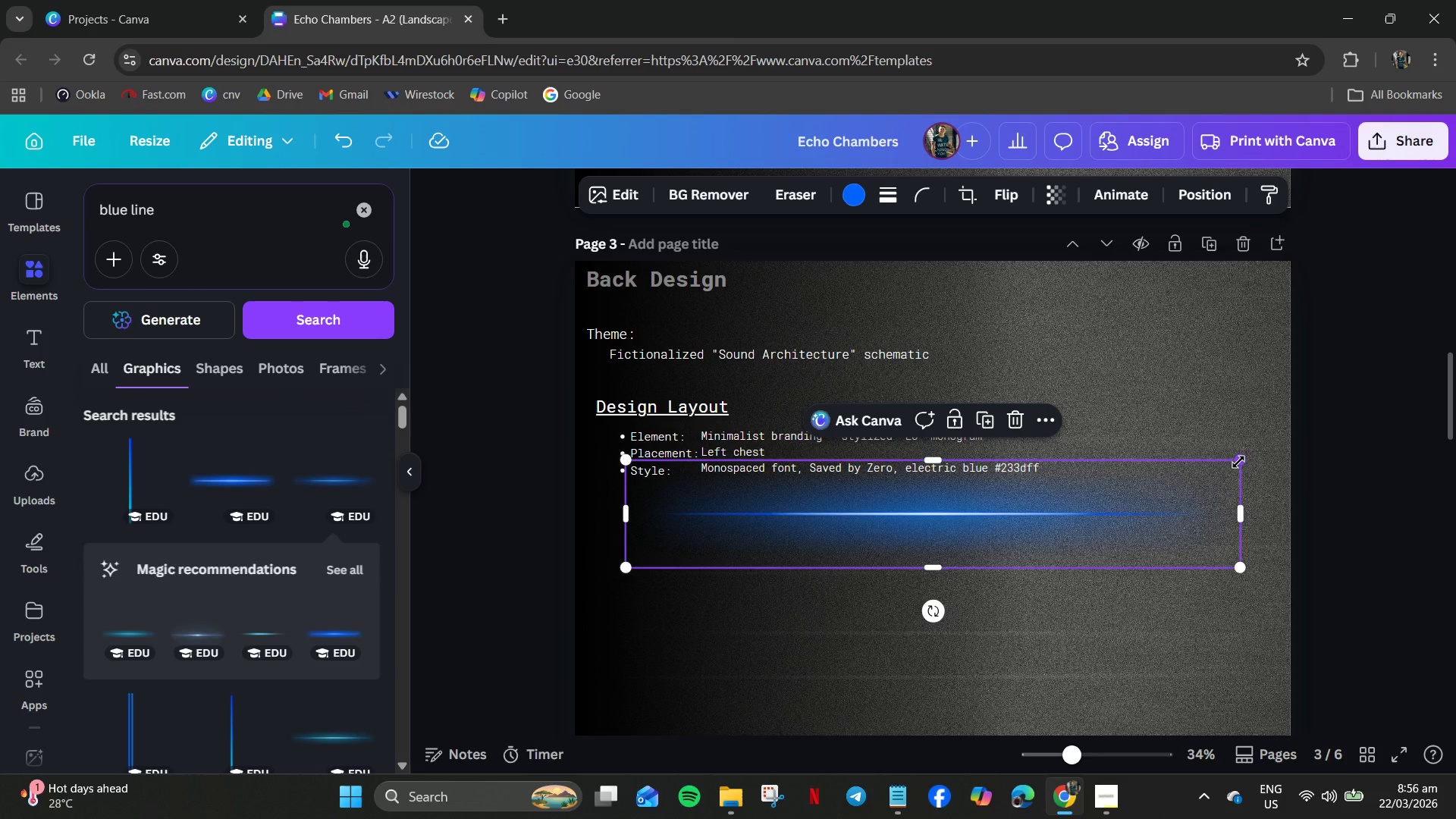 
left_click_drag(start_coordinate=[1238, 463], to_coordinate=[944, 606])
 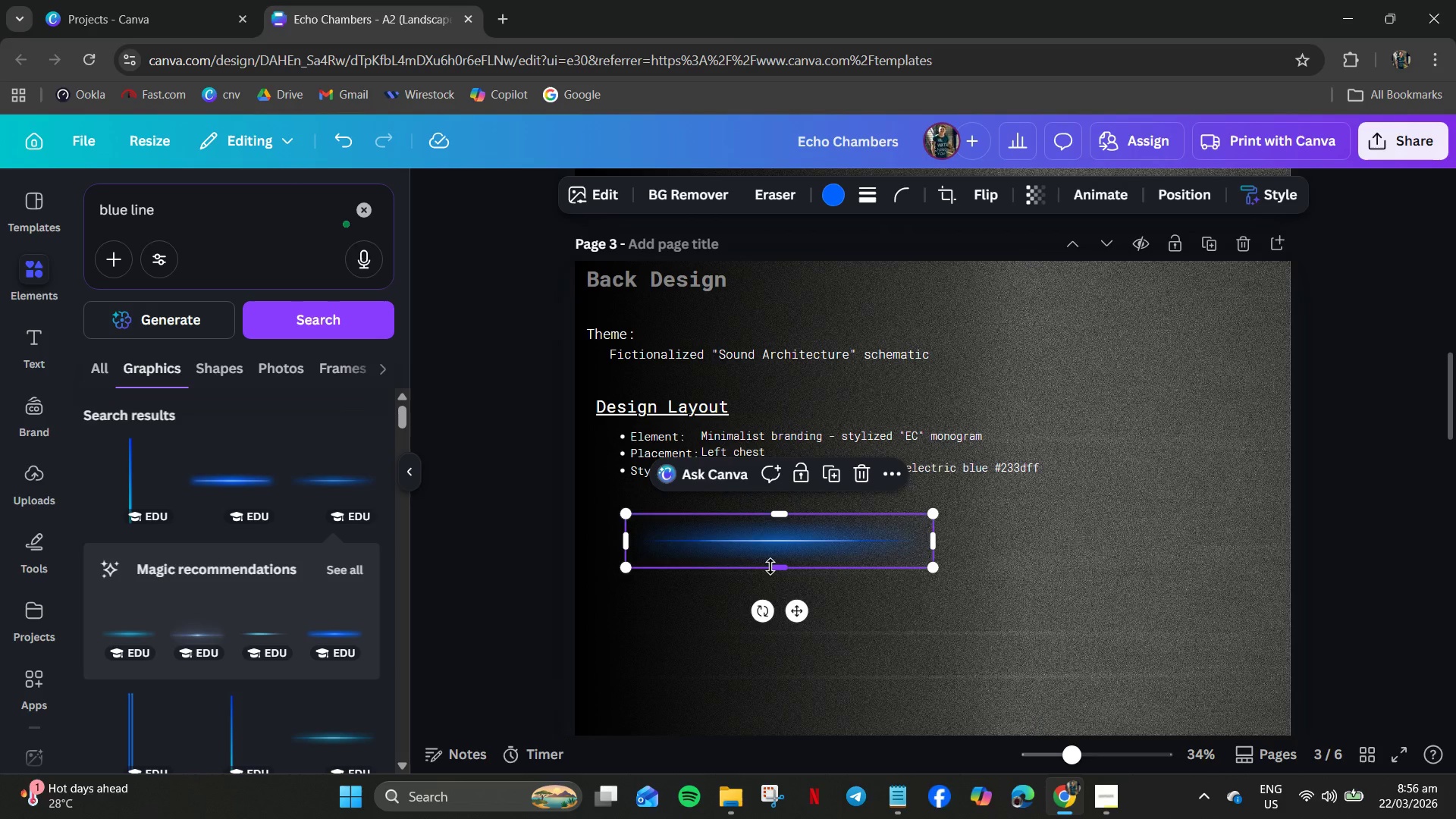 
left_click_drag(start_coordinate=[772, 566], to_coordinate=[780, 552])
 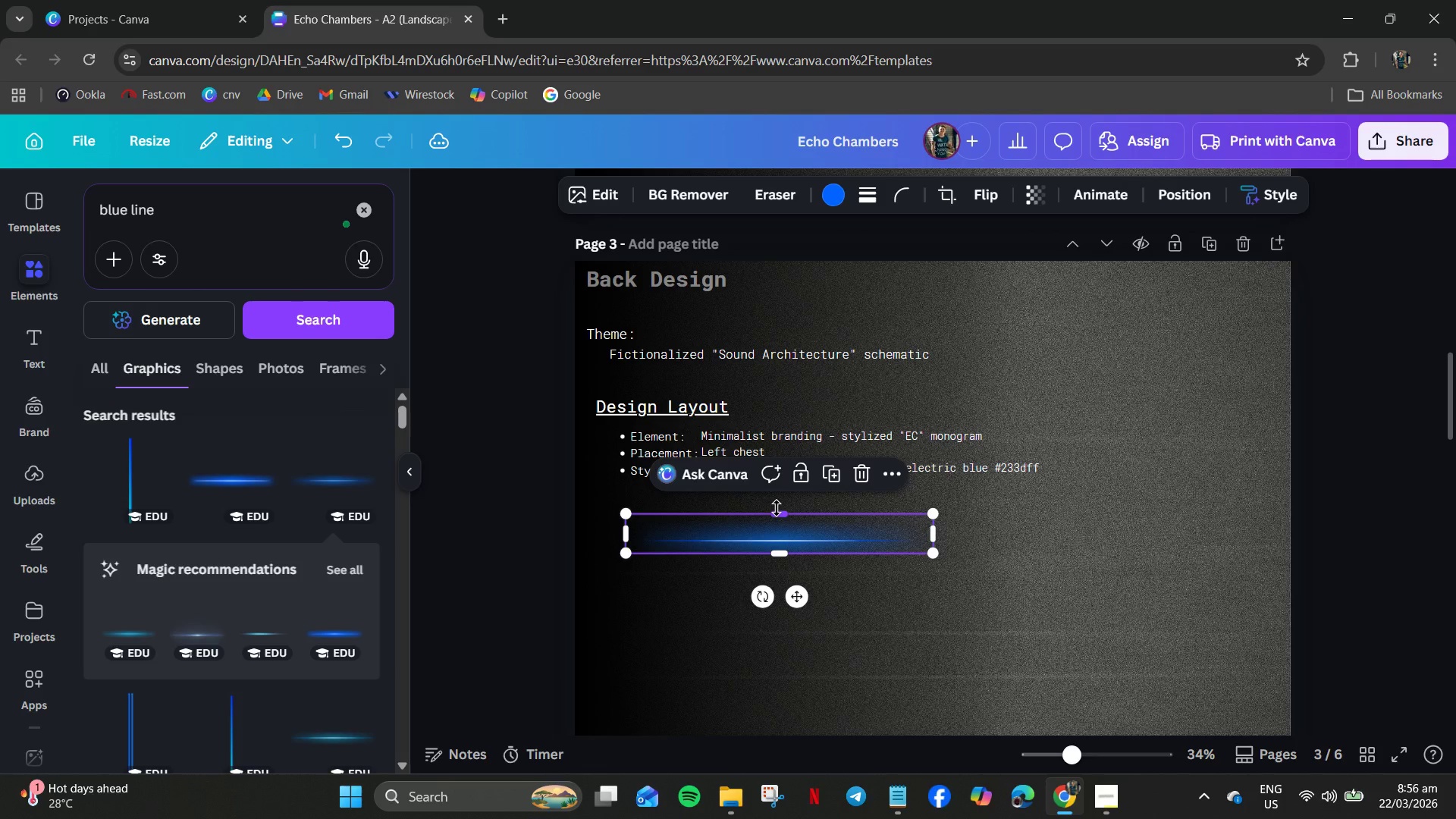 
left_click_drag(start_coordinate=[777, 508], to_coordinate=[777, 525])
 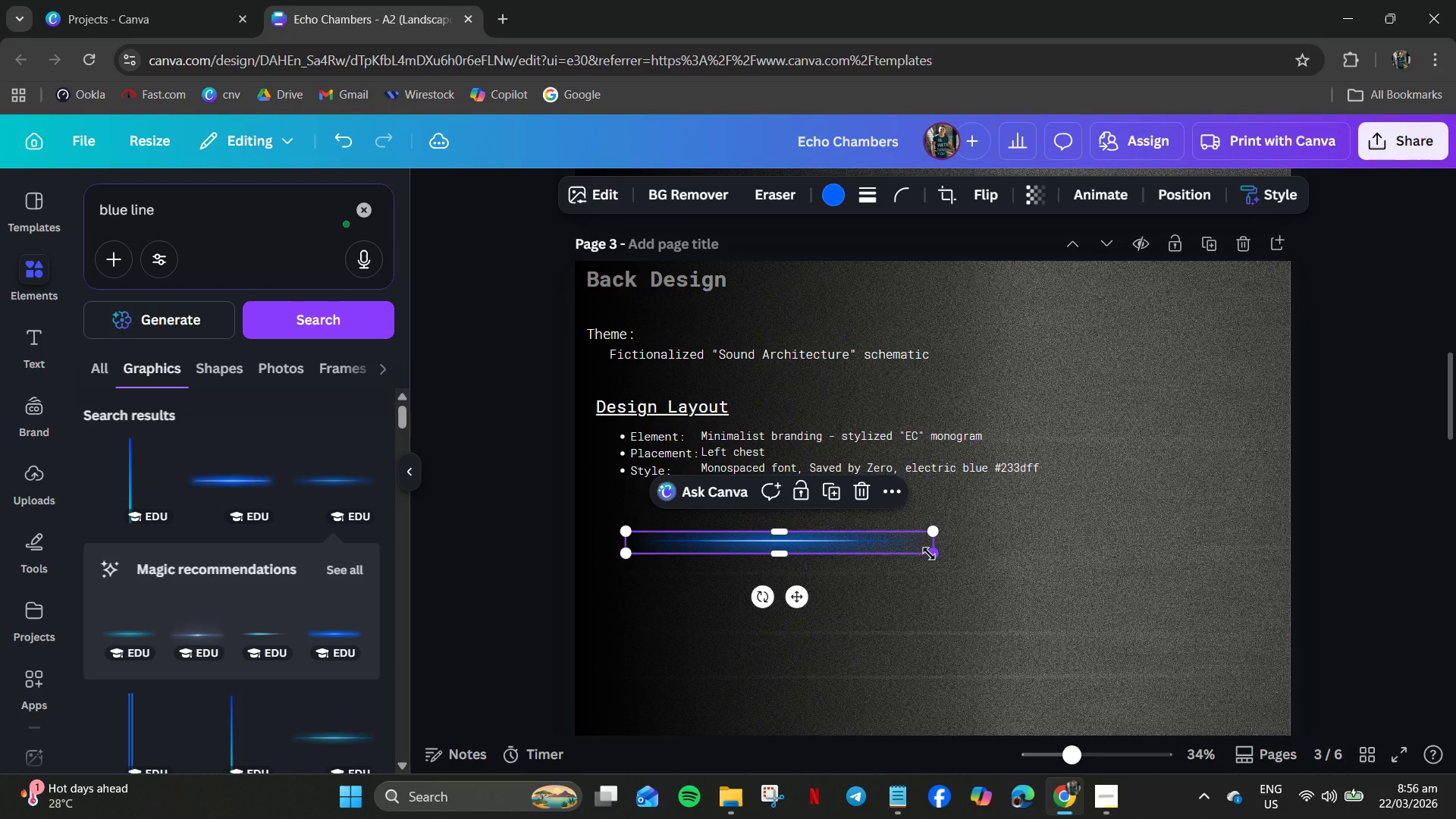 
left_click_drag(start_coordinate=[929, 554], to_coordinate=[1194, 516])
 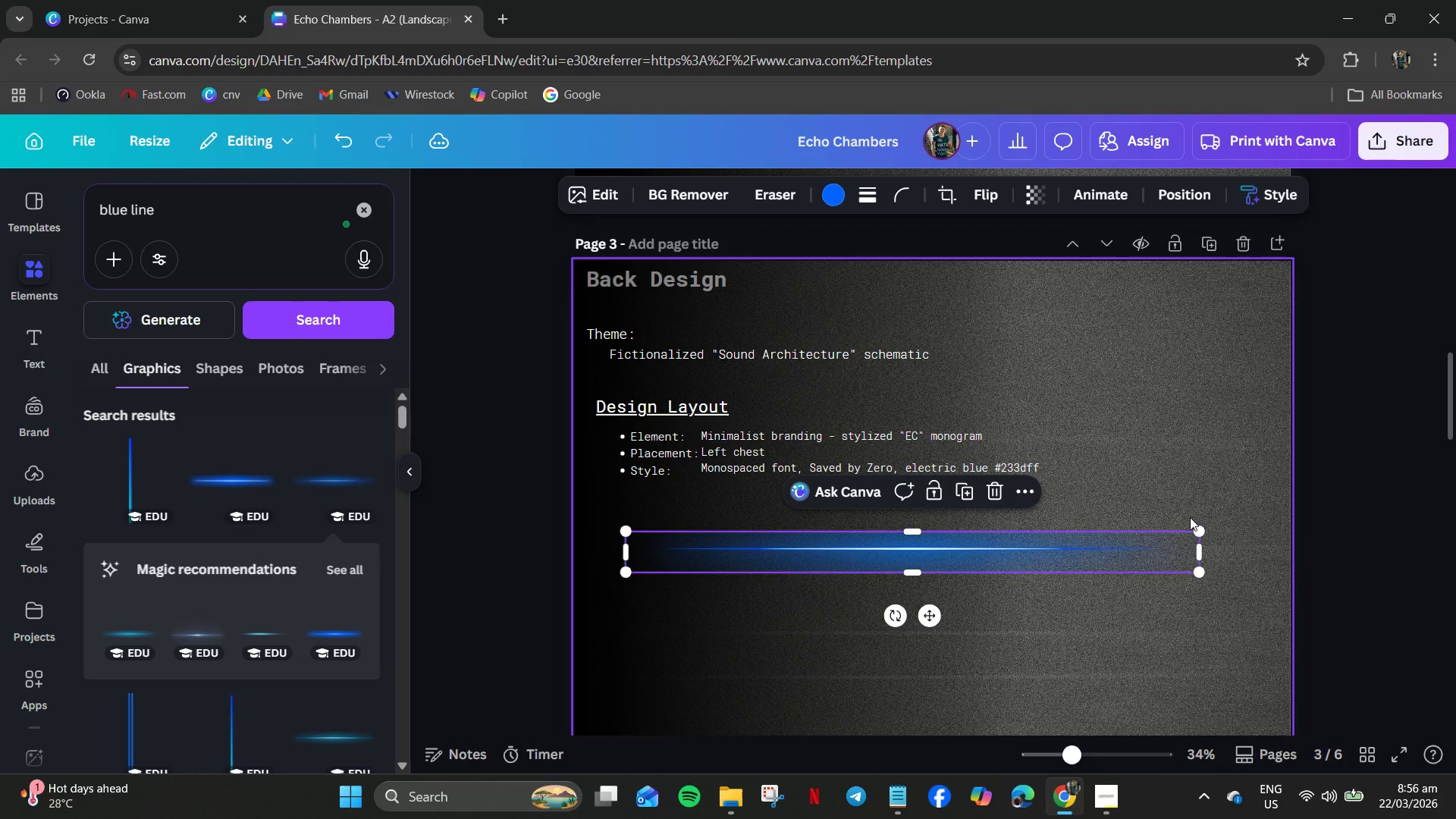 
key(Control+Z)
 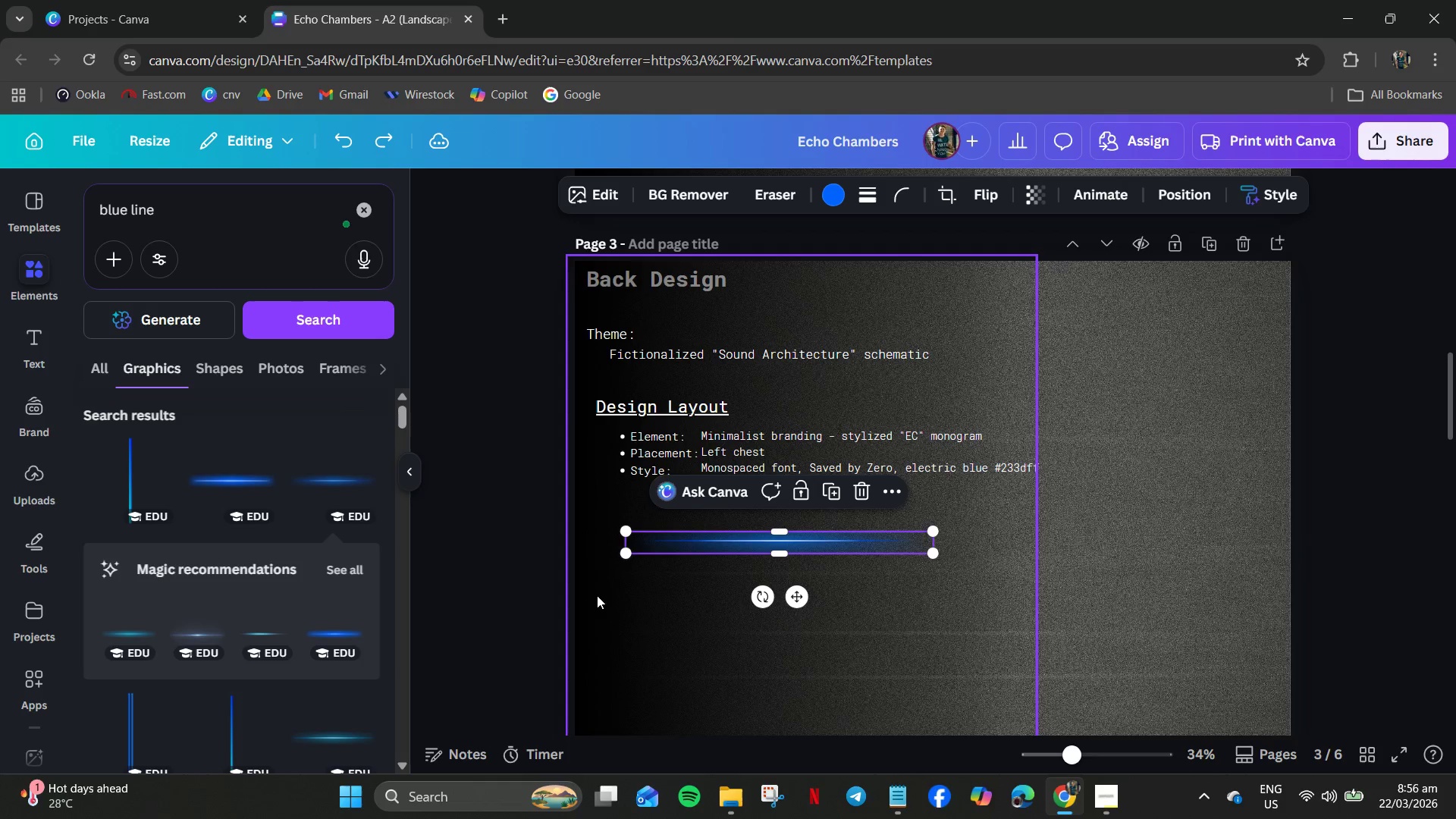 
key(Delete)
 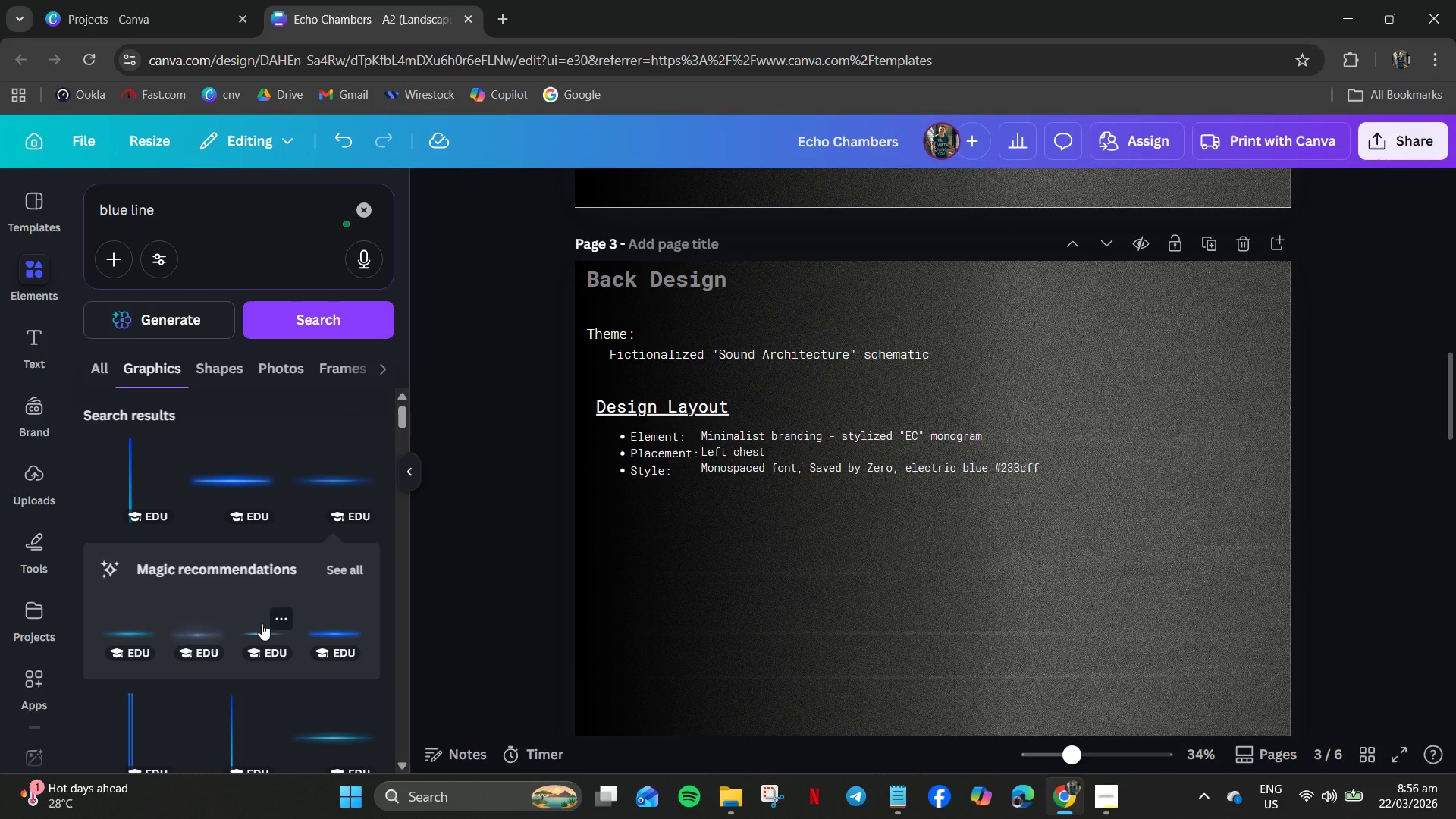 
left_click([259, 624])
 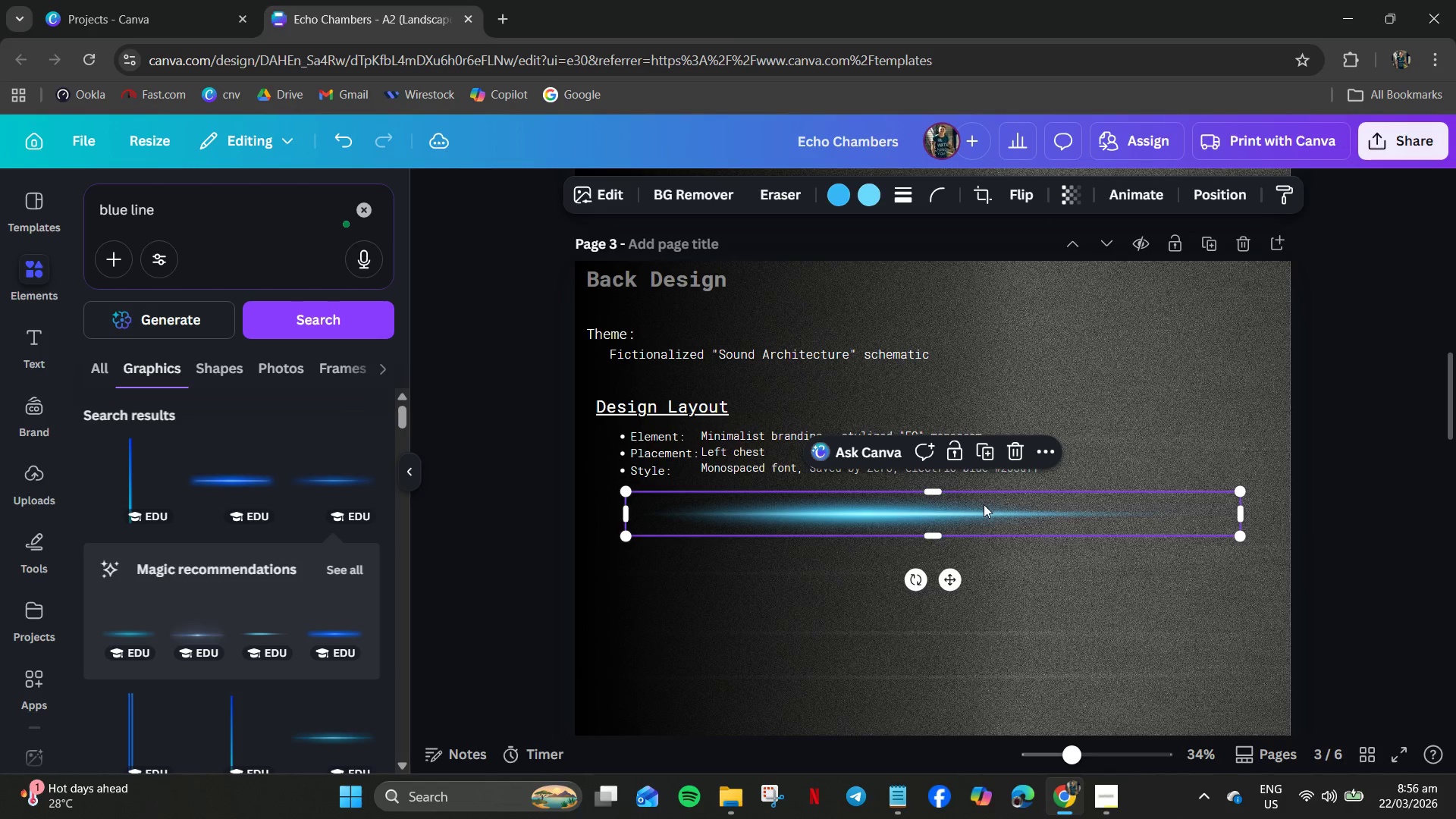 
key(Delete)
 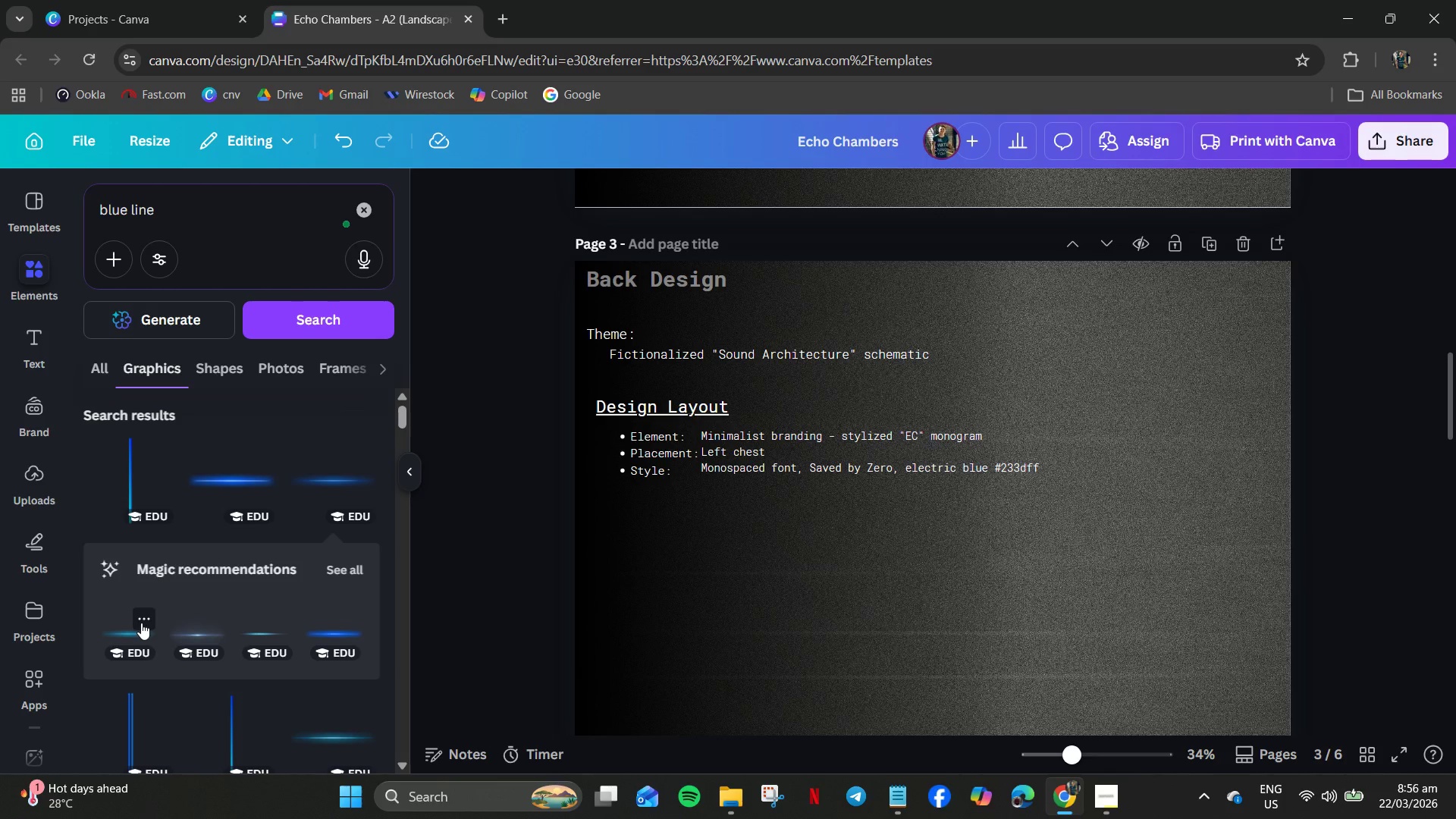 
scroll: coordinate [204, 522], scroll_direction: up, amount: 2.0
 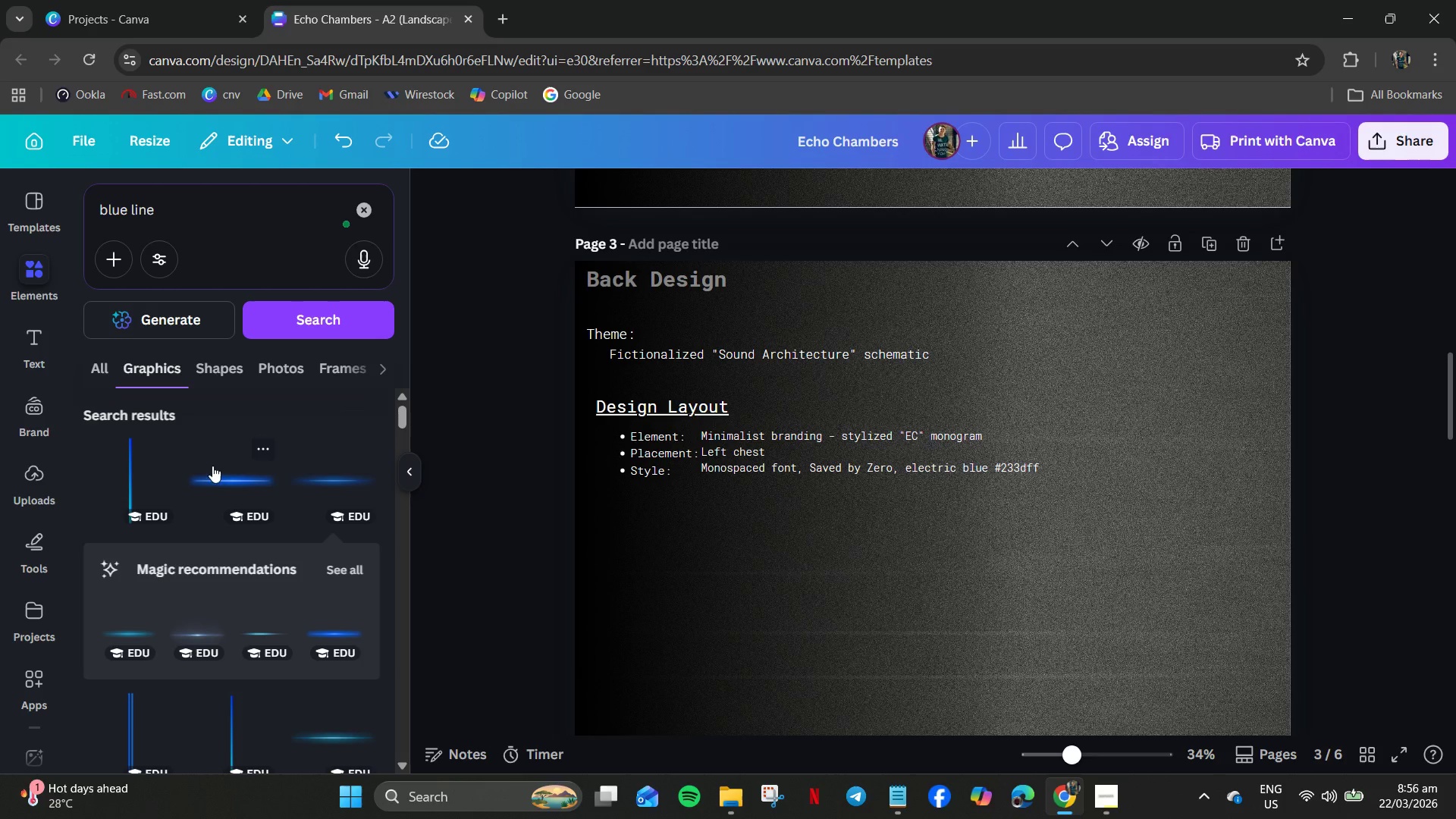 
scroll: coordinate [208, 523], scroll_direction: down, amount: 4.0
 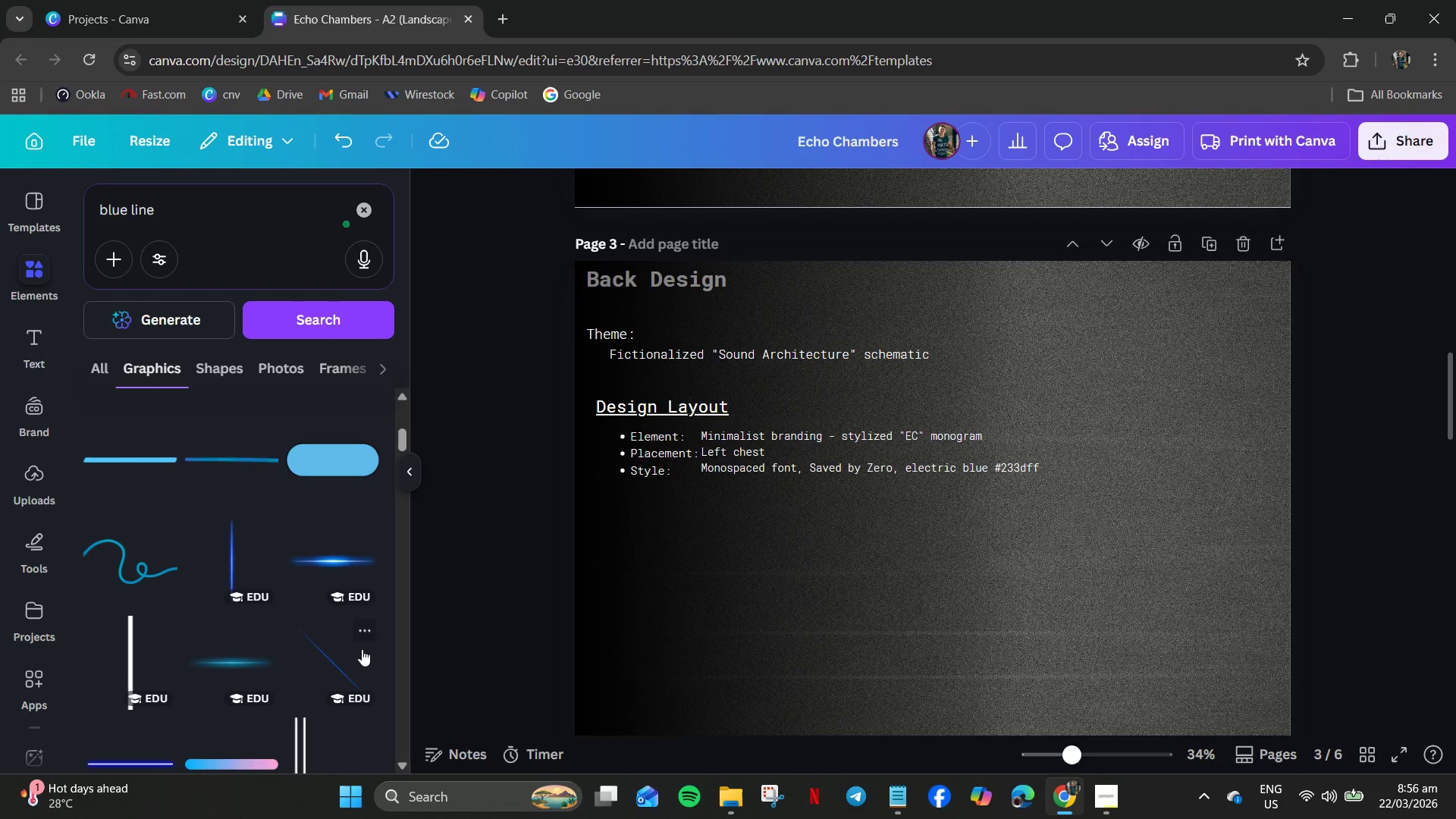 
left_click([328, 664])
 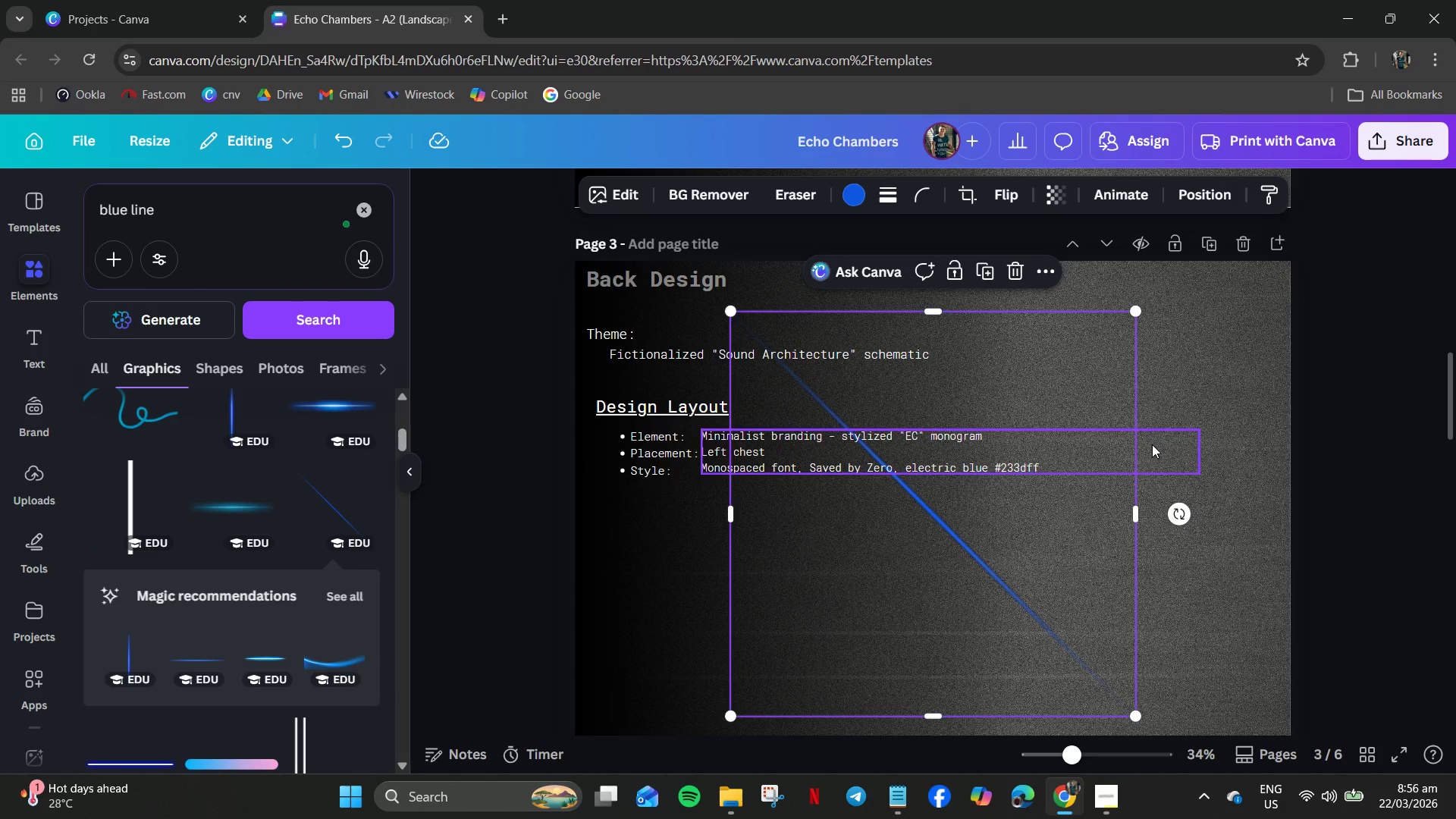 
left_click_drag(start_coordinate=[1170, 516], to_coordinate=[1051, 393])
 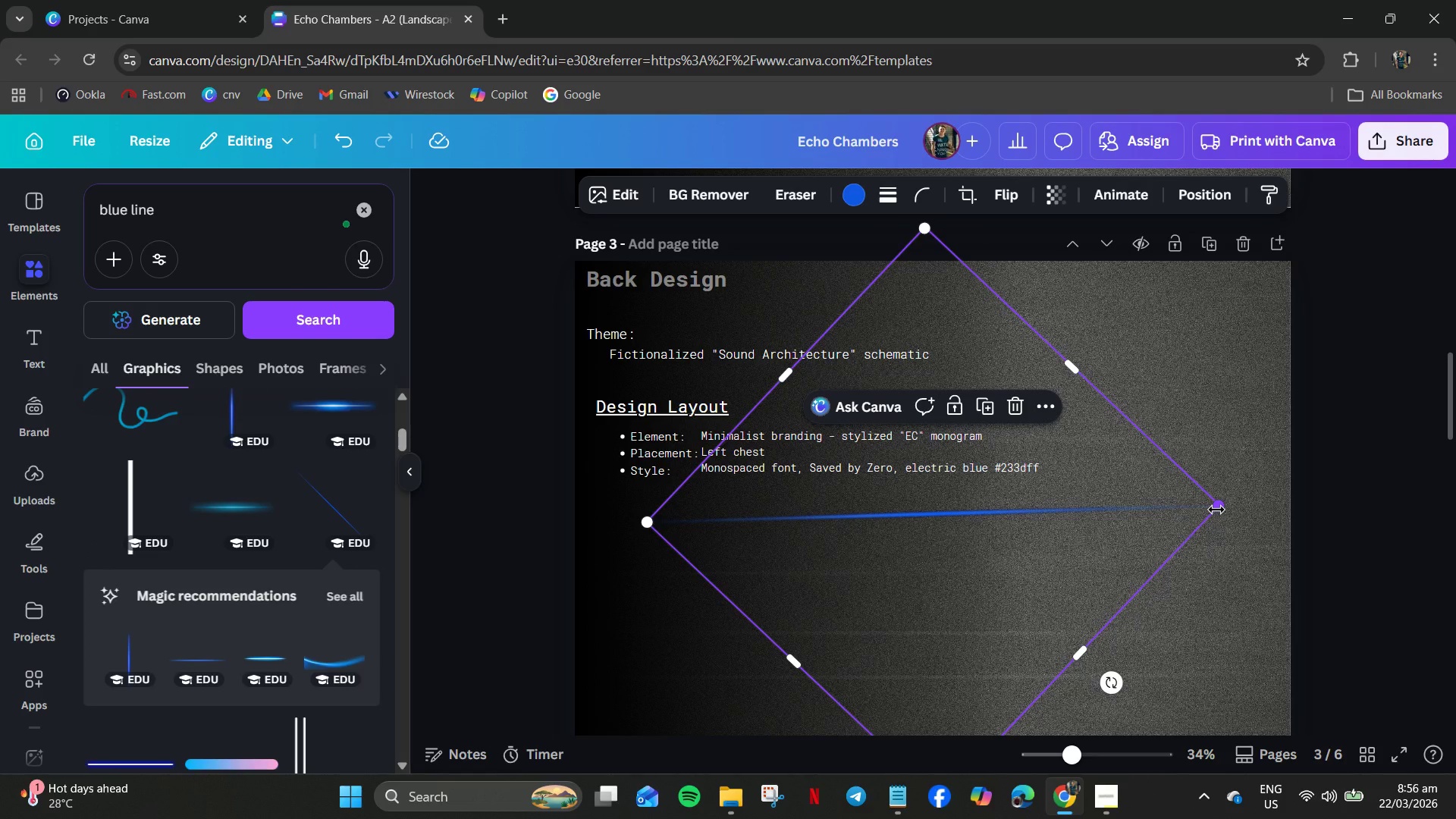 
left_click_drag(start_coordinate=[1216, 510], to_coordinate=[1225, 583])
 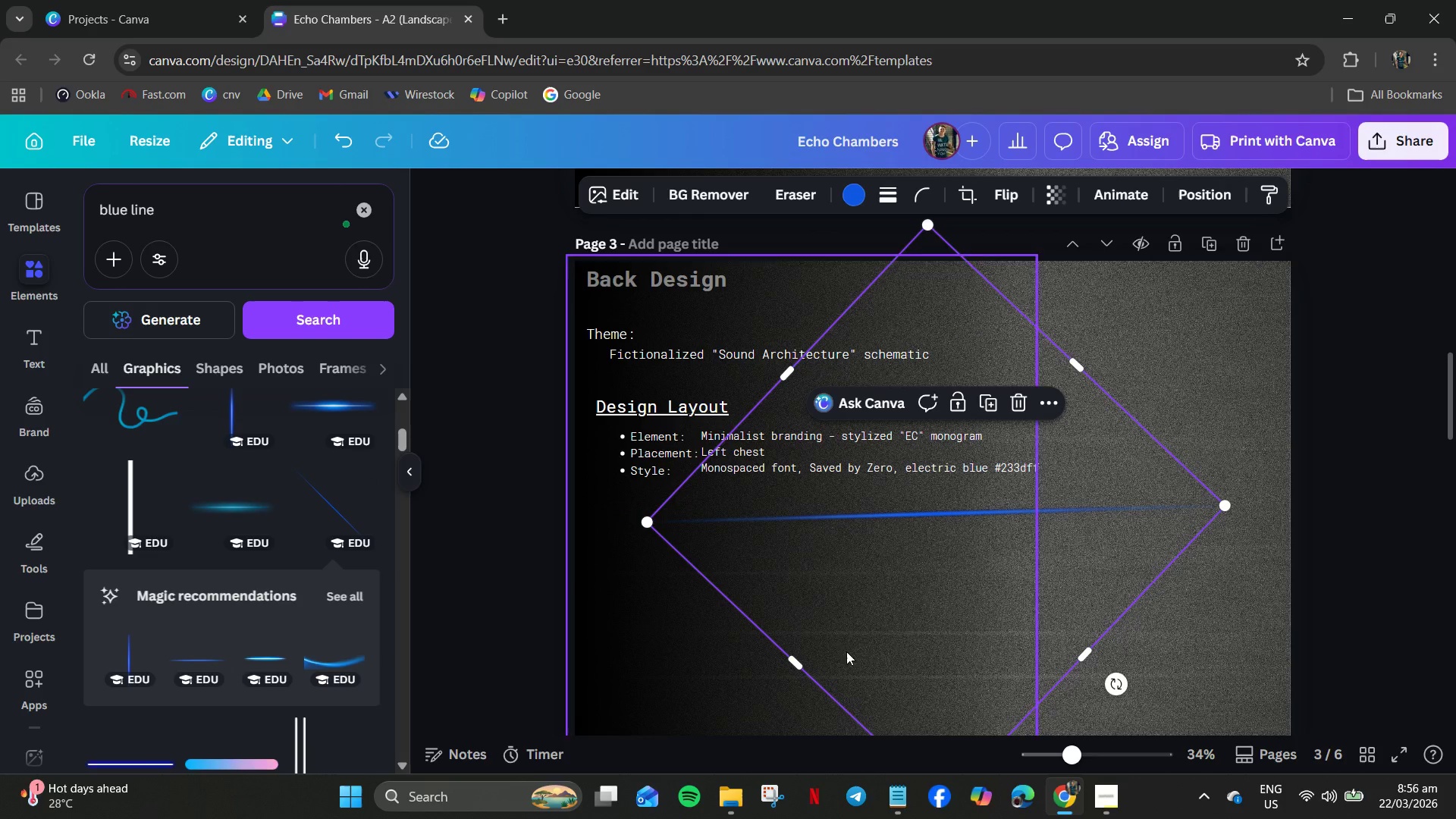 
key(Delete)
 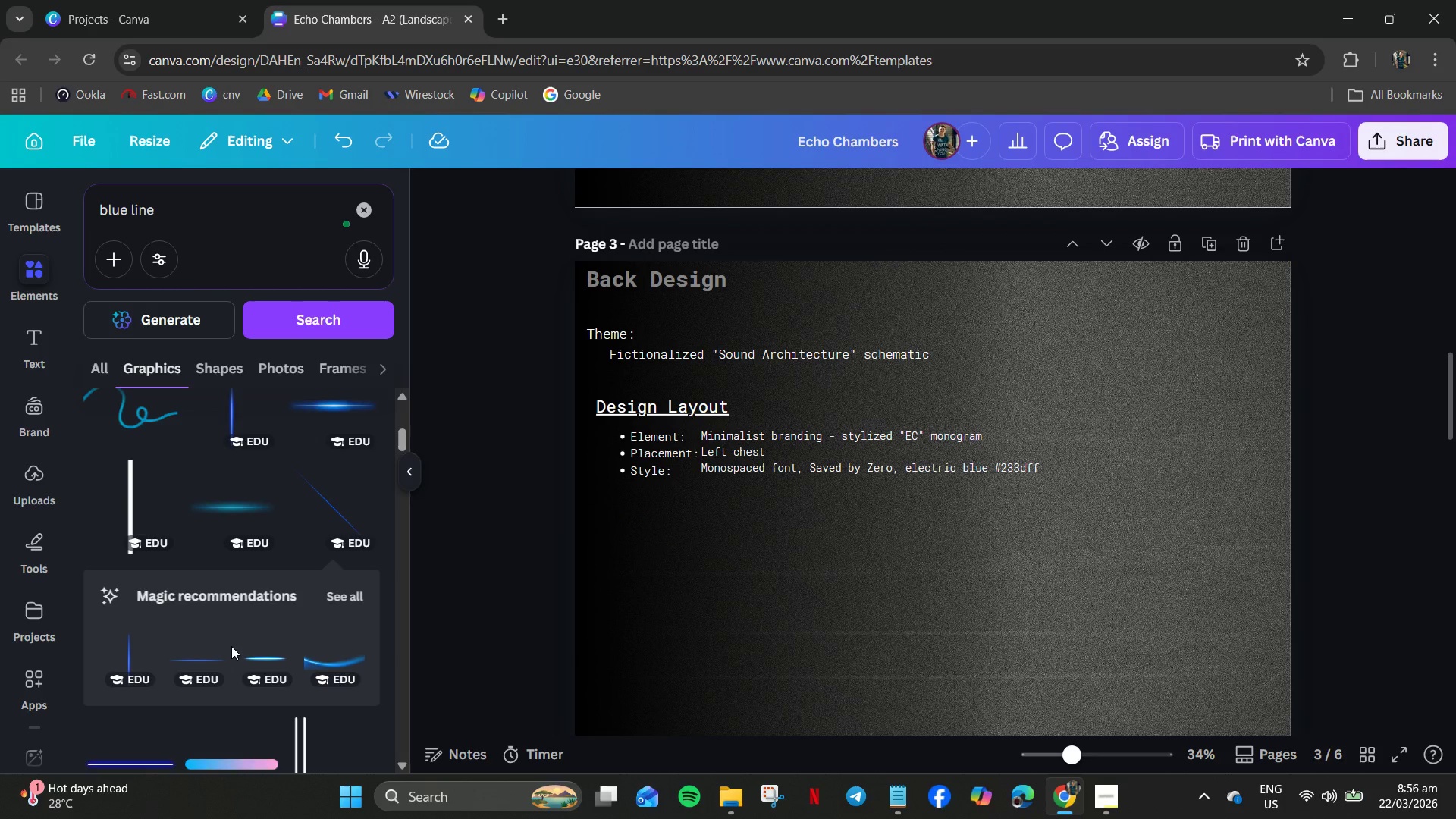 
scroll: coordinate [232, 642], scroll_direction: down, amount: 2.0
 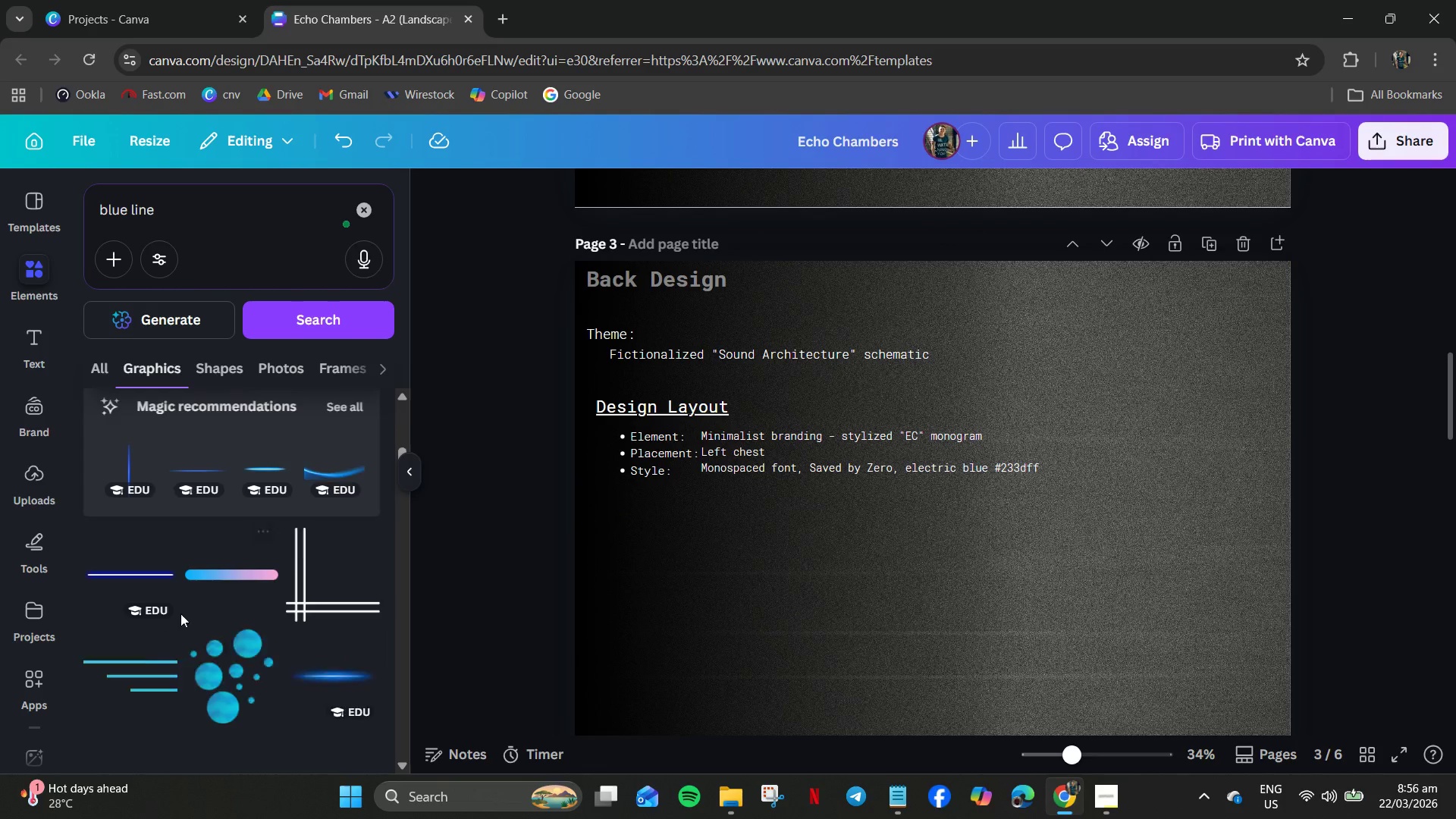 
scroll: coordinate [206, 468], scroll_direction: up, amount: 4.0
 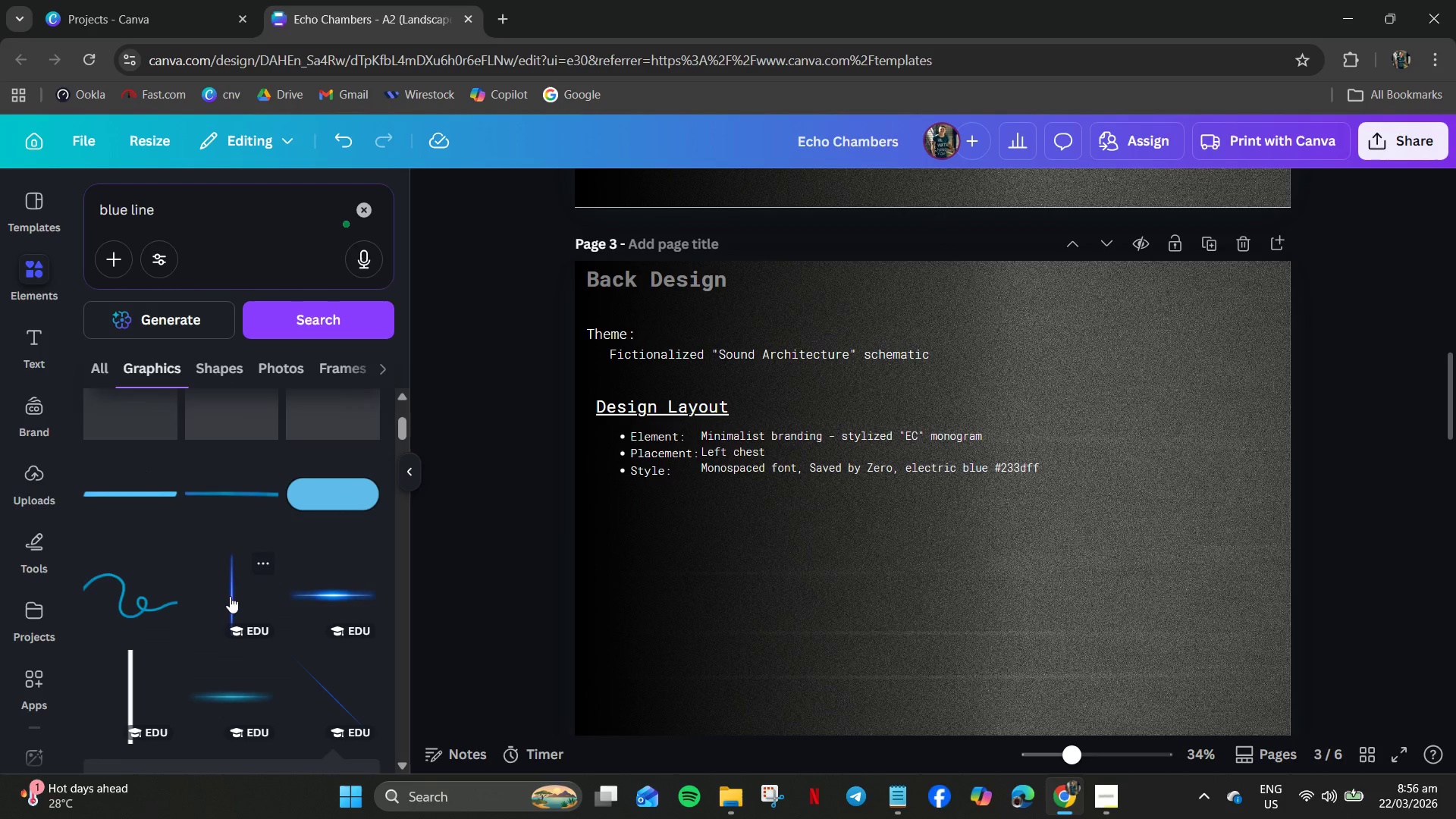 
left_click([230, 596])
 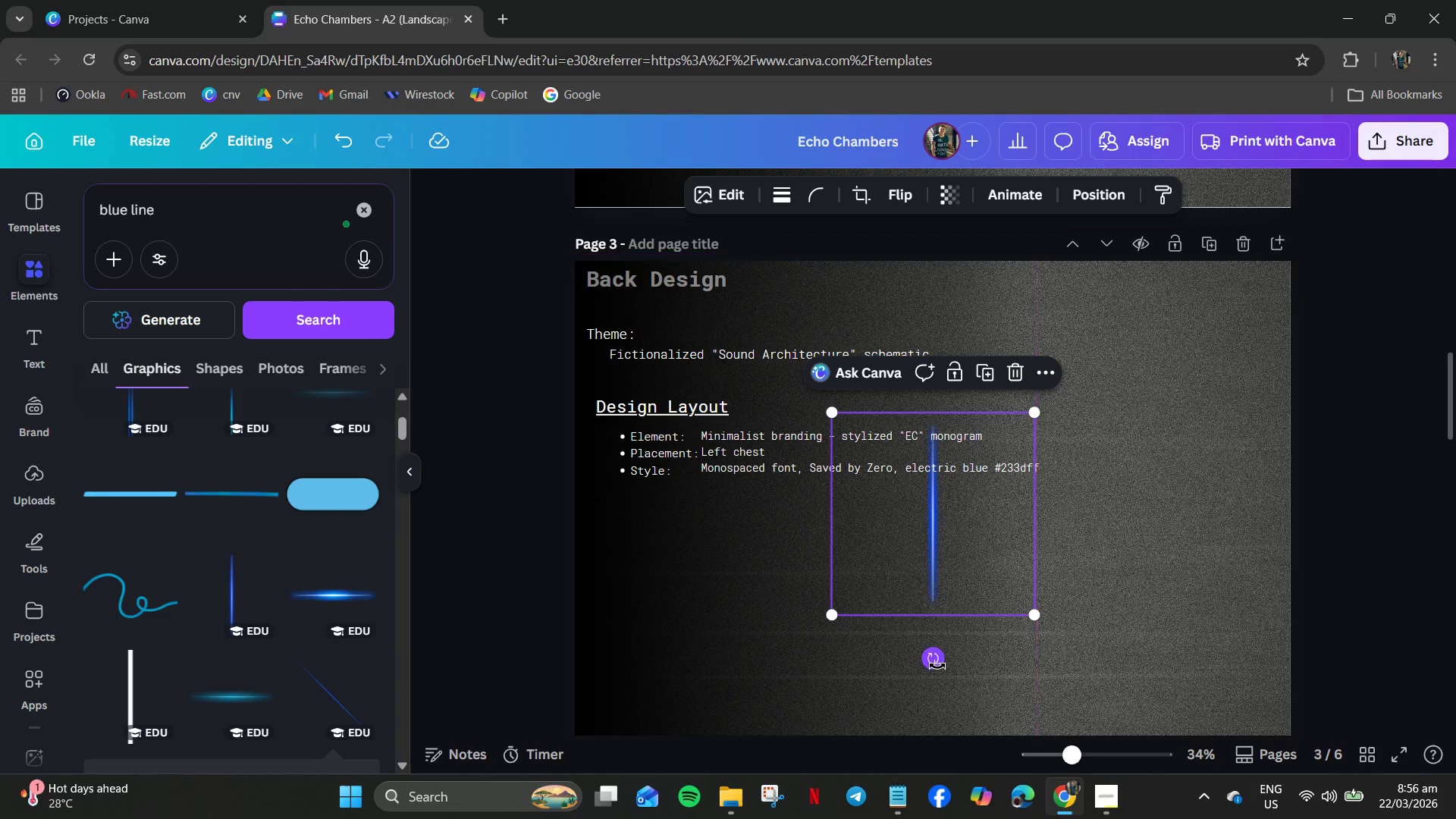 
key(Delete)
 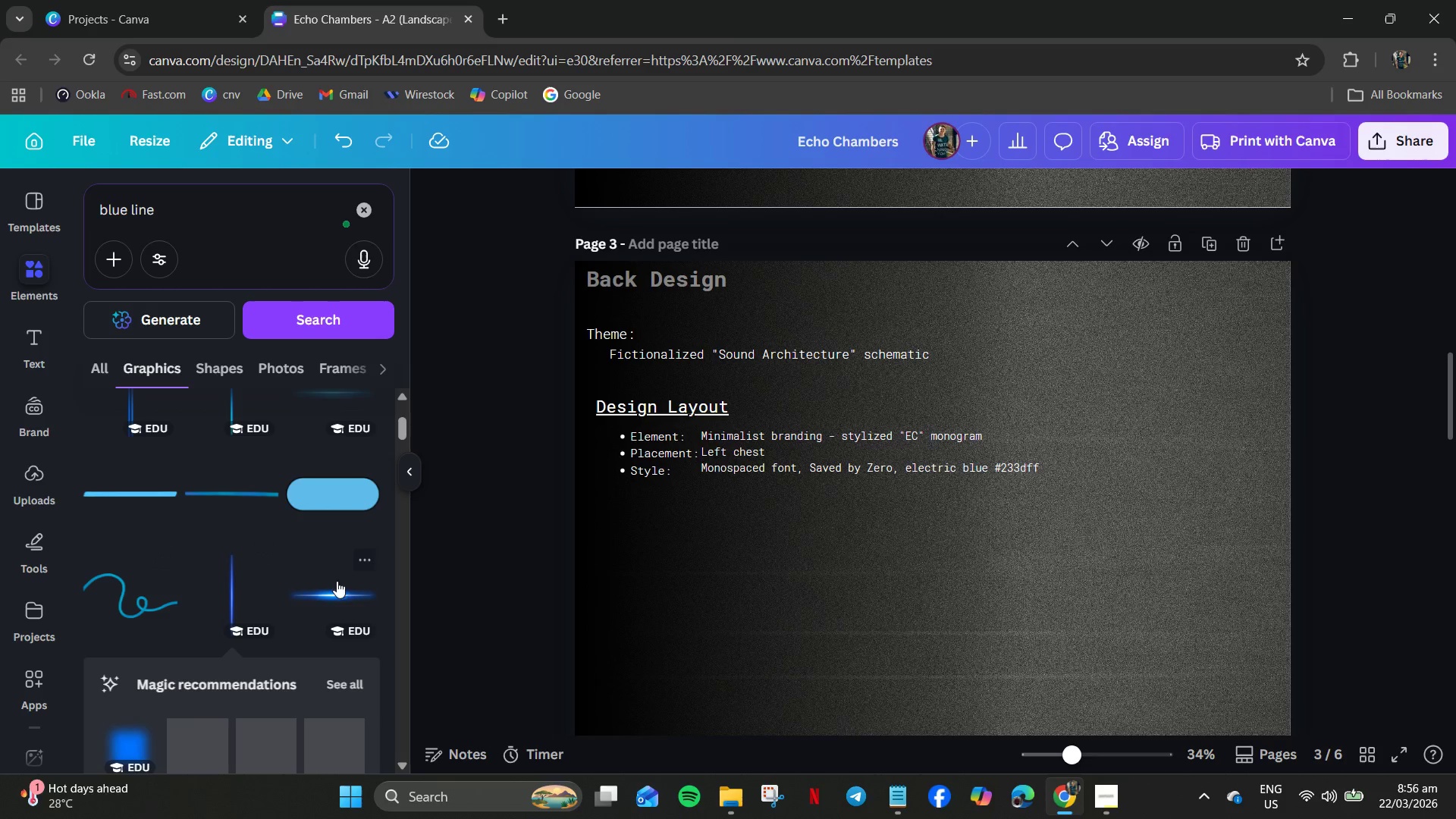 
left_click([333, 595])
 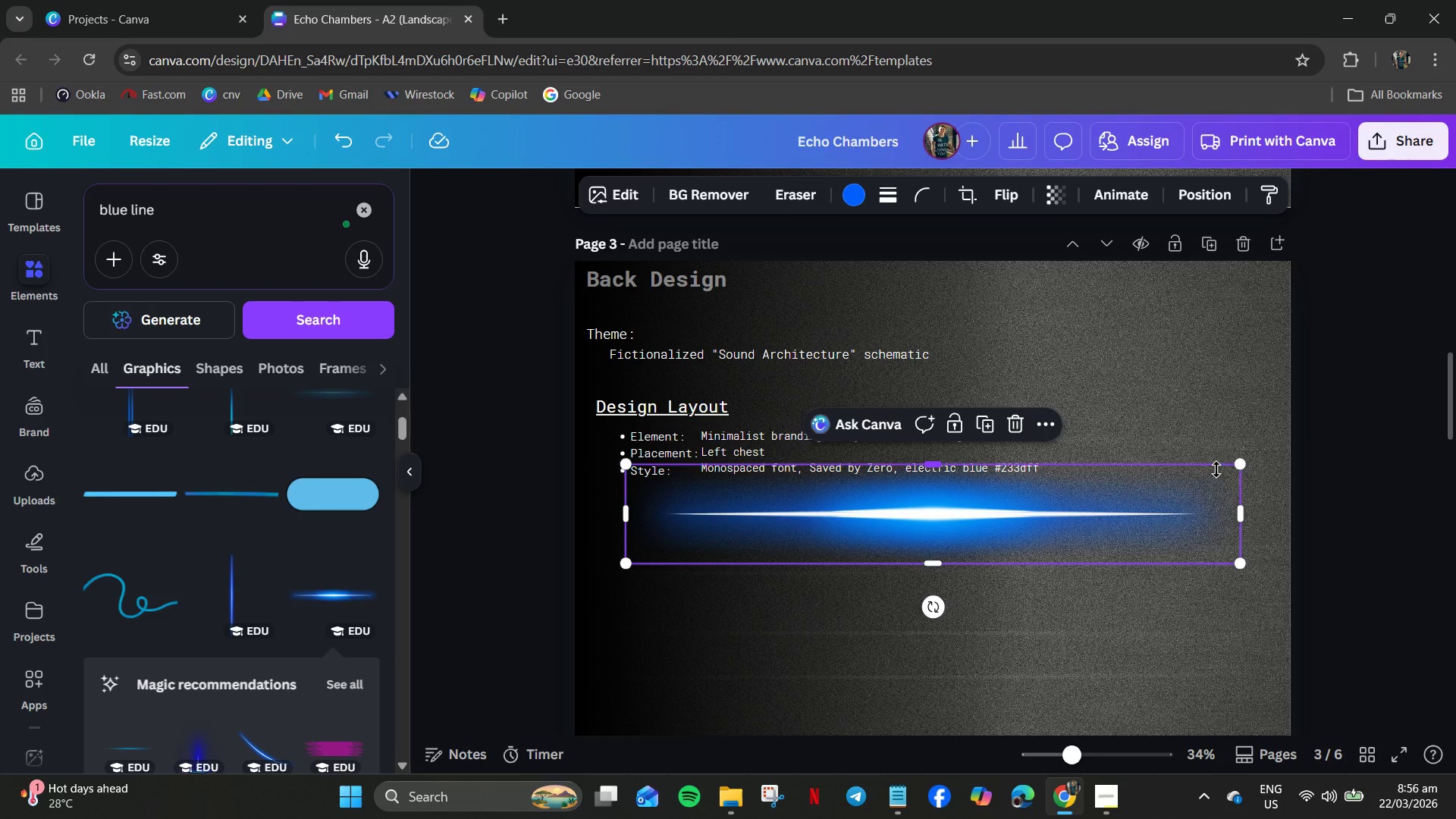 
left_click_drag(start_coordinate=[1239, 463], to_coordinate=[833, 577])
 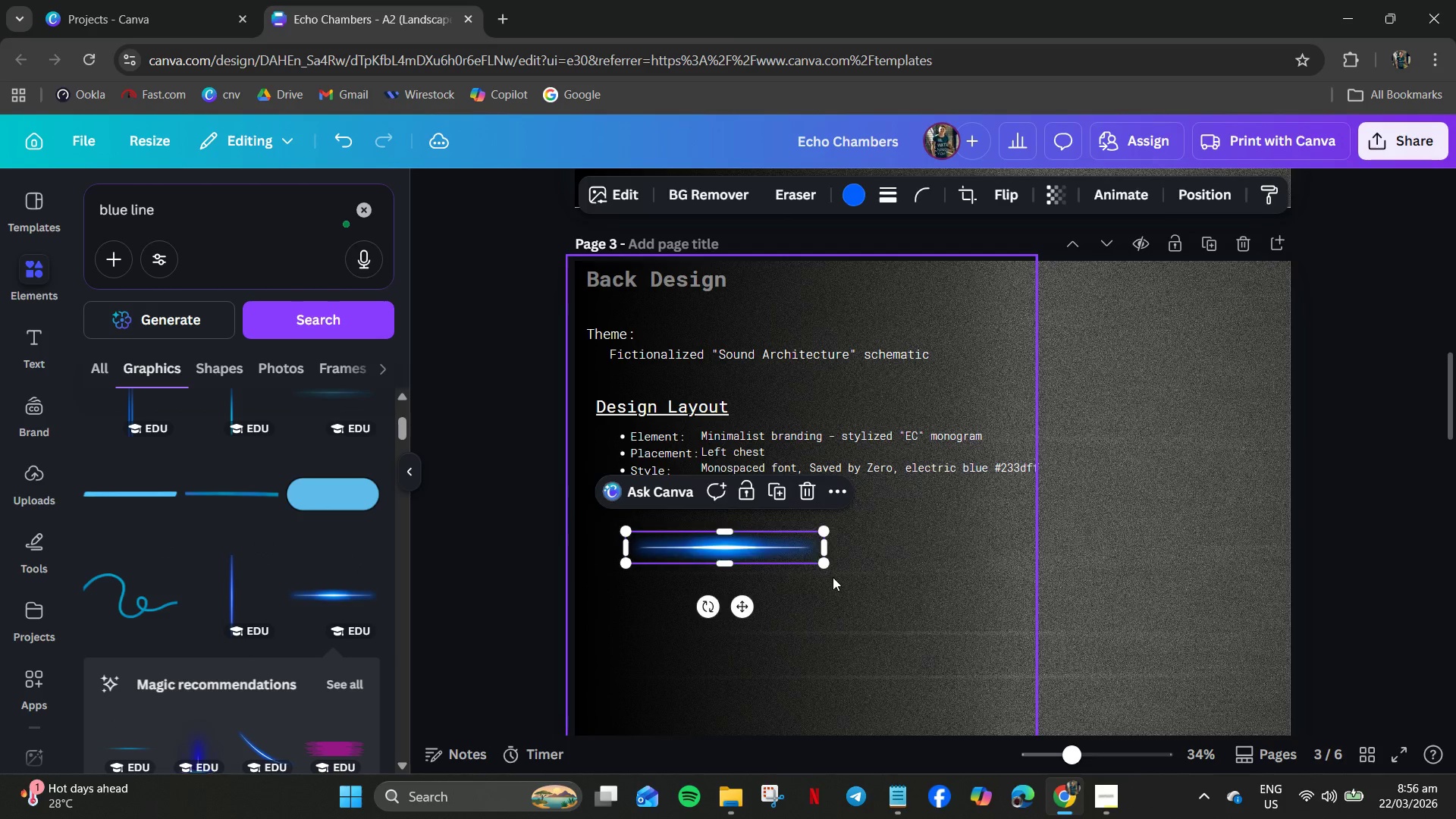 
key(Delete)
 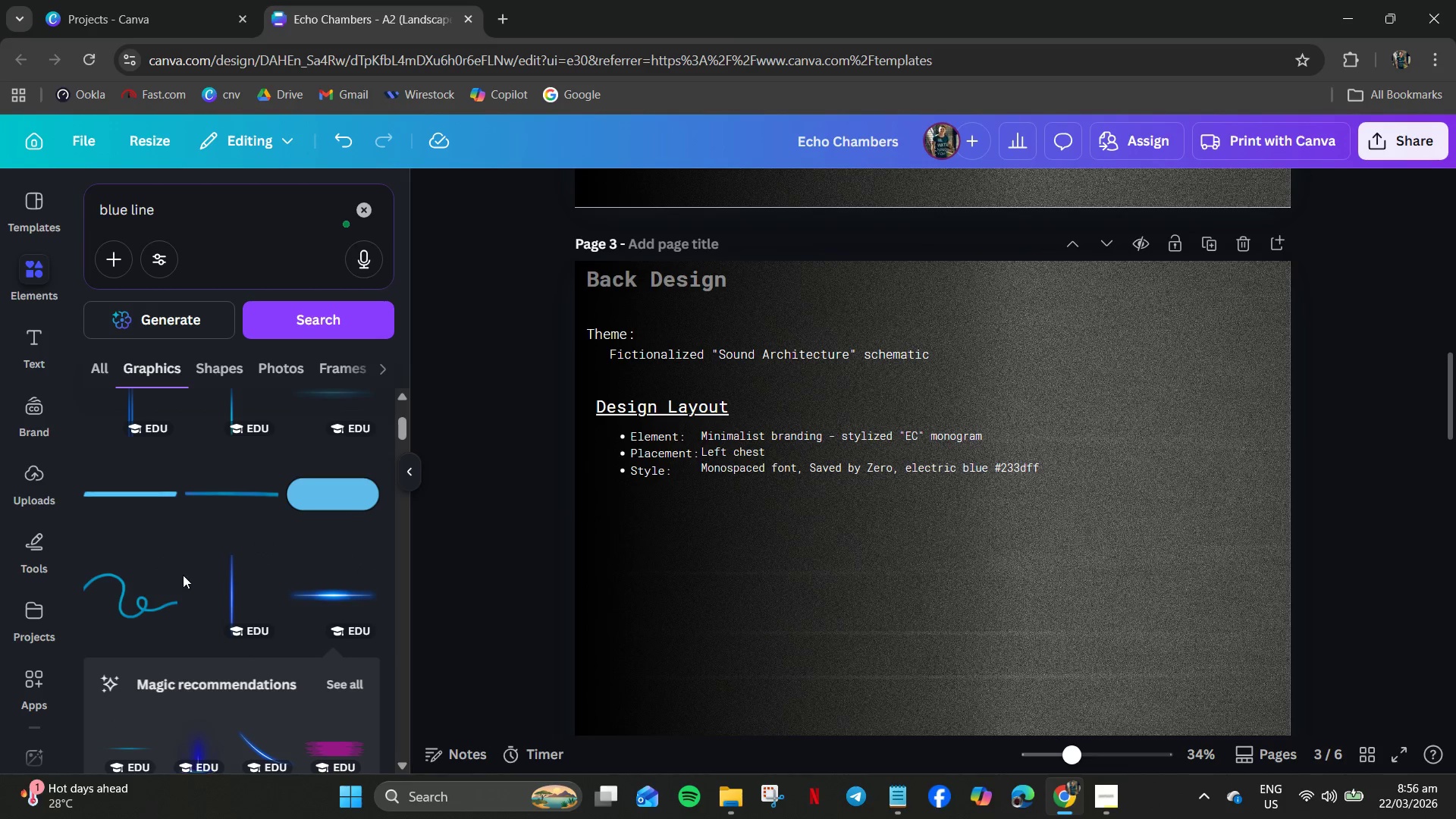 
scroll: coordinate [188, 577], scroll_direction: down, amount: 2.0
 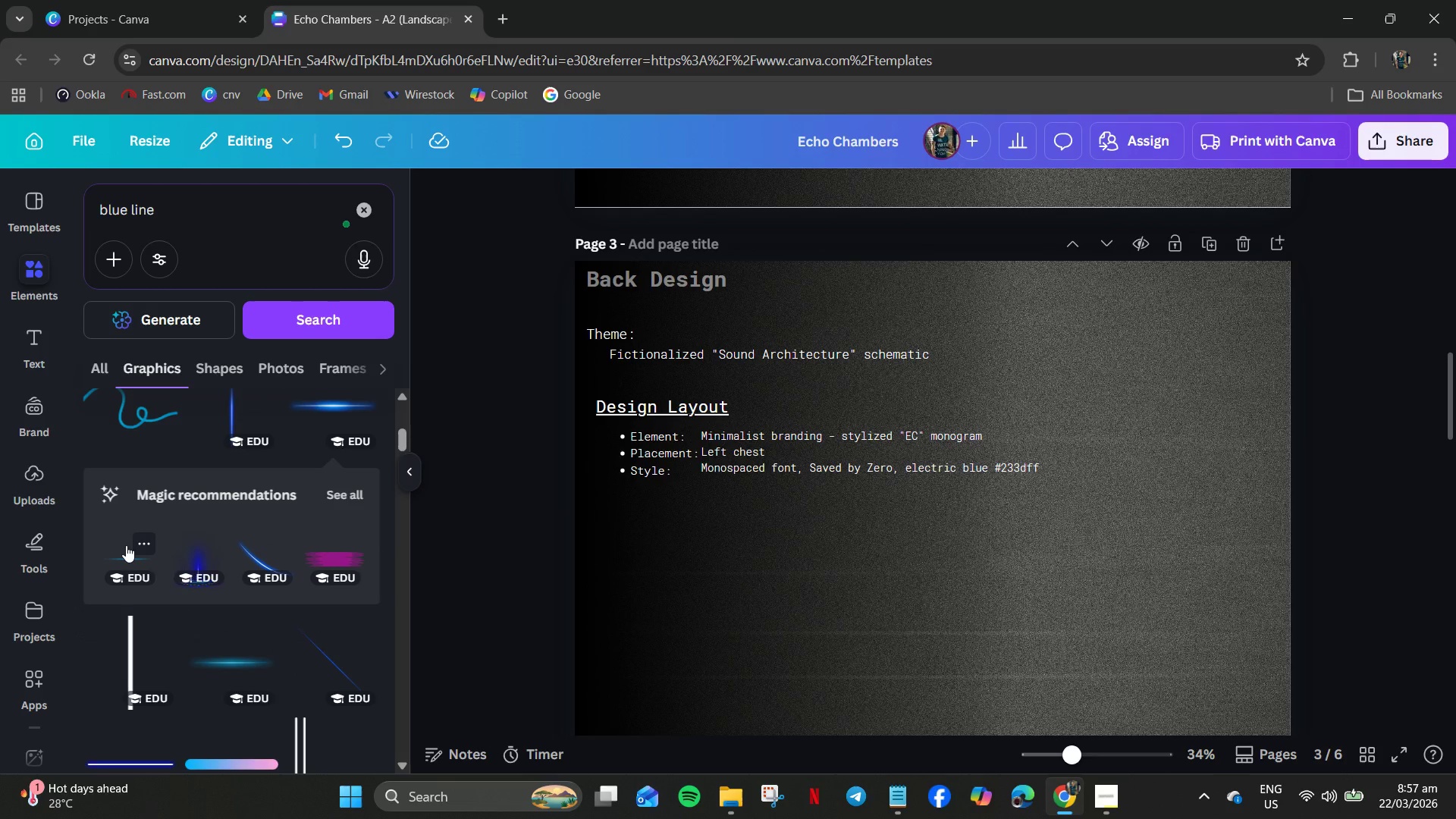 
left_click([126, 554])
 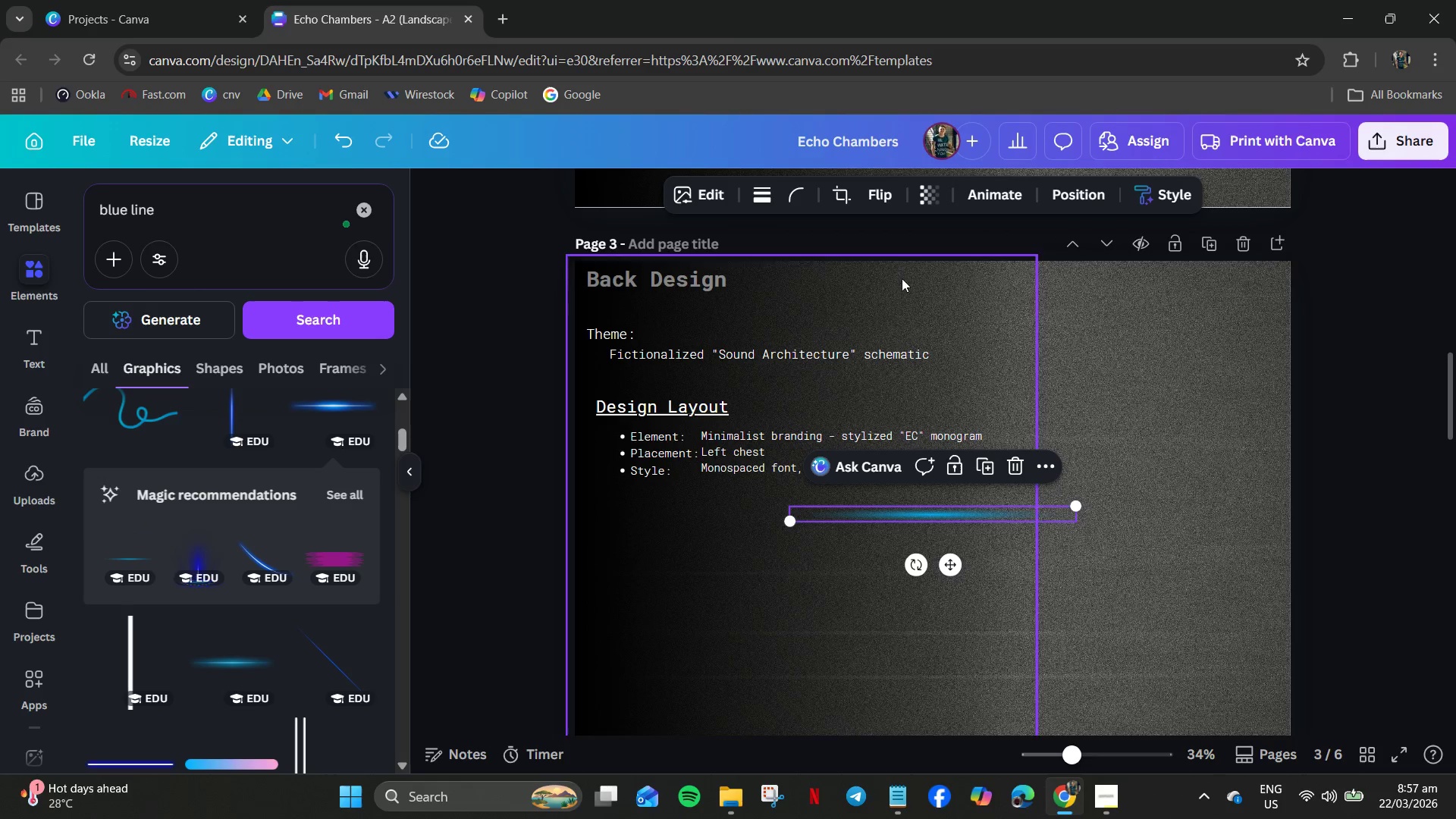 
key(Delete)
 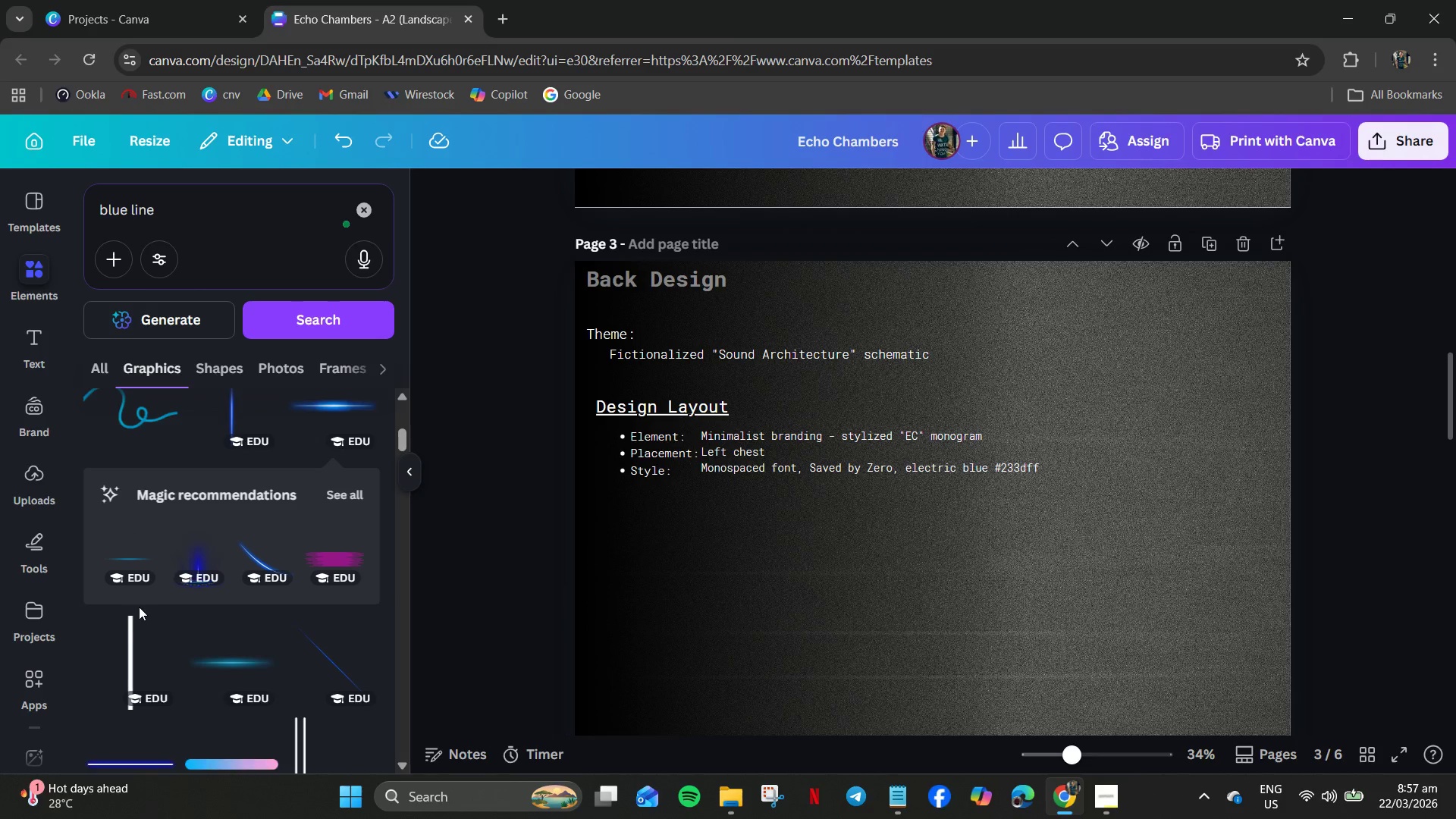 
scroll: coordinate [150, 593], scroll_direction: down, amount: 8.0
 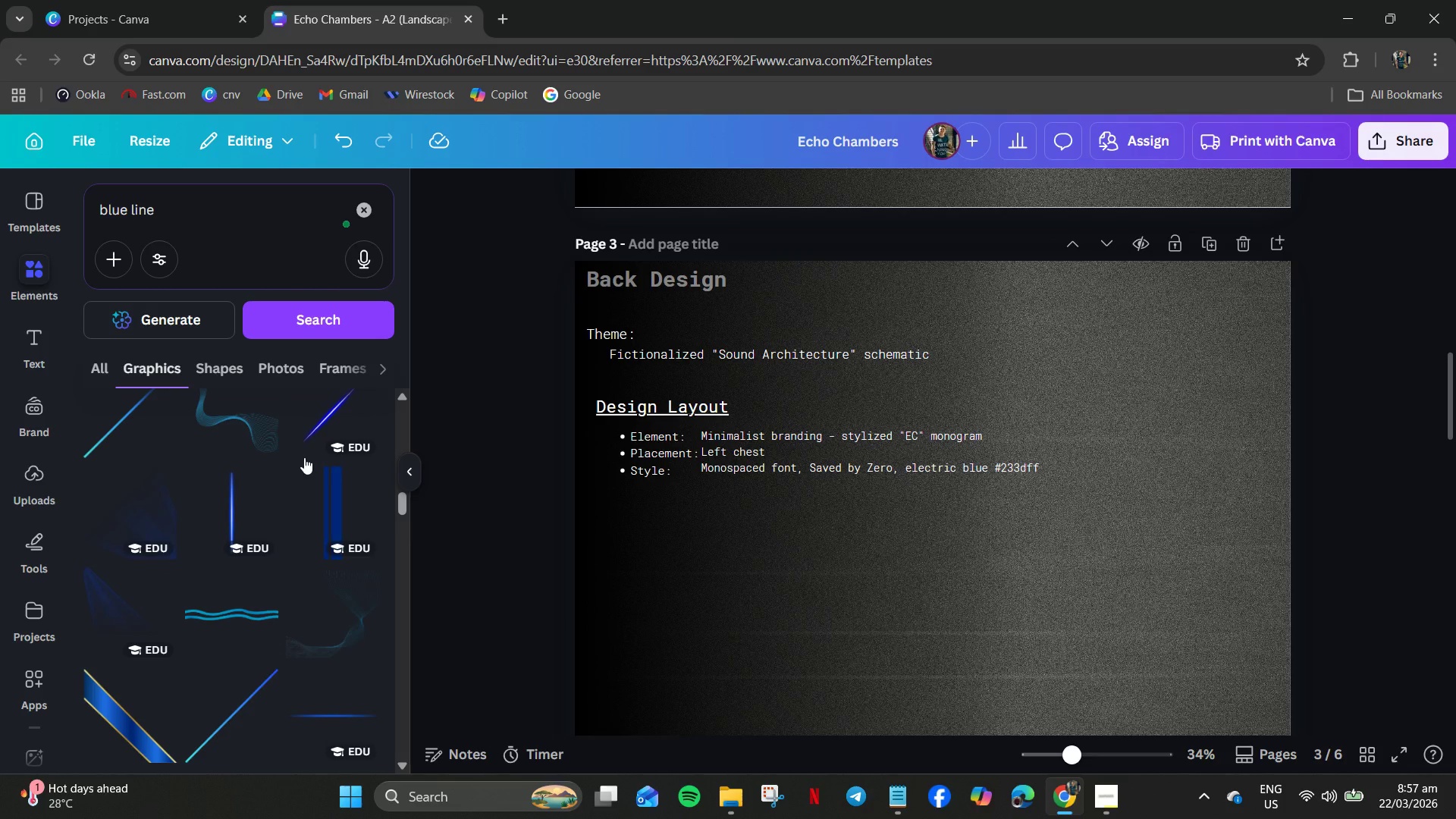 
left_click([328, 410])
 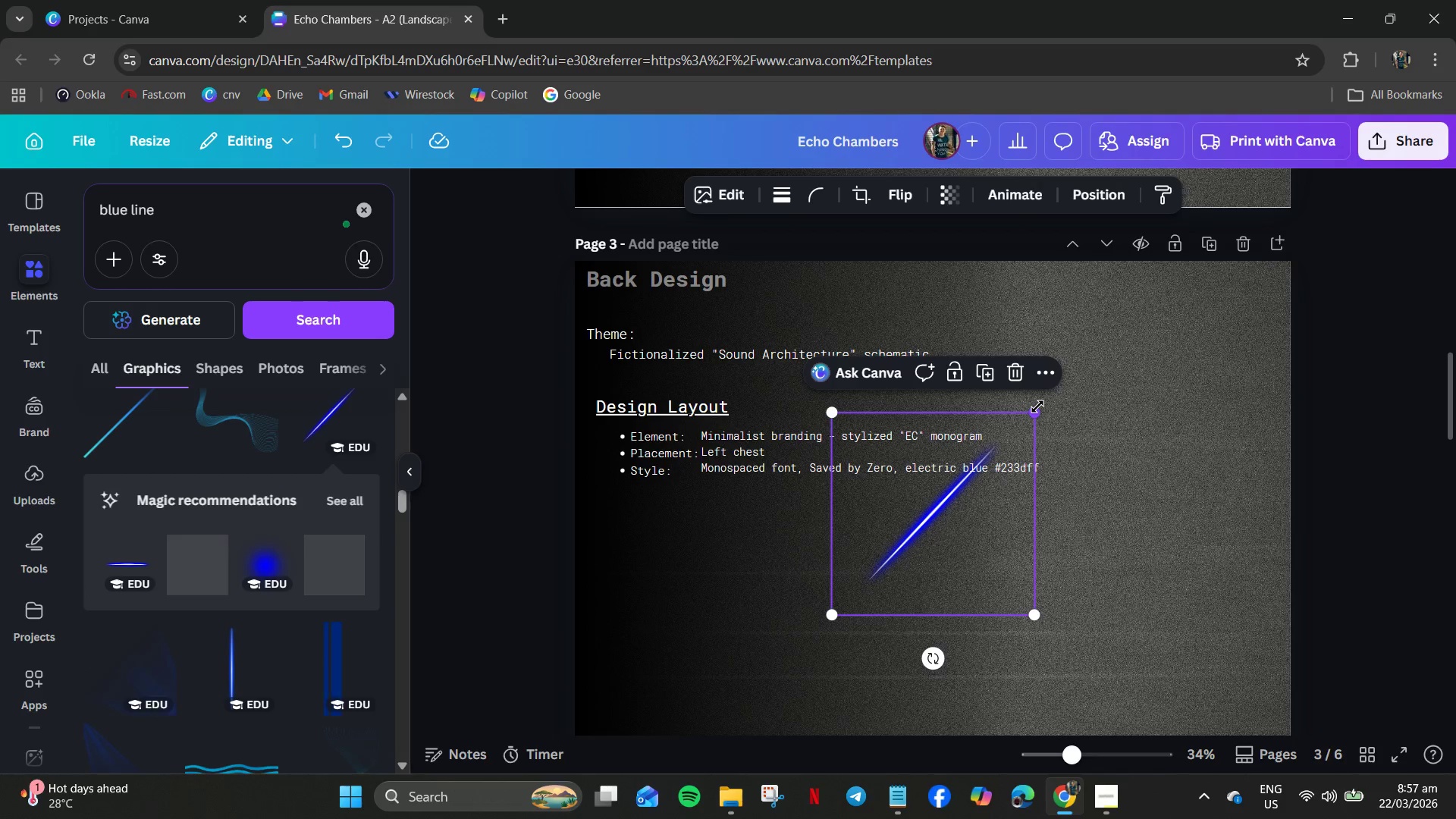 
left_click_drag(start_coordinate=[1037, 406], to_coordinate=[1262, 495])
 